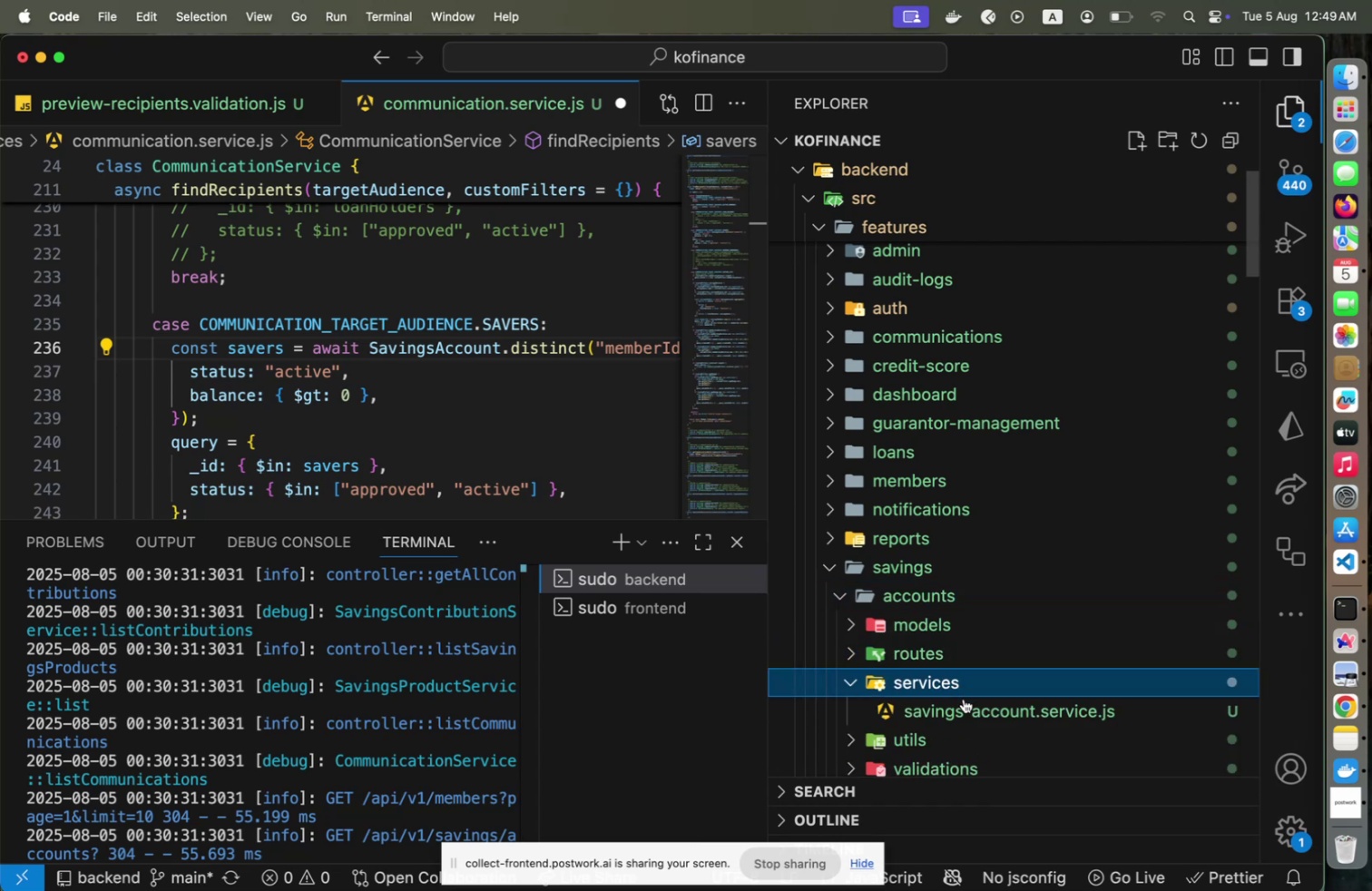 
left_click([959, 706])
 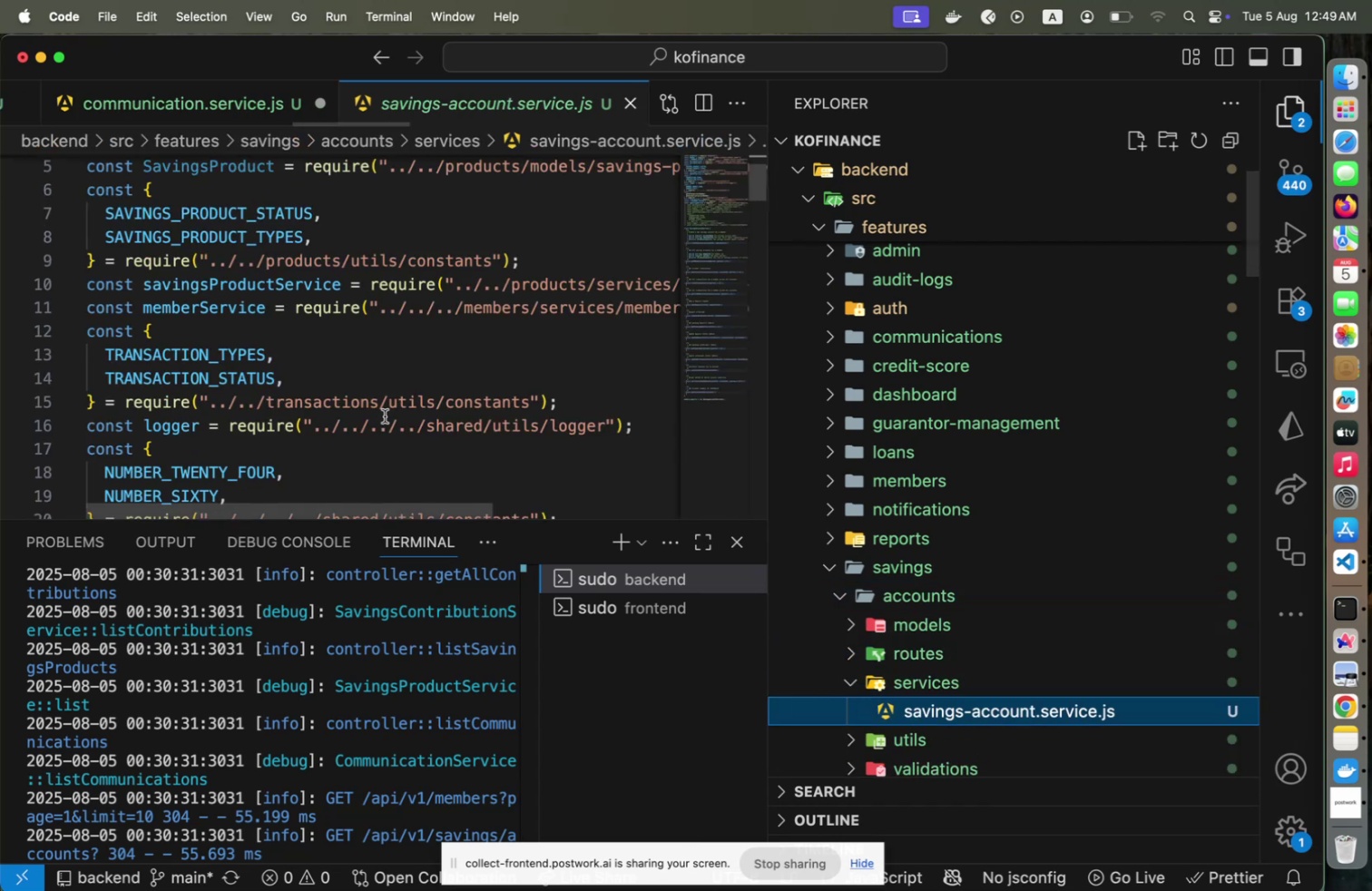 
scroll: coordinate [366, 405], scroll_direction: down, amount: 13.0
 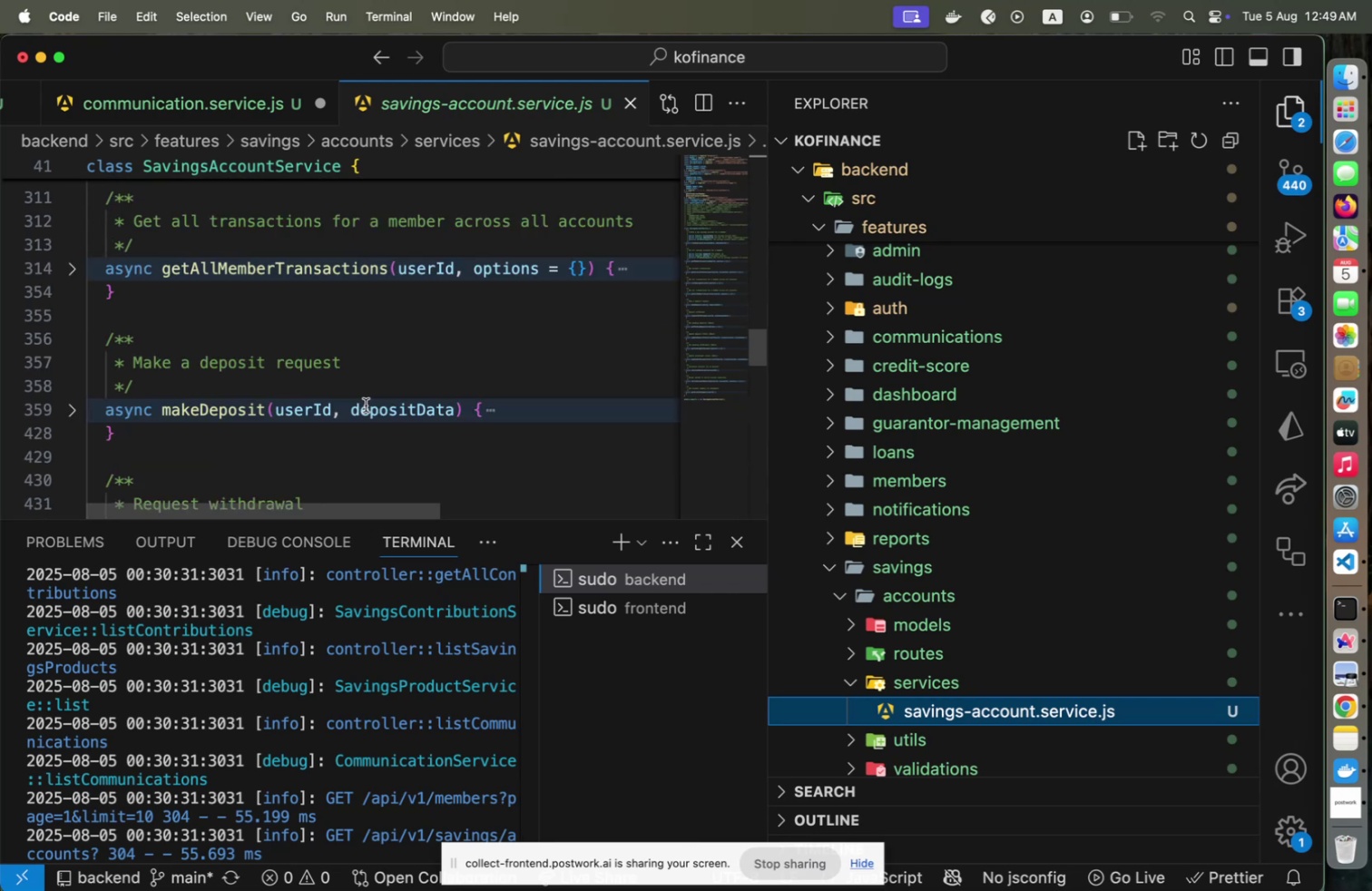 
scroll: coordinate [366, 405], scroll_direction: up, amount: 2.0
 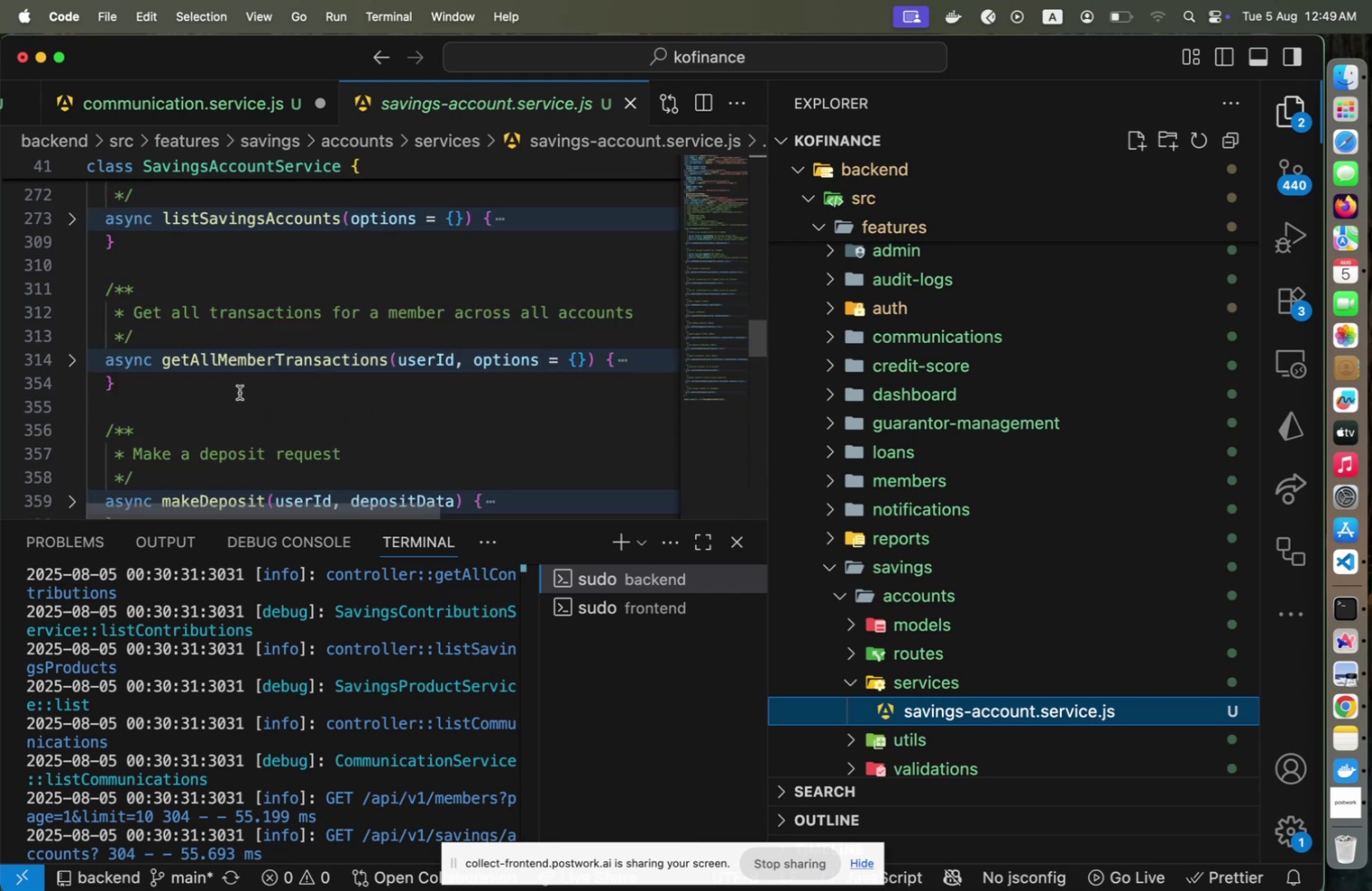 
left_click([240, 391])
 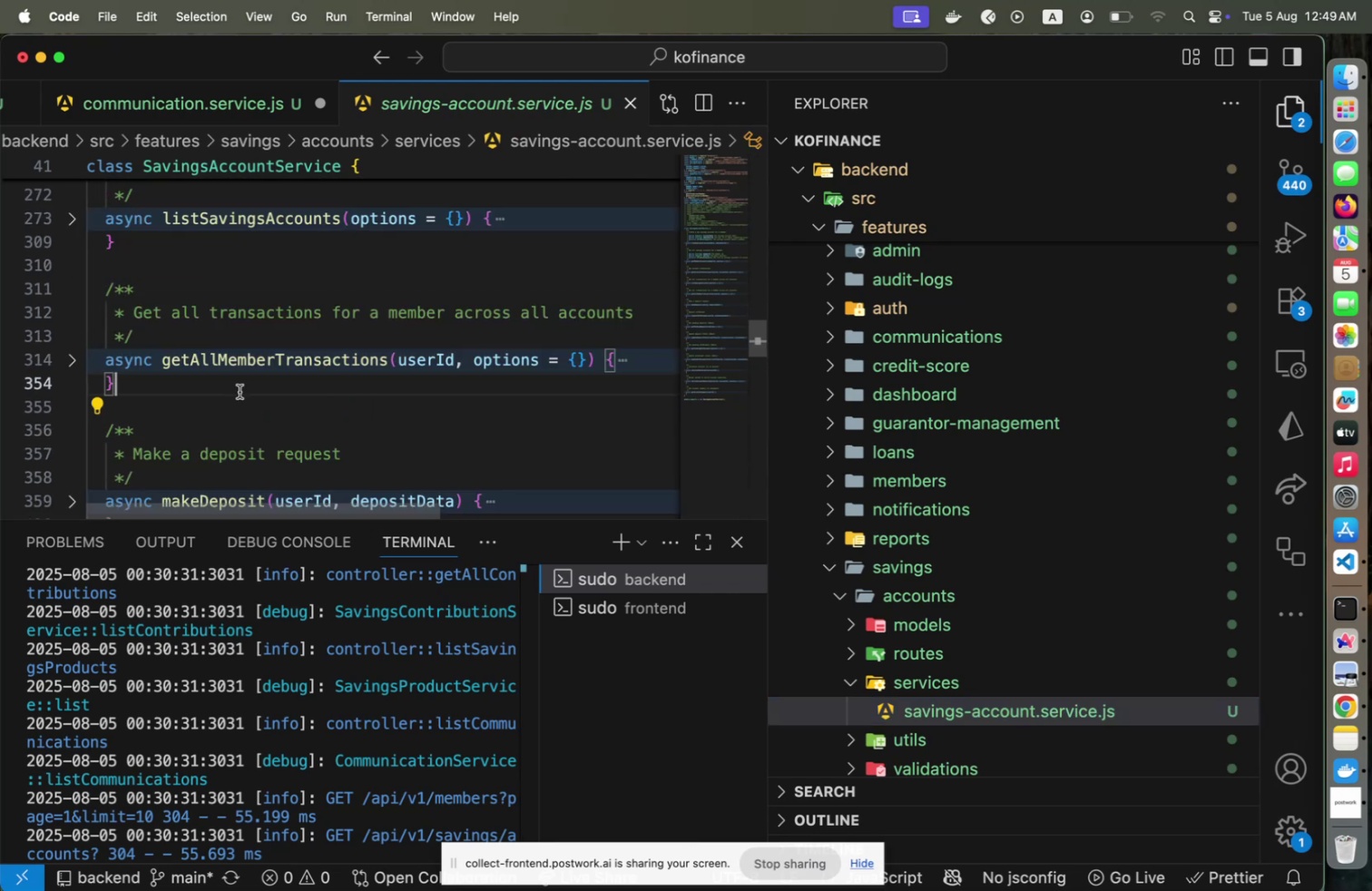 
key(Shift+ArrowUp)
 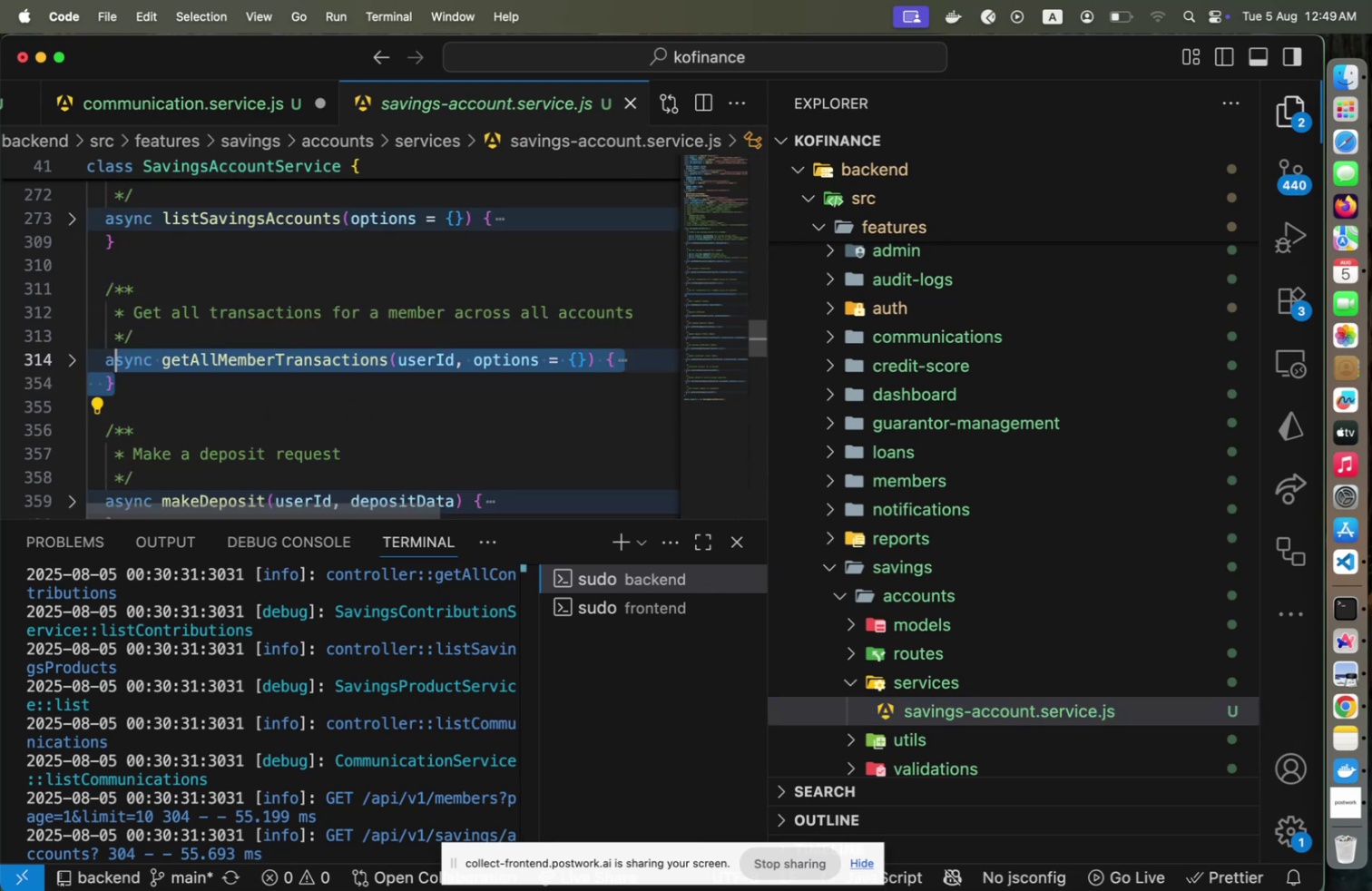 
key(Shift+ArrowUp)
 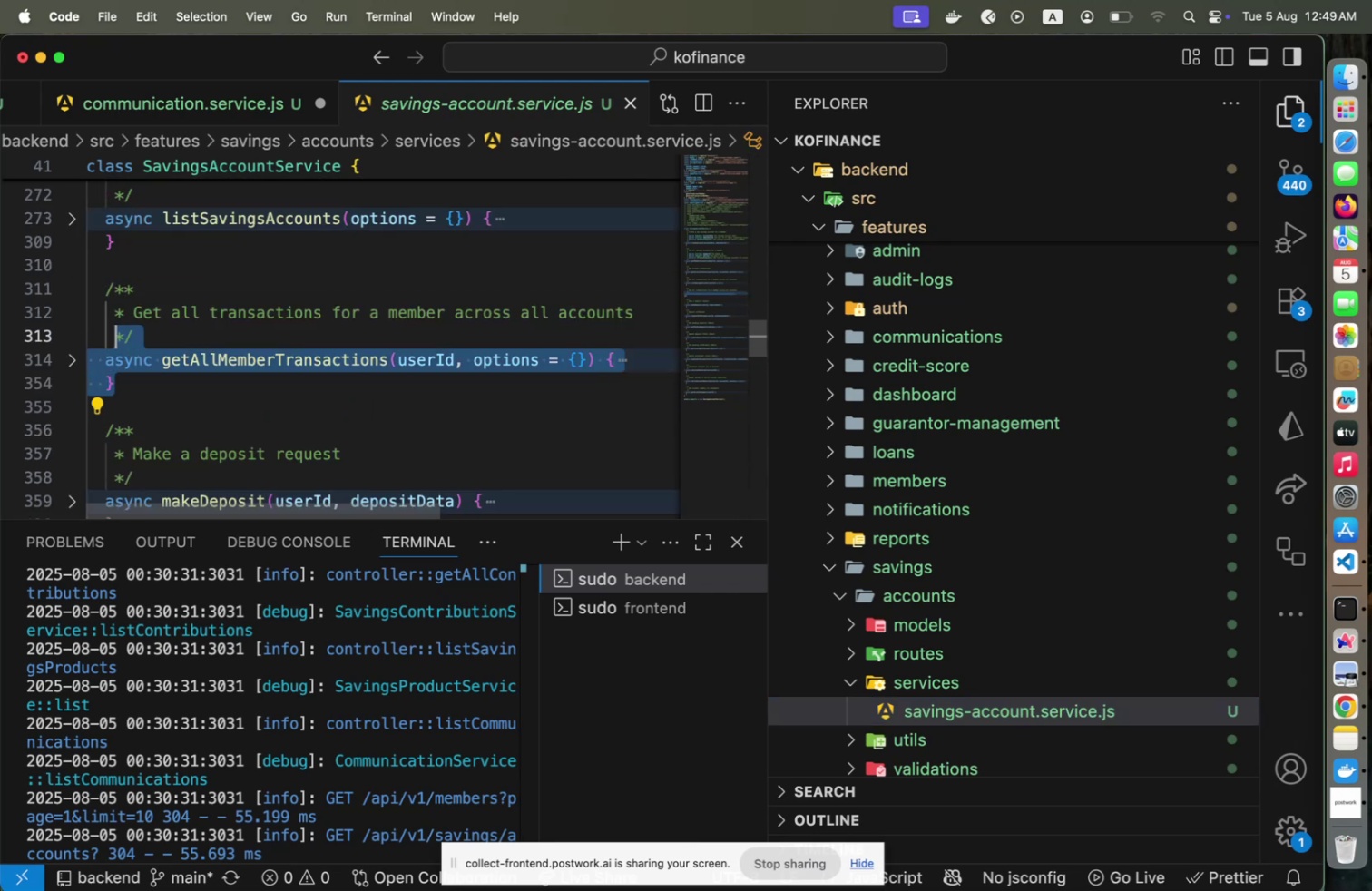 
key(Shift+ArrowUp)
 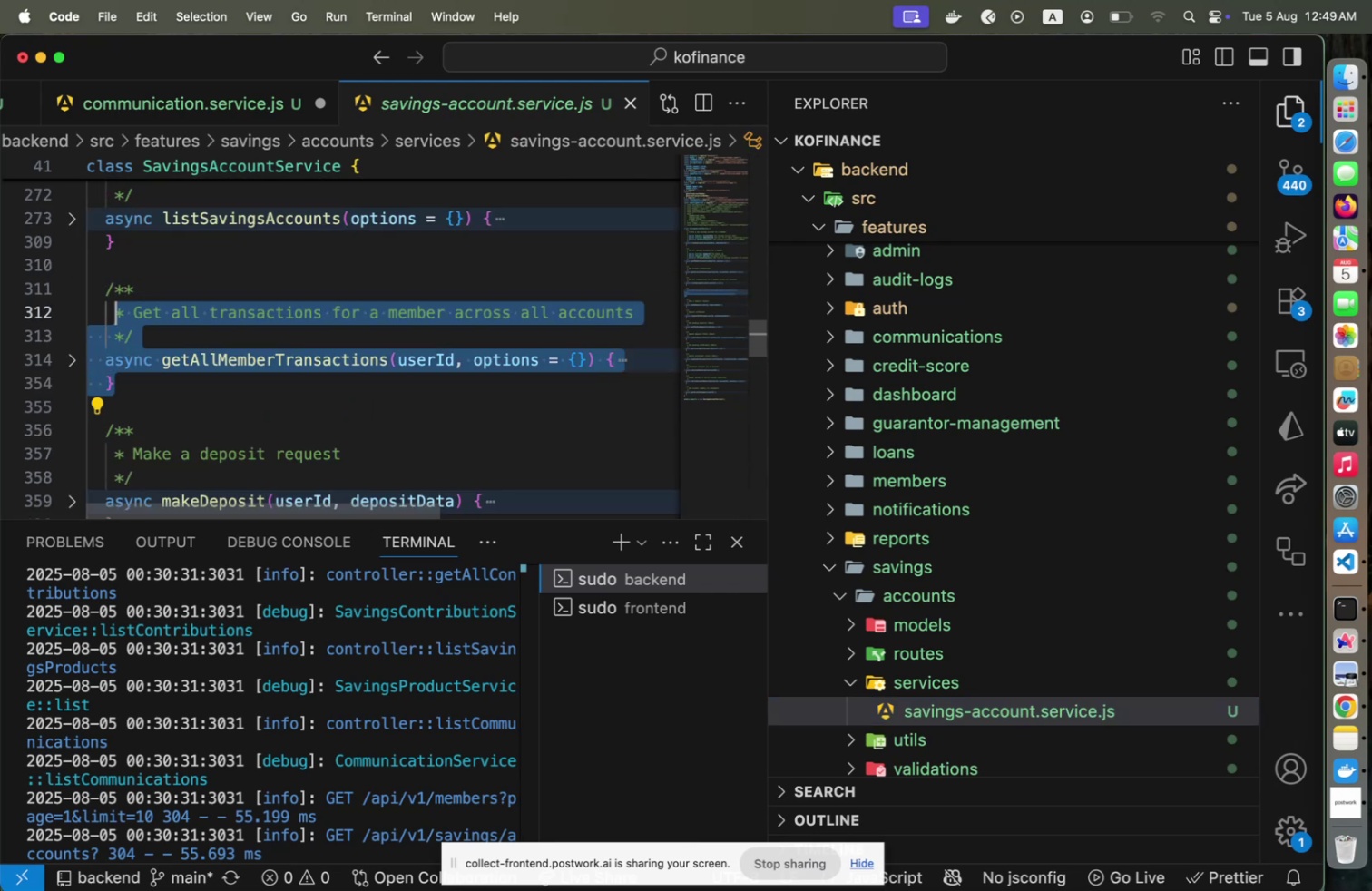 
key(Shift+ArrowUp)
 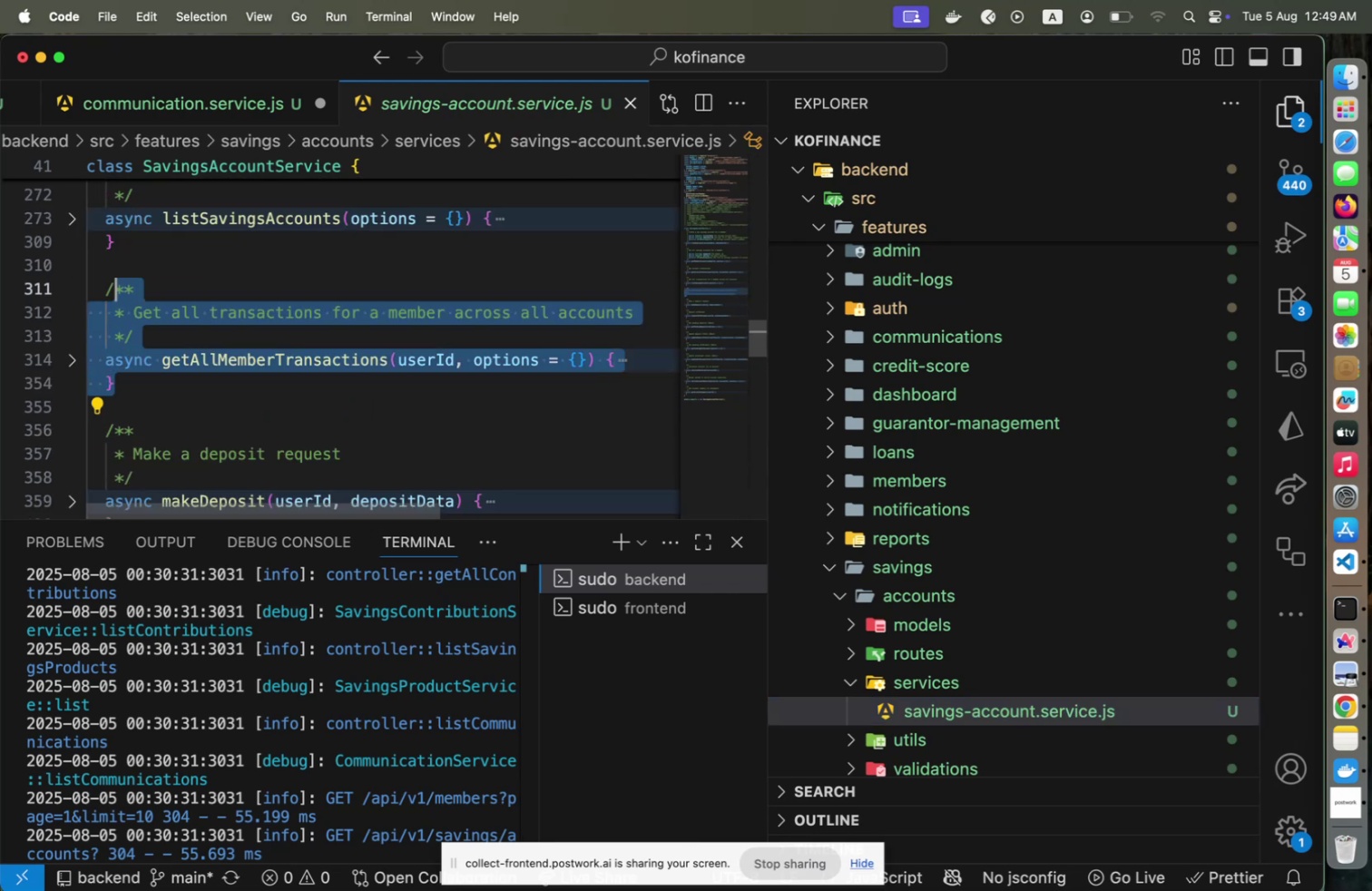 
key(Shift+Home)
 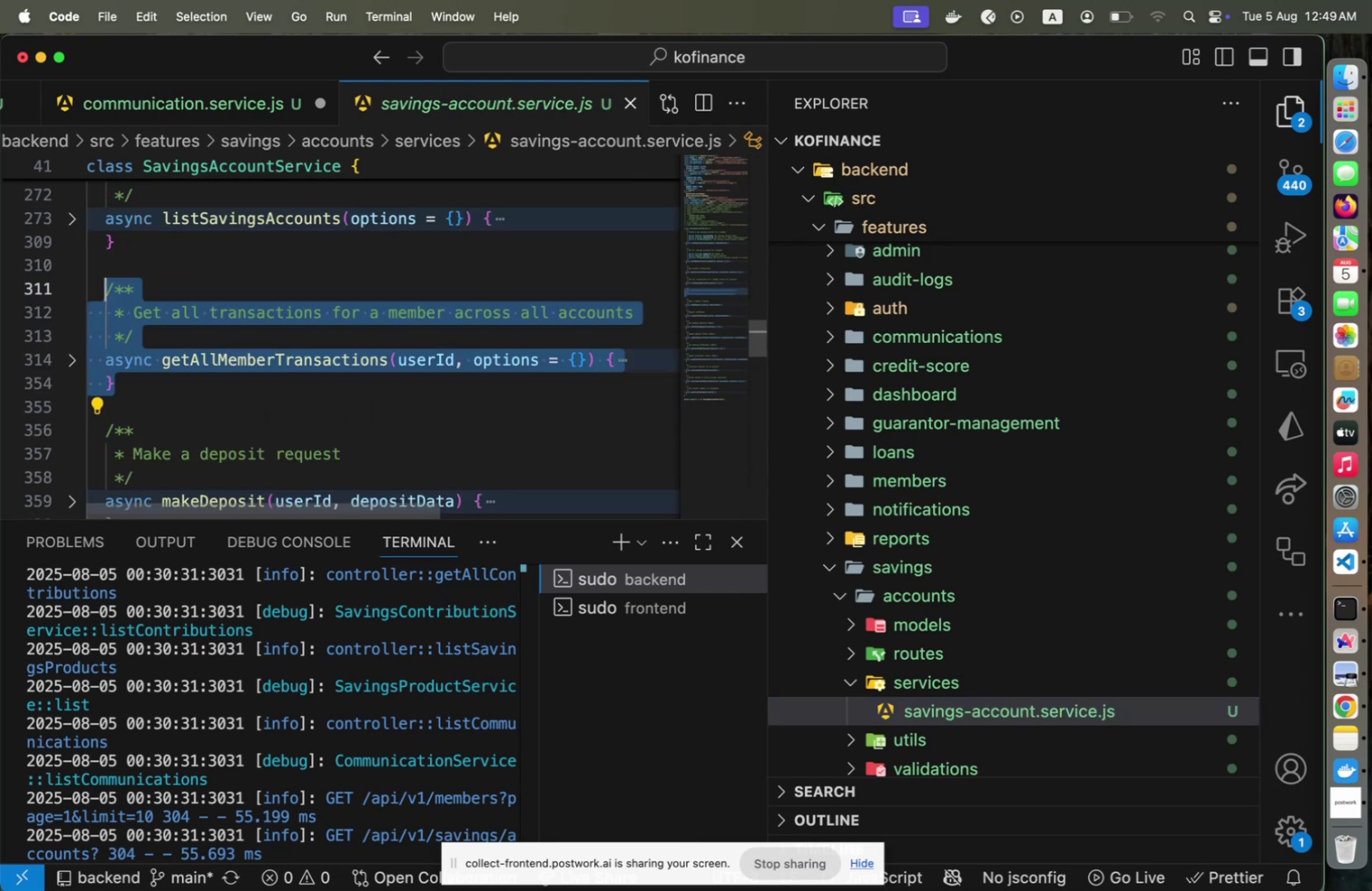 
key(Alt+Shift+OptionLeft)
 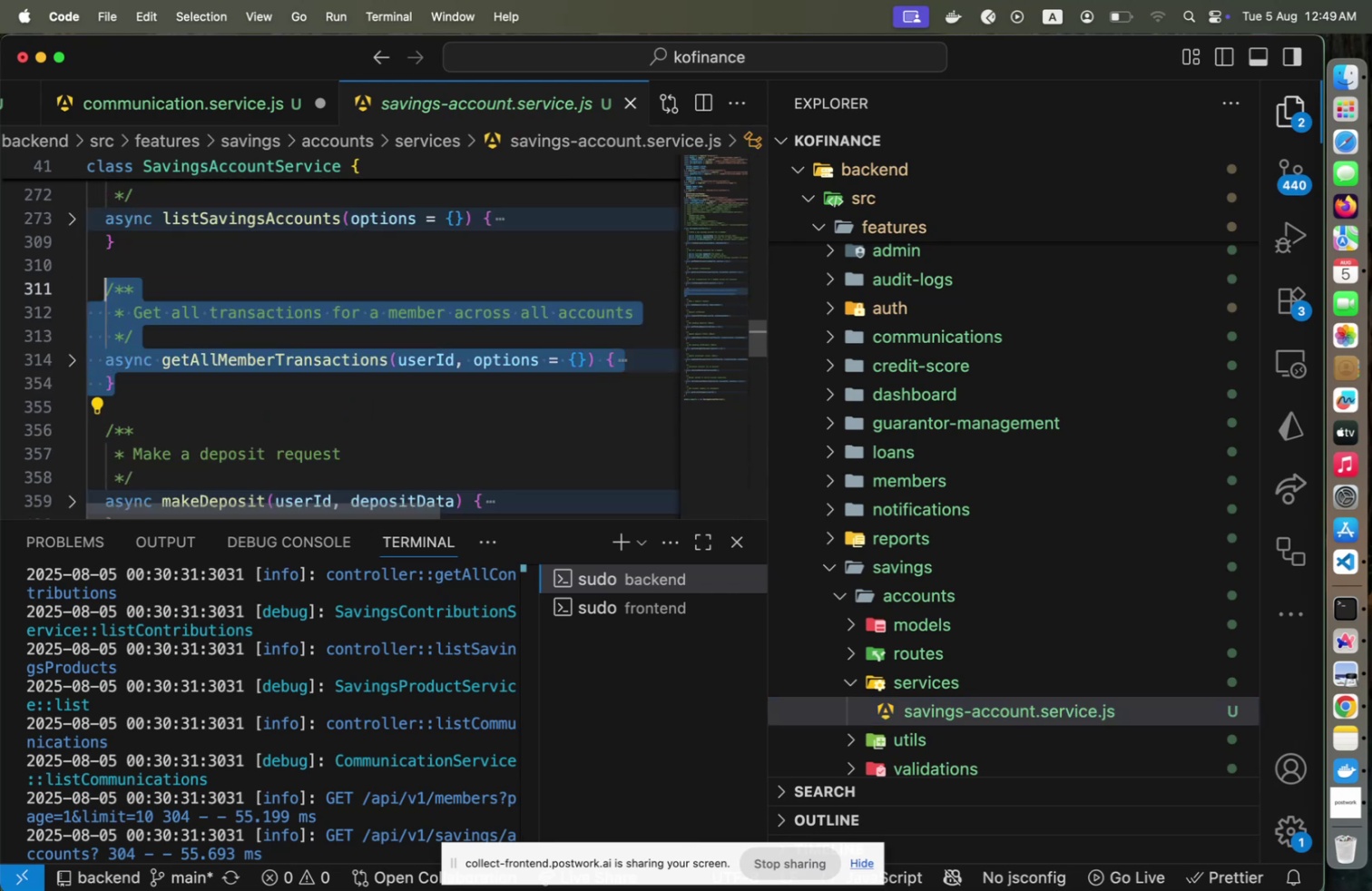 
key(Alt+Shift+ArrowDown)
 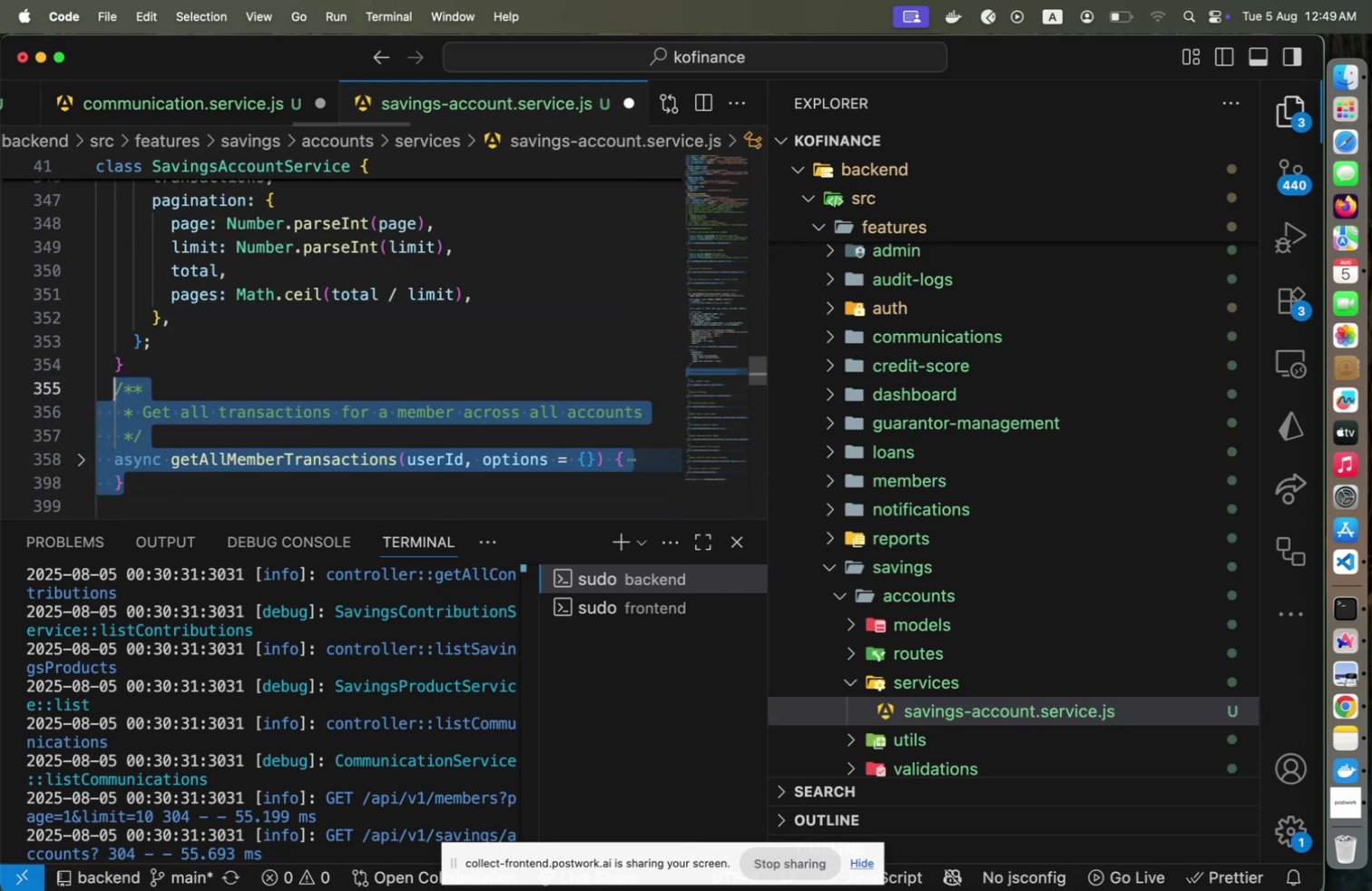 
key(ArrowLeft)
 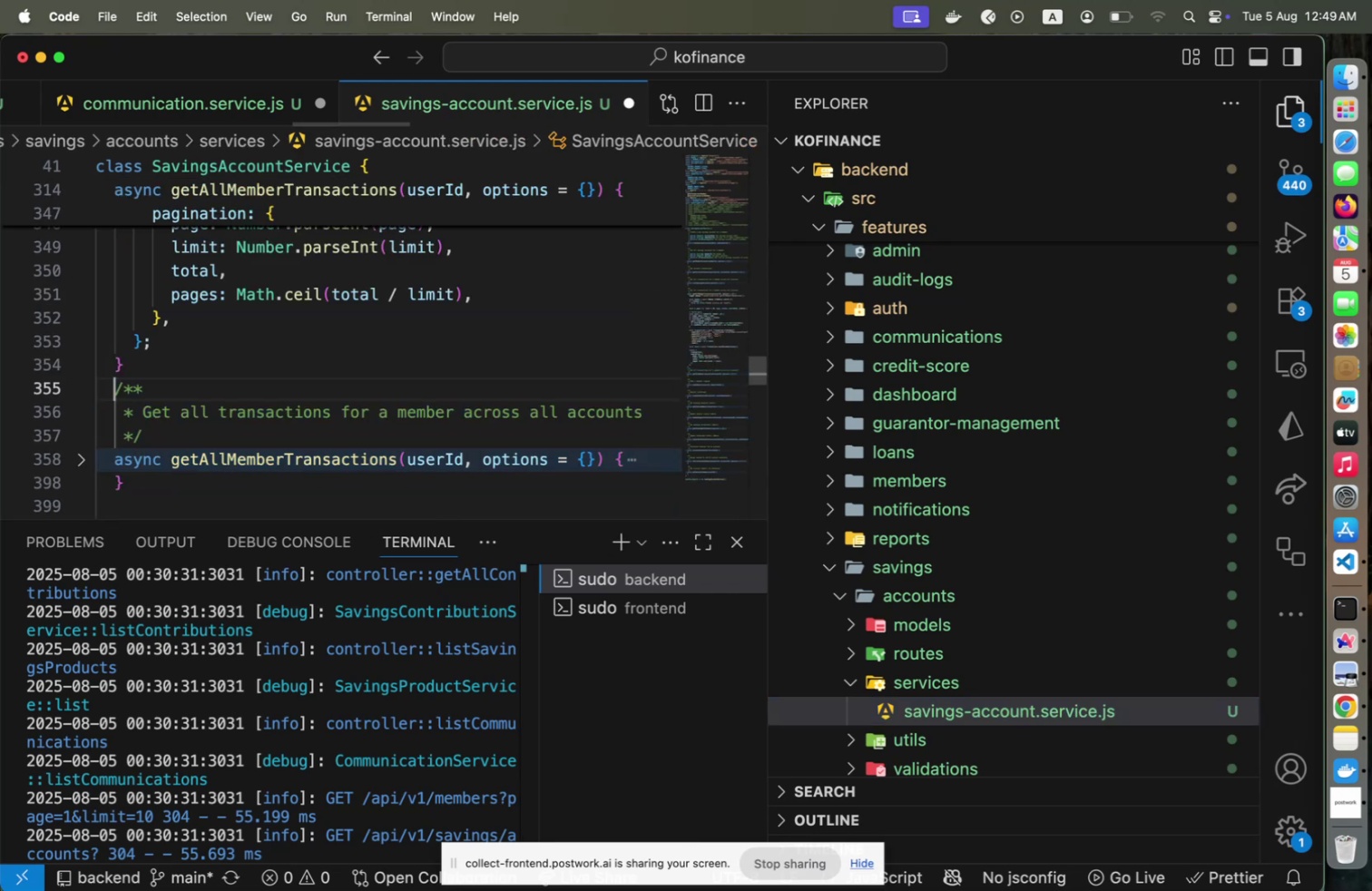 
key(Enter)
 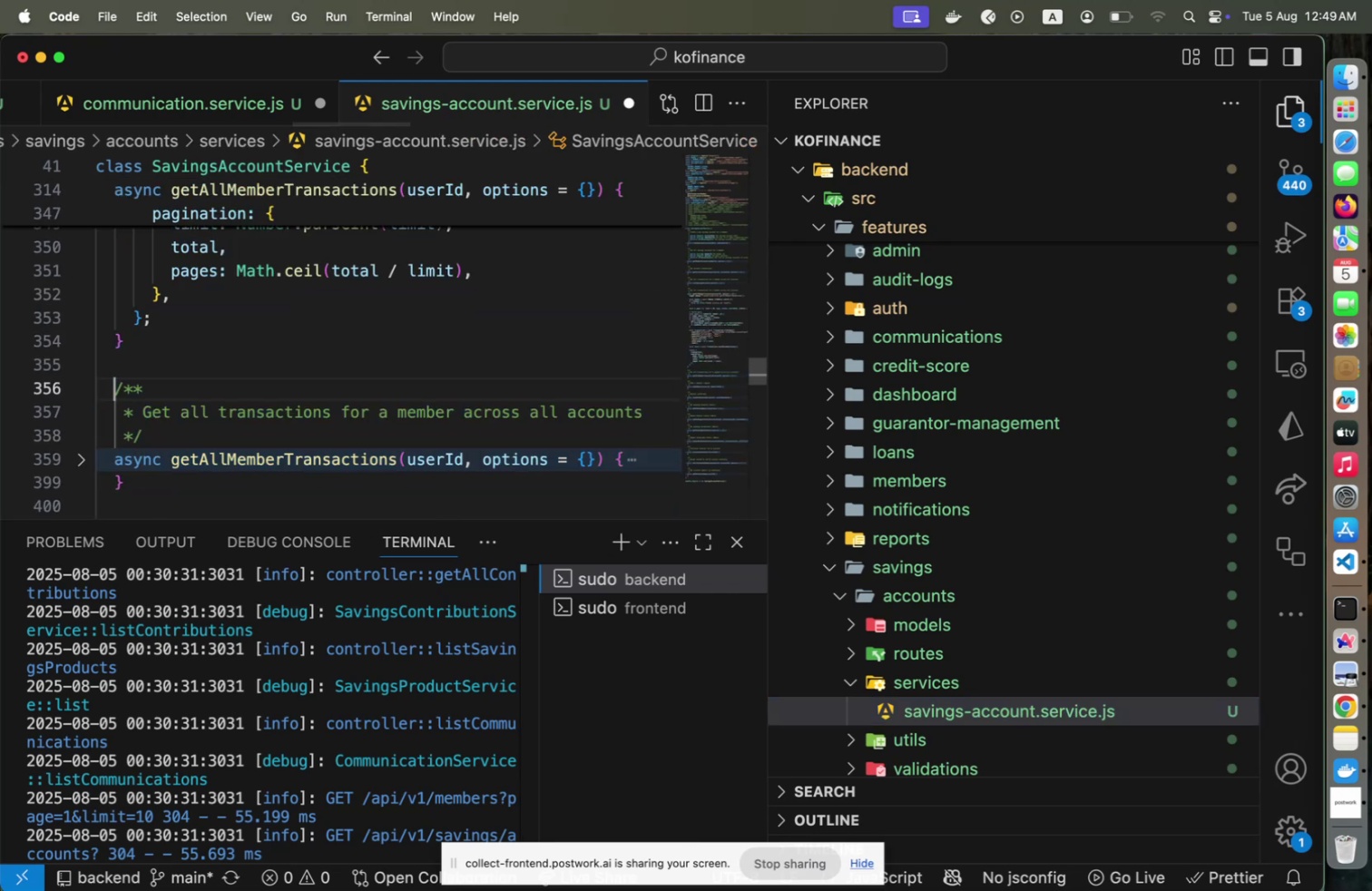 
key(ArrowDown)
 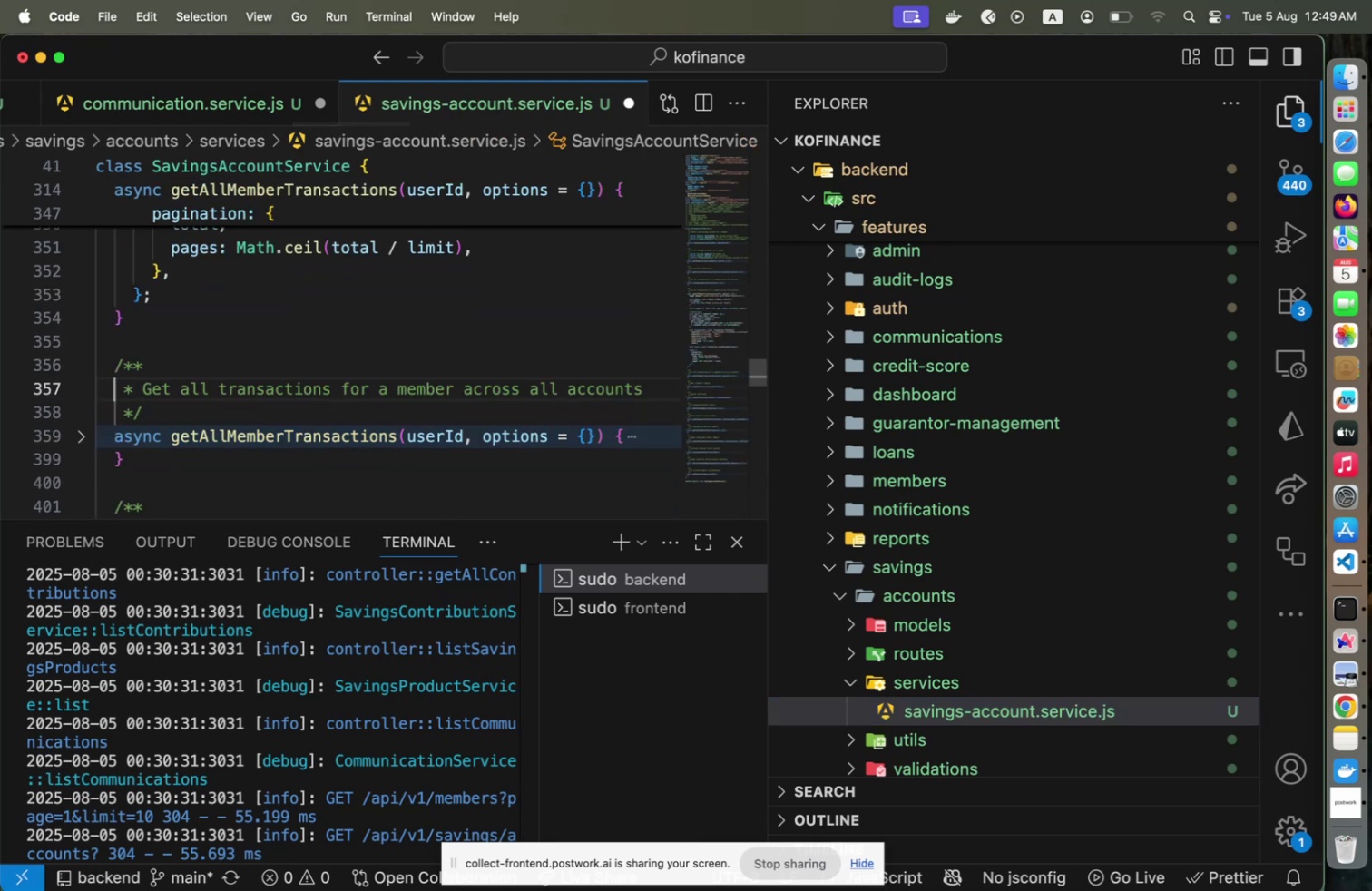 
key(ArrowDown)
 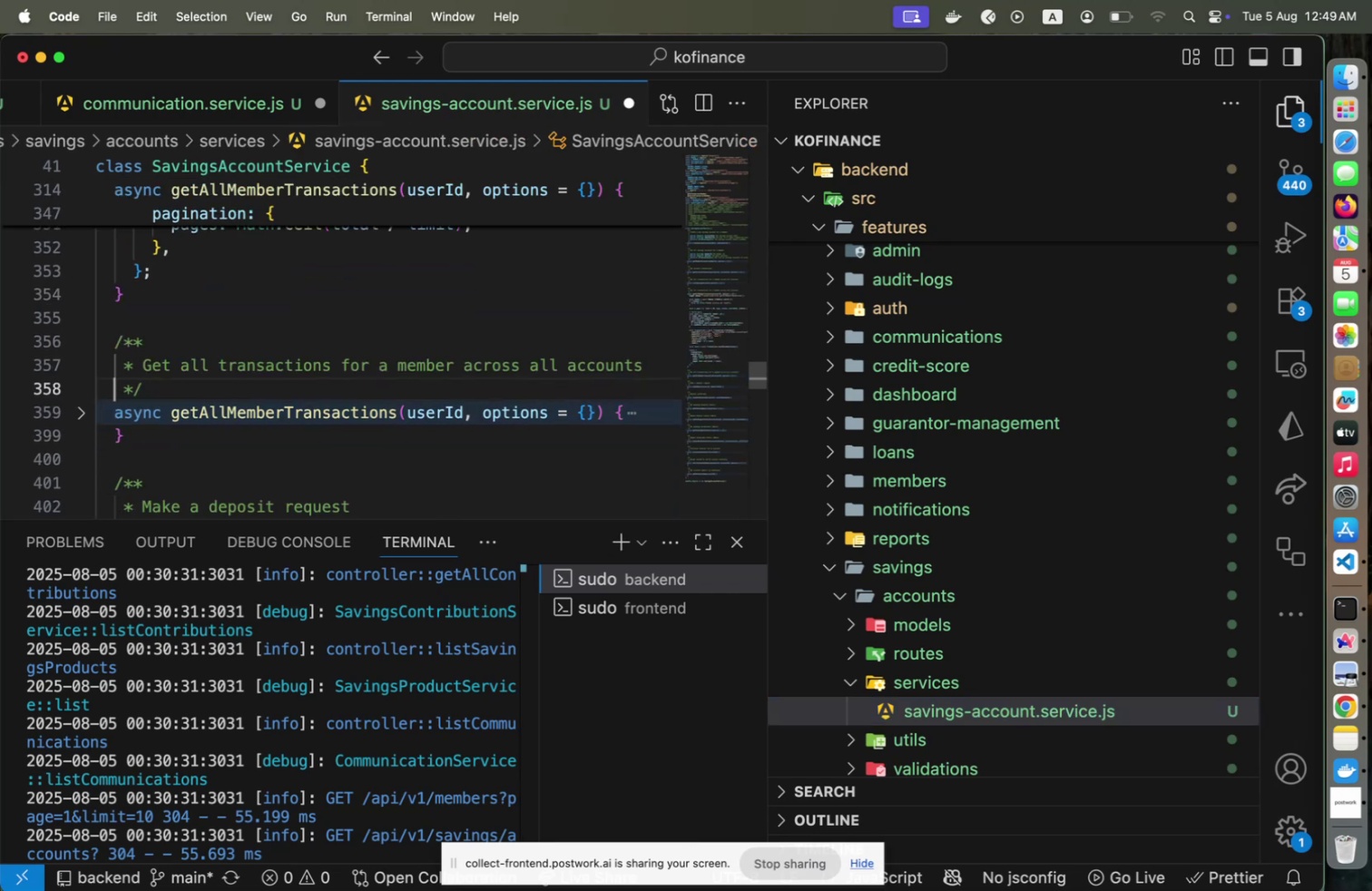 
key(ArrowDown)
 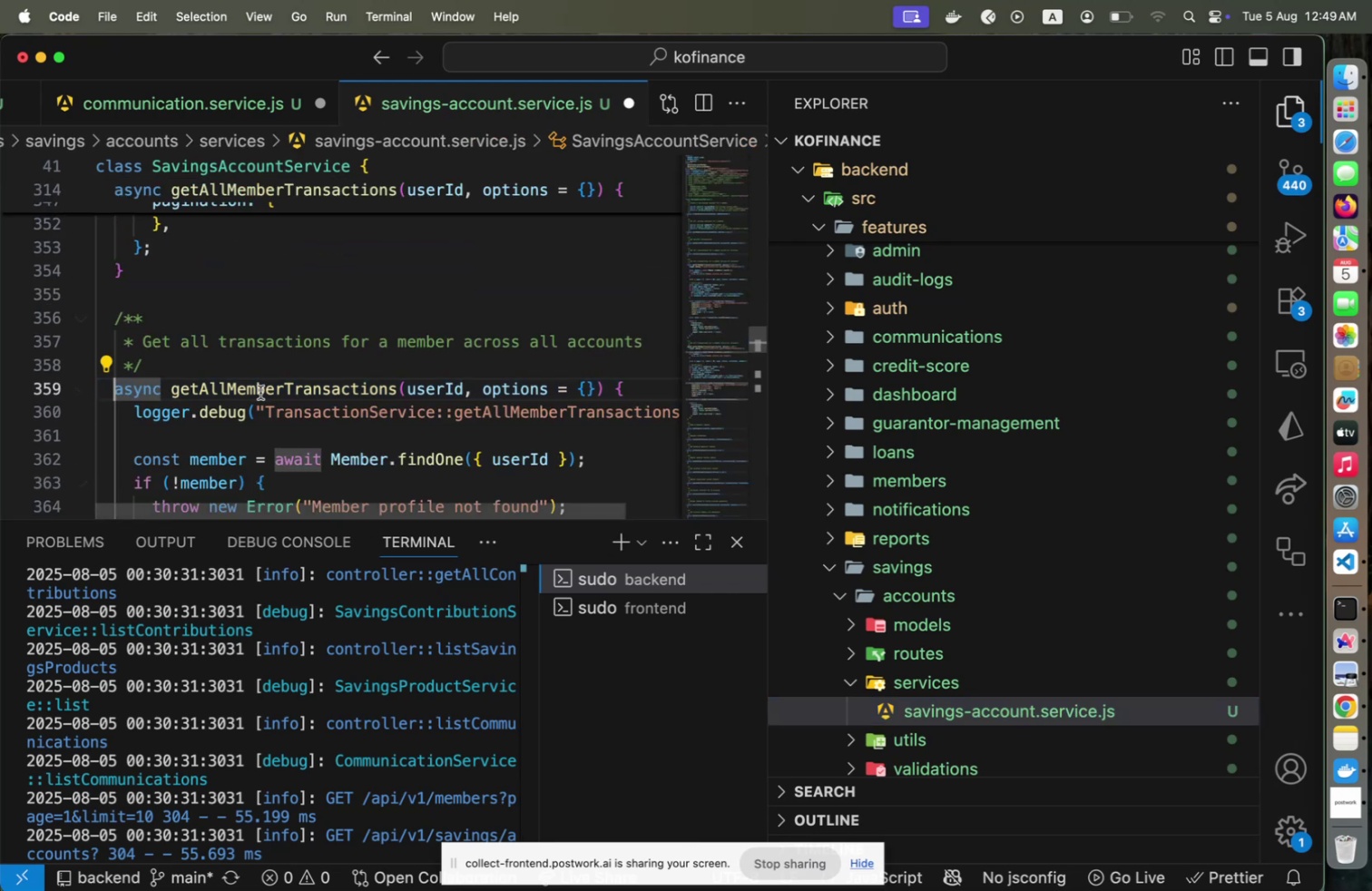 
left_click([223, 395])
 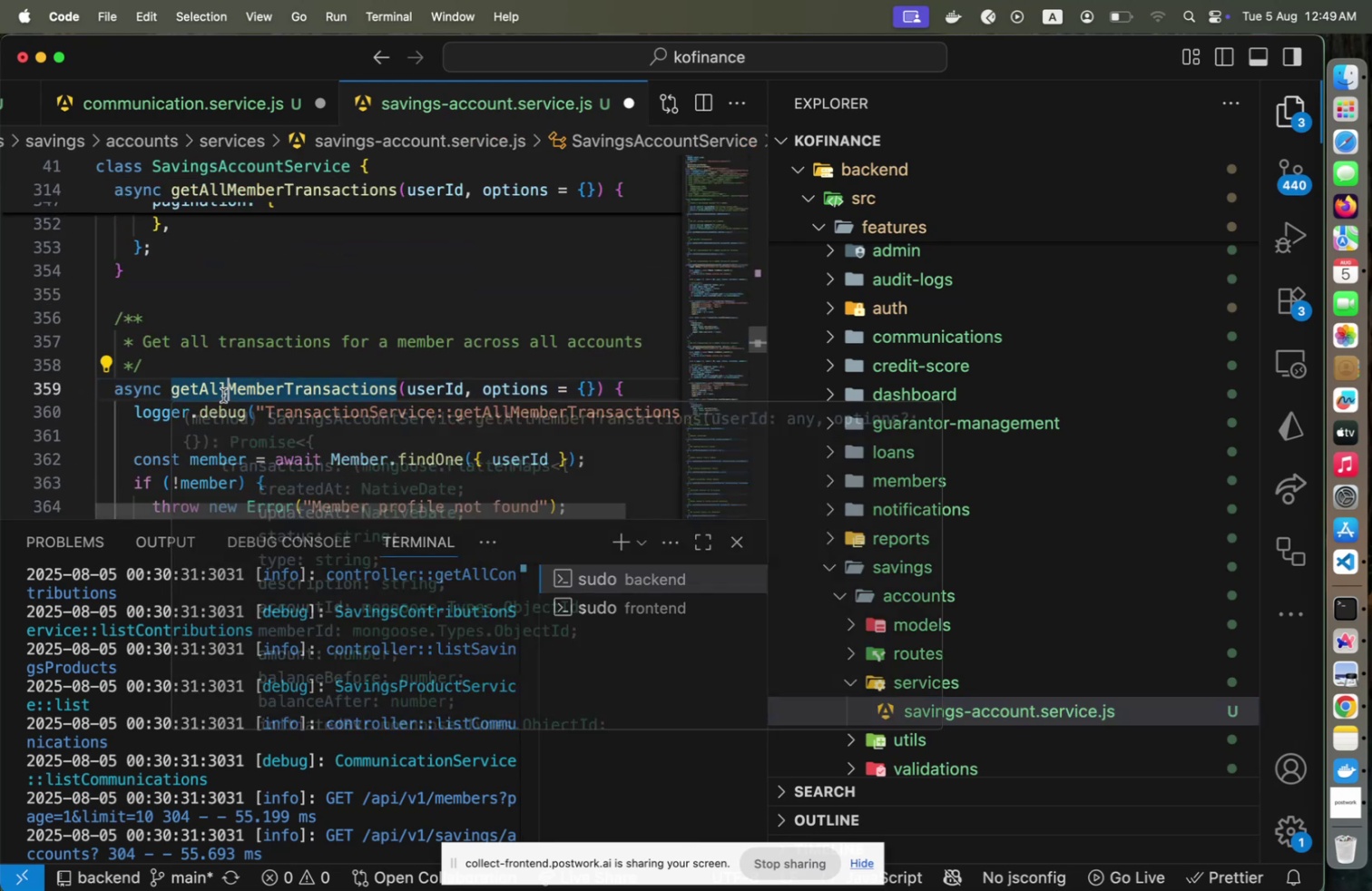 
key(Shift+ArrowLeft)
 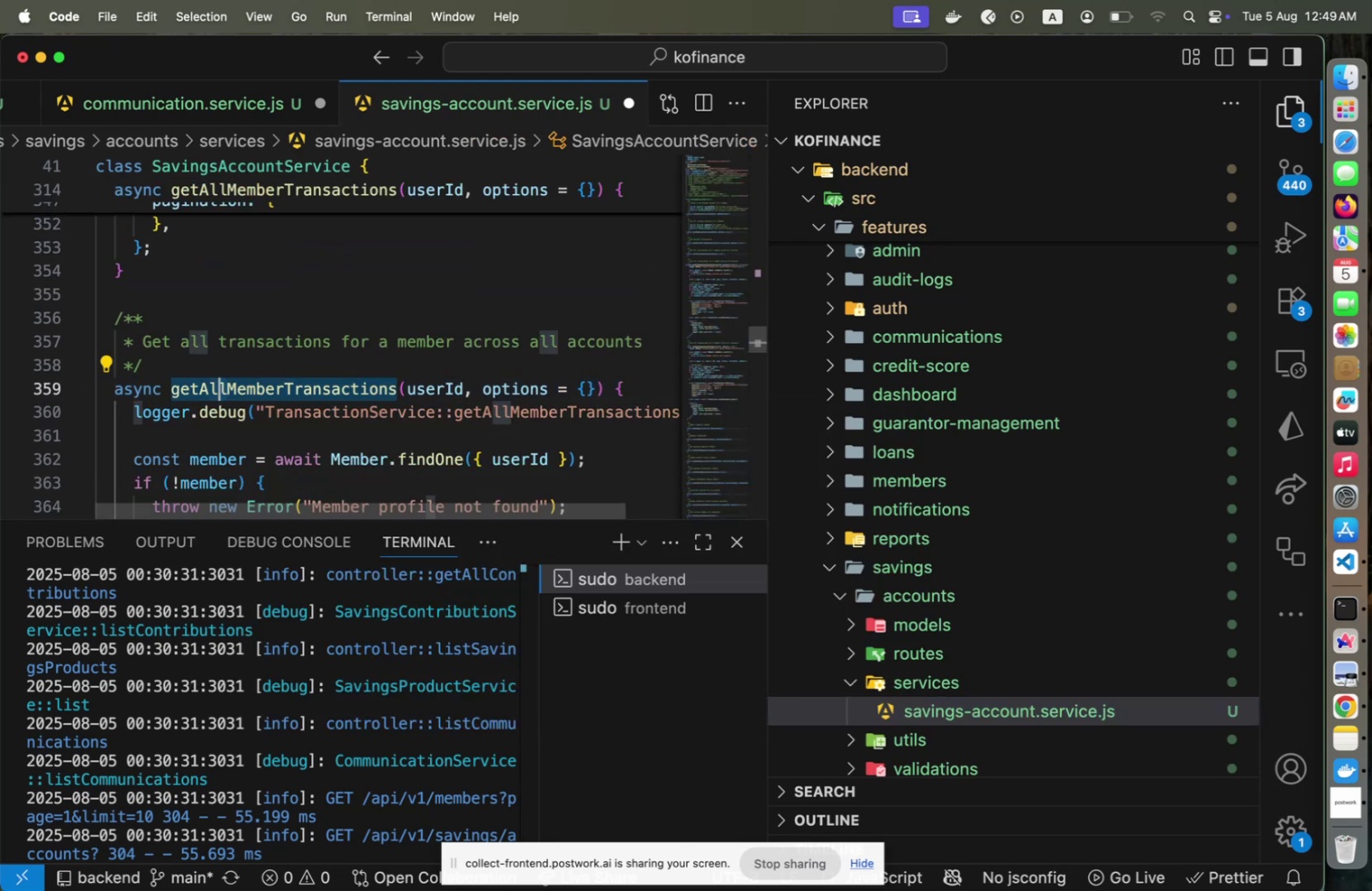 
key(Shift+ArrowLeft)
 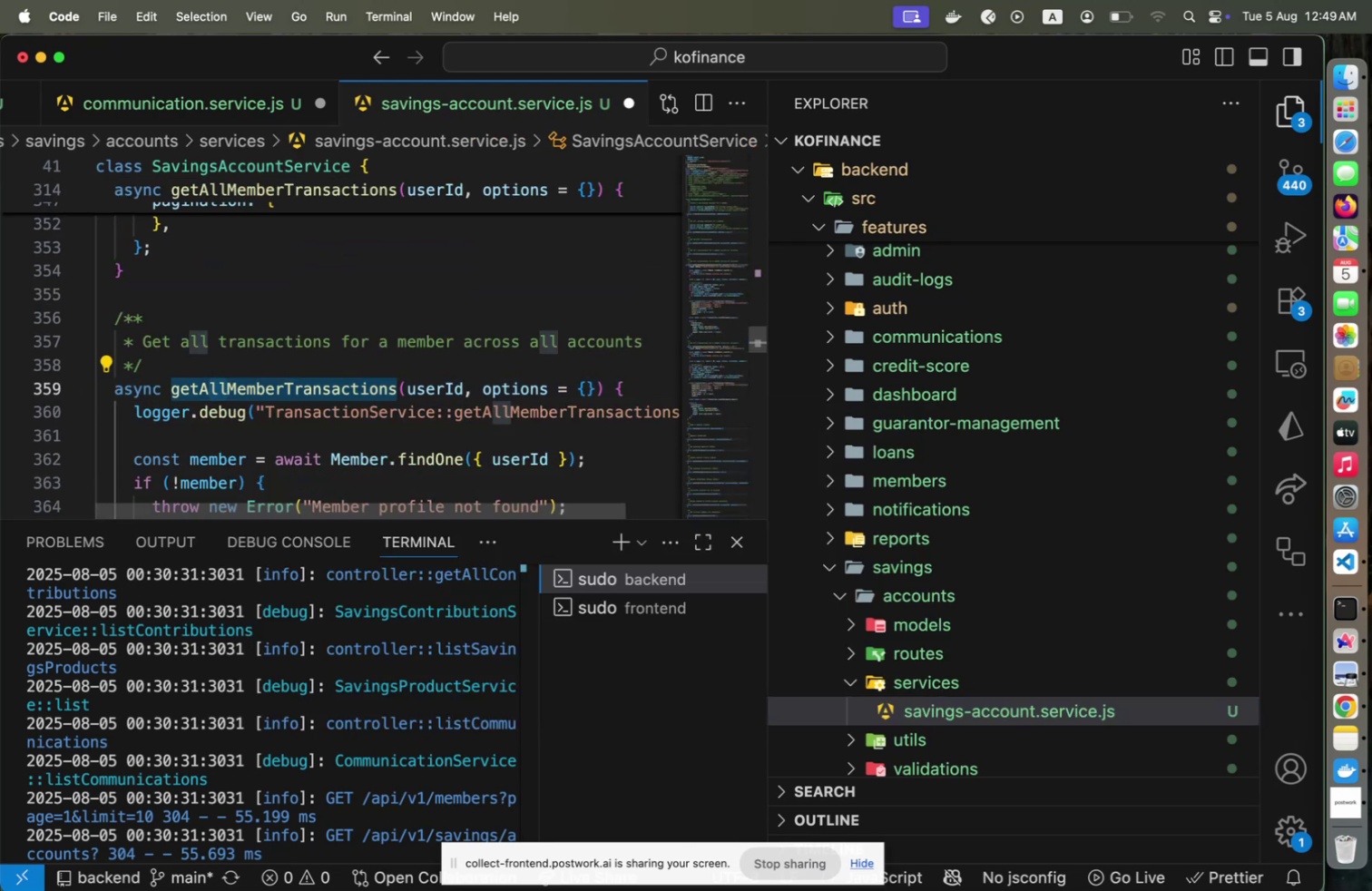 
type(ctive)
 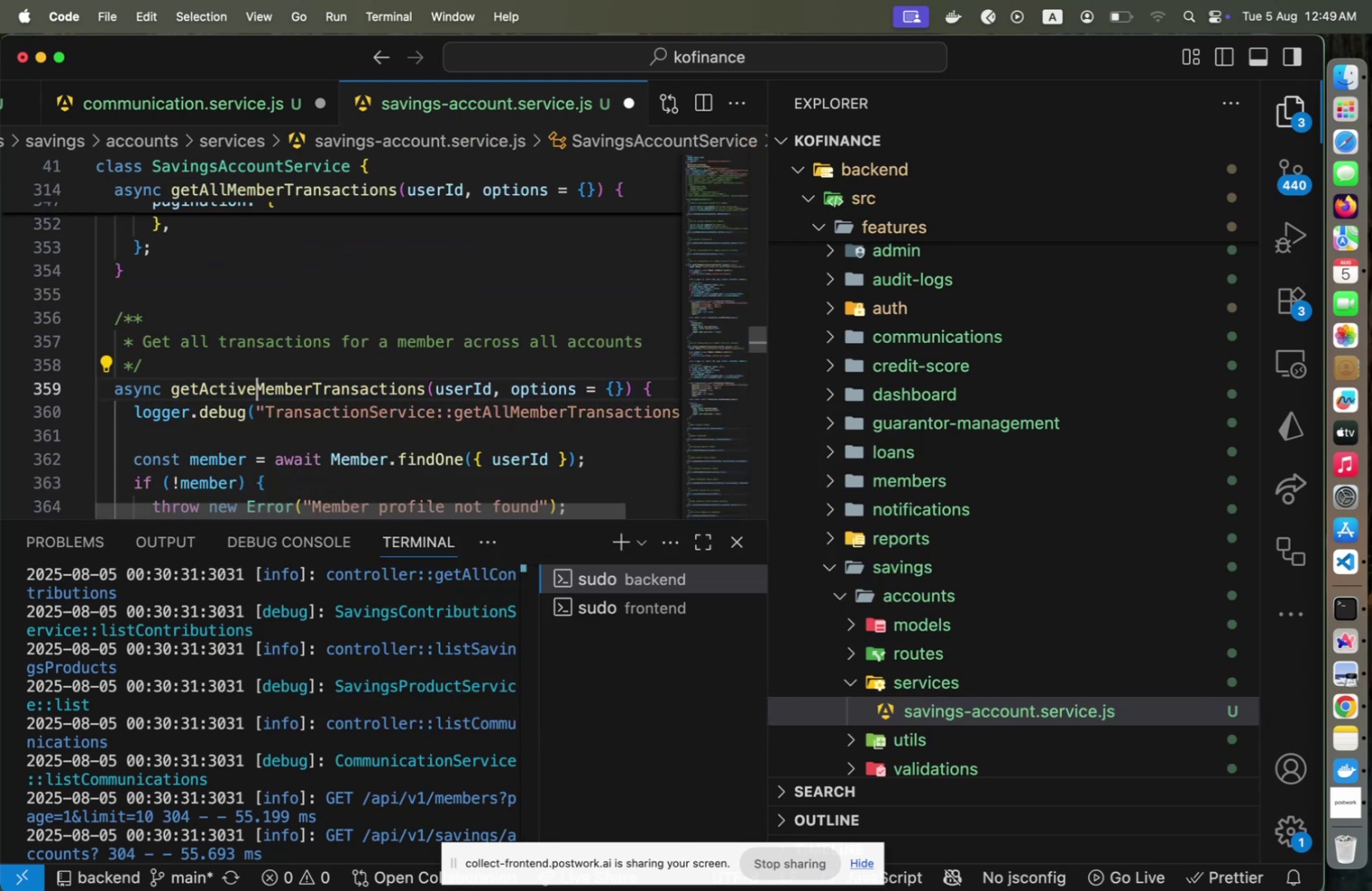 
key(ArrowRight)
 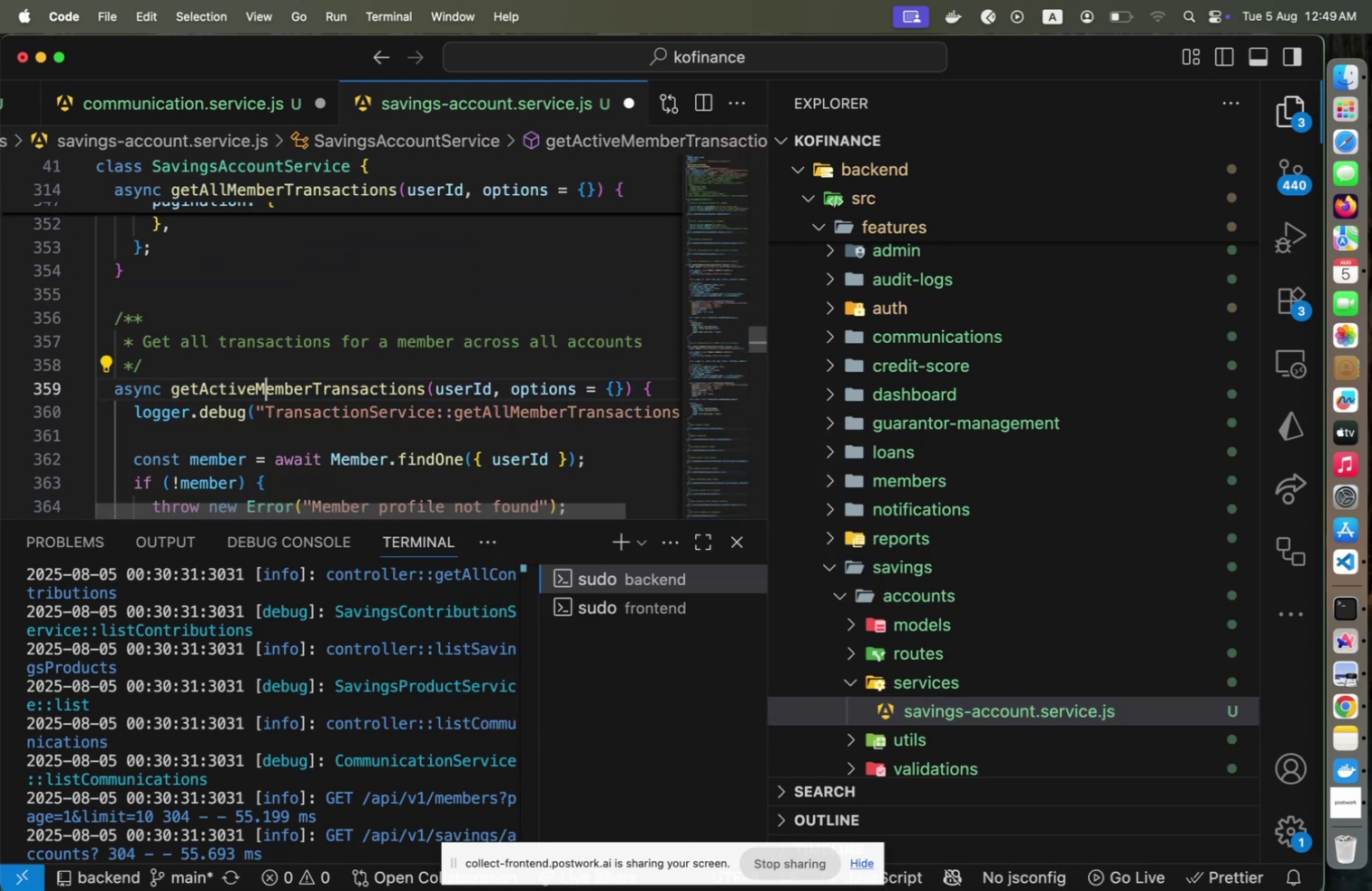 
key(Shift+ShiftLeft)
 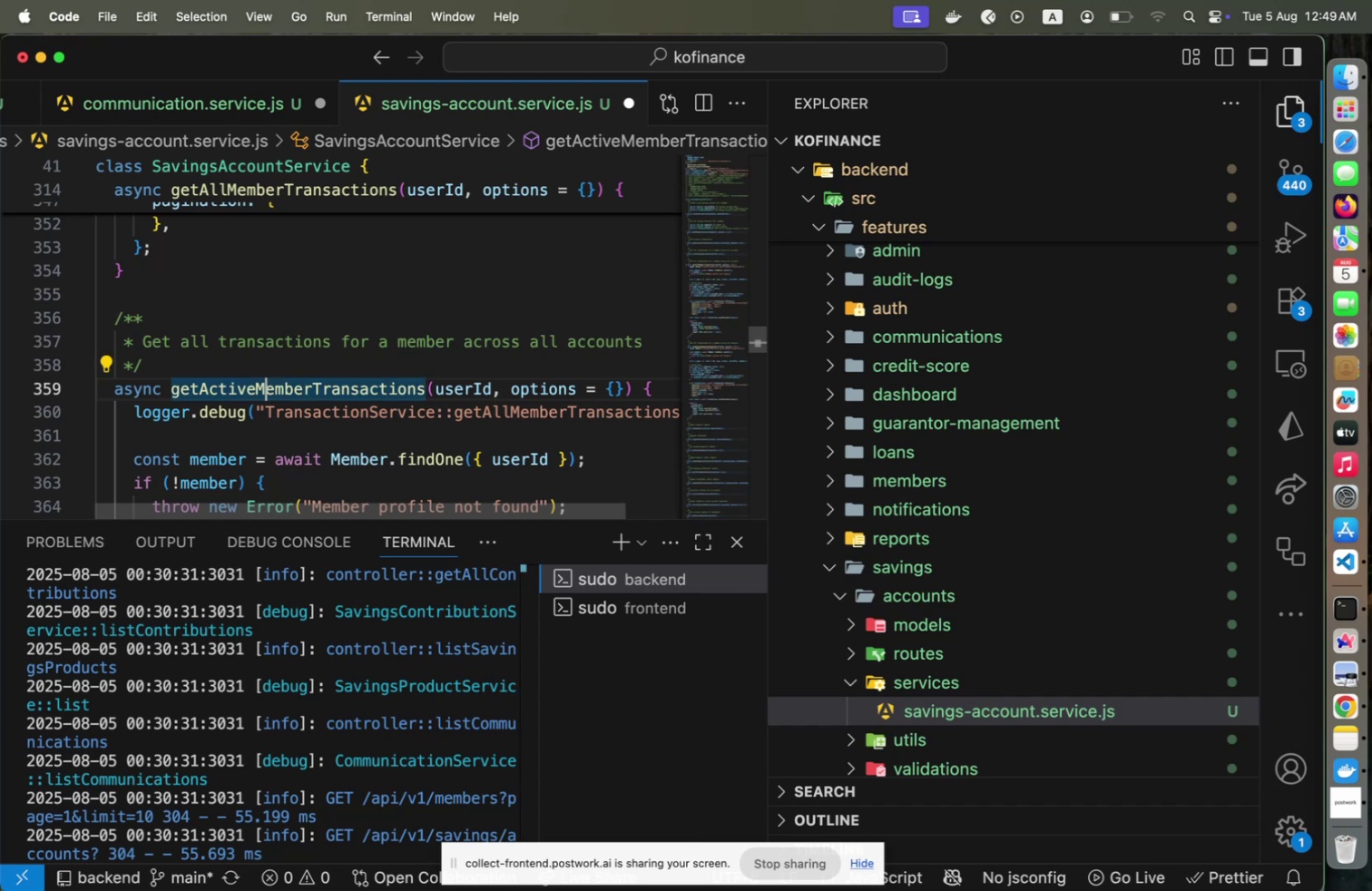 
key(ArrowLeft)
 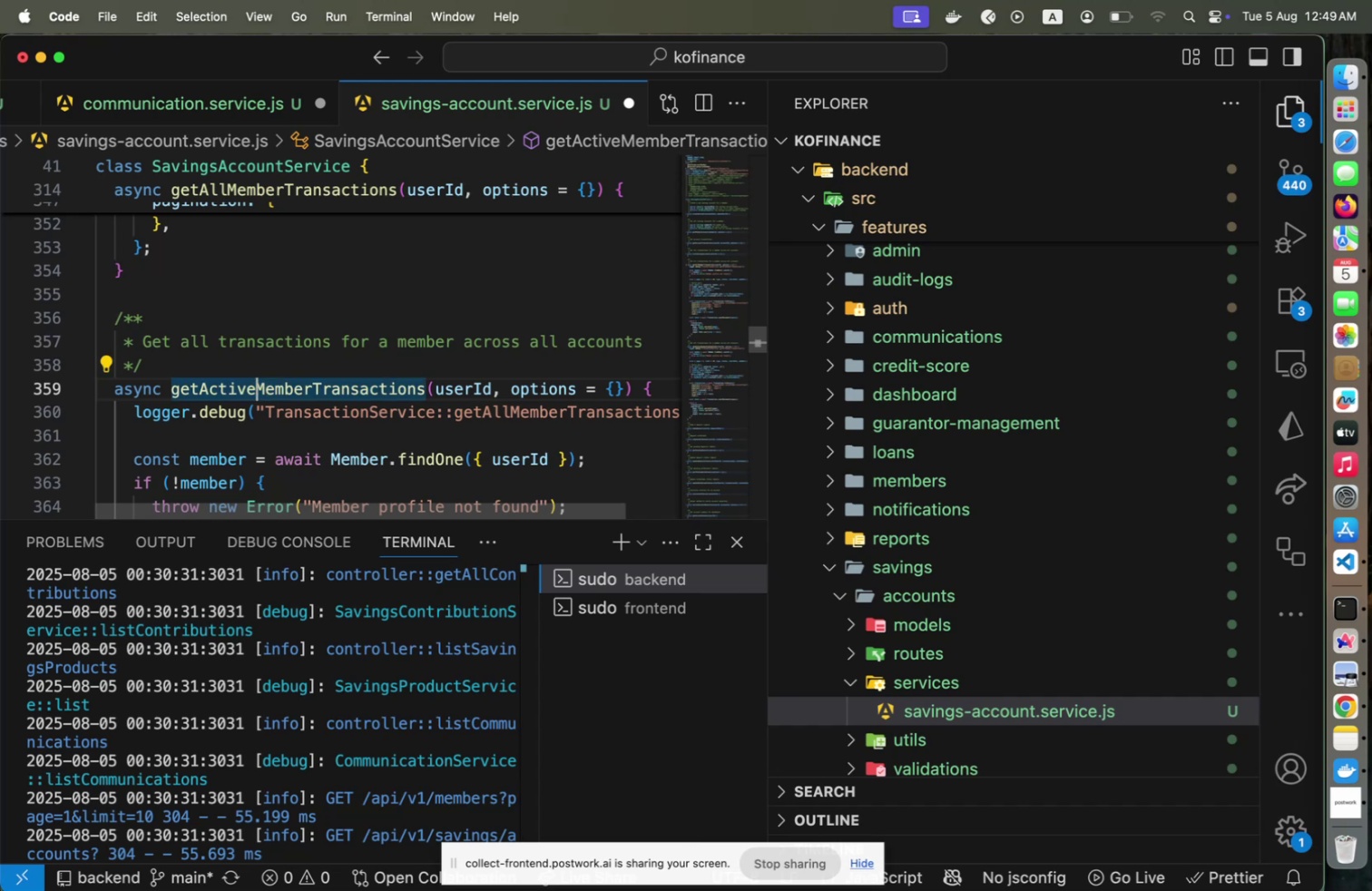 
hold_key(key=ArrowRight, duration=1.5)
 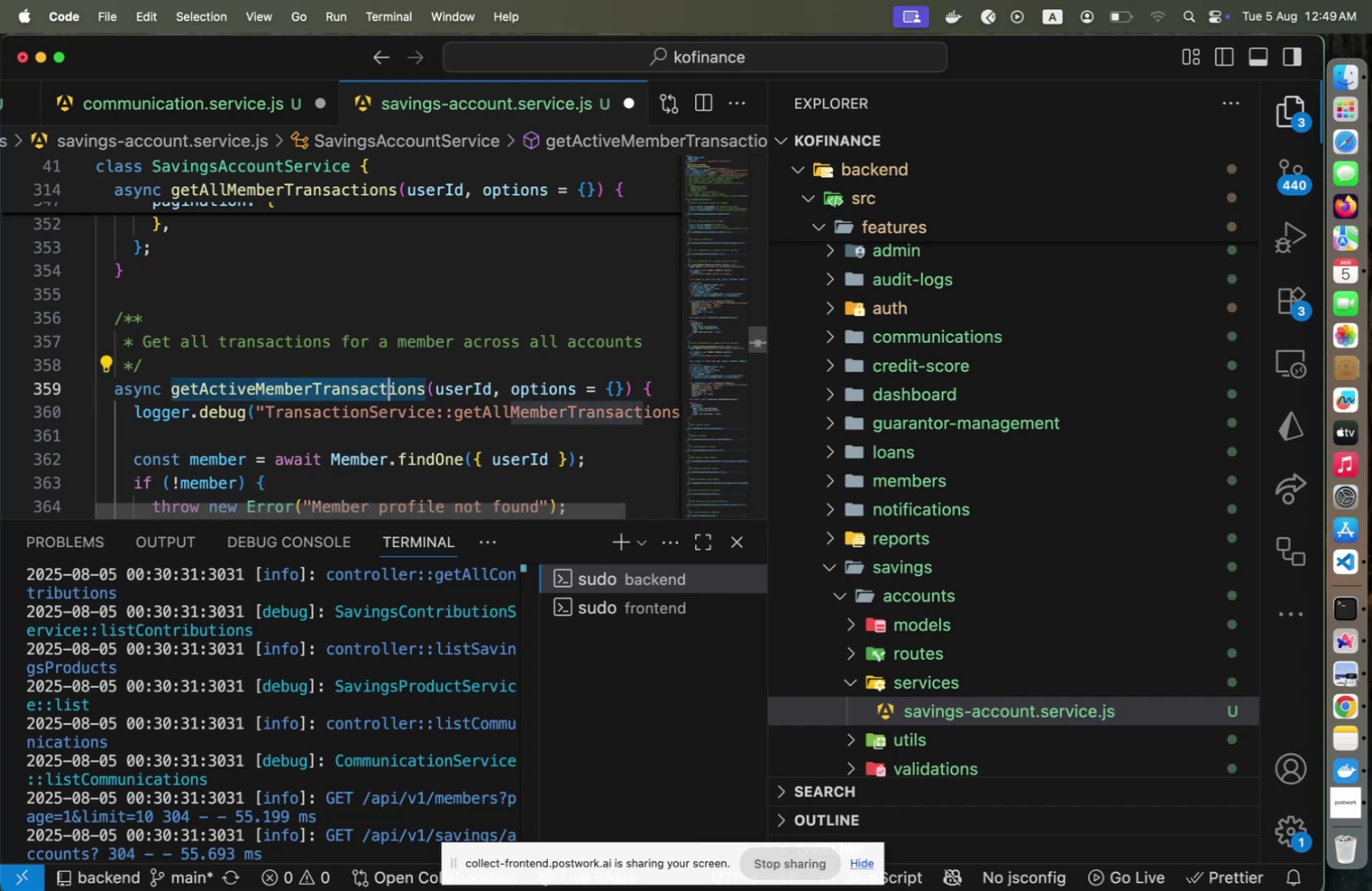 
key(Shift+ArrowRight)
 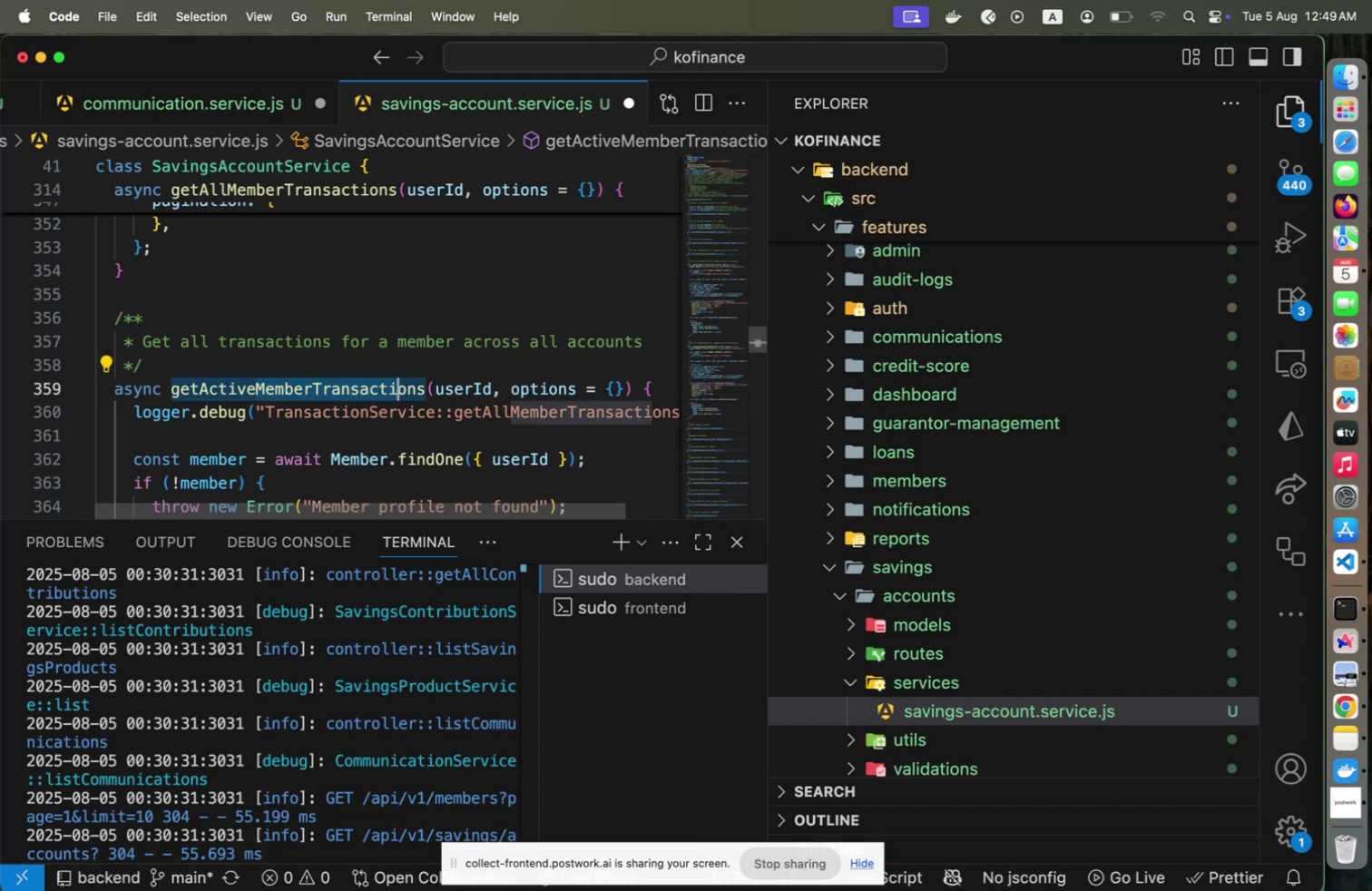 
key(Shift+ArrowRight)
 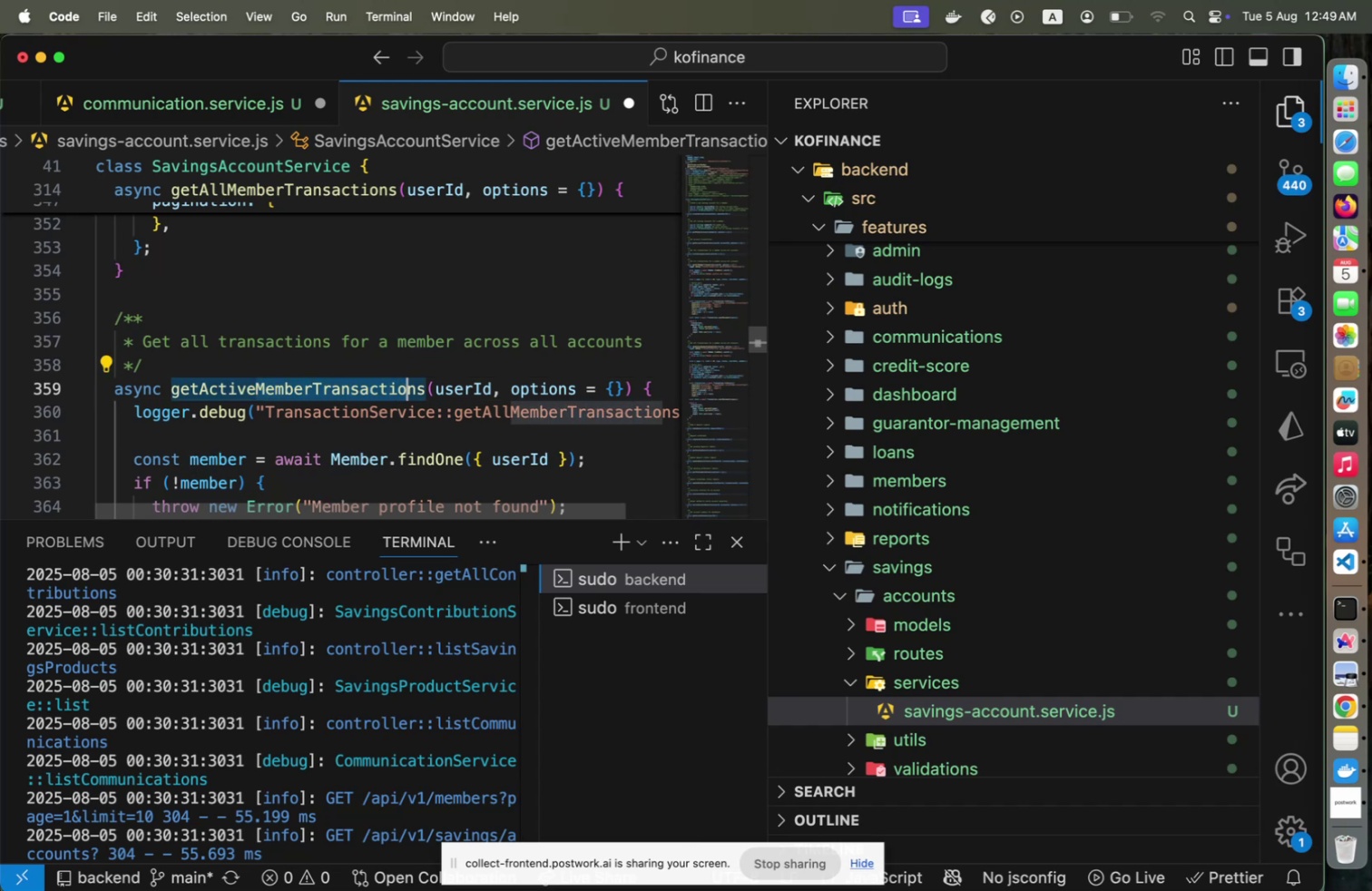 
key(Shift+ArrowRight)
 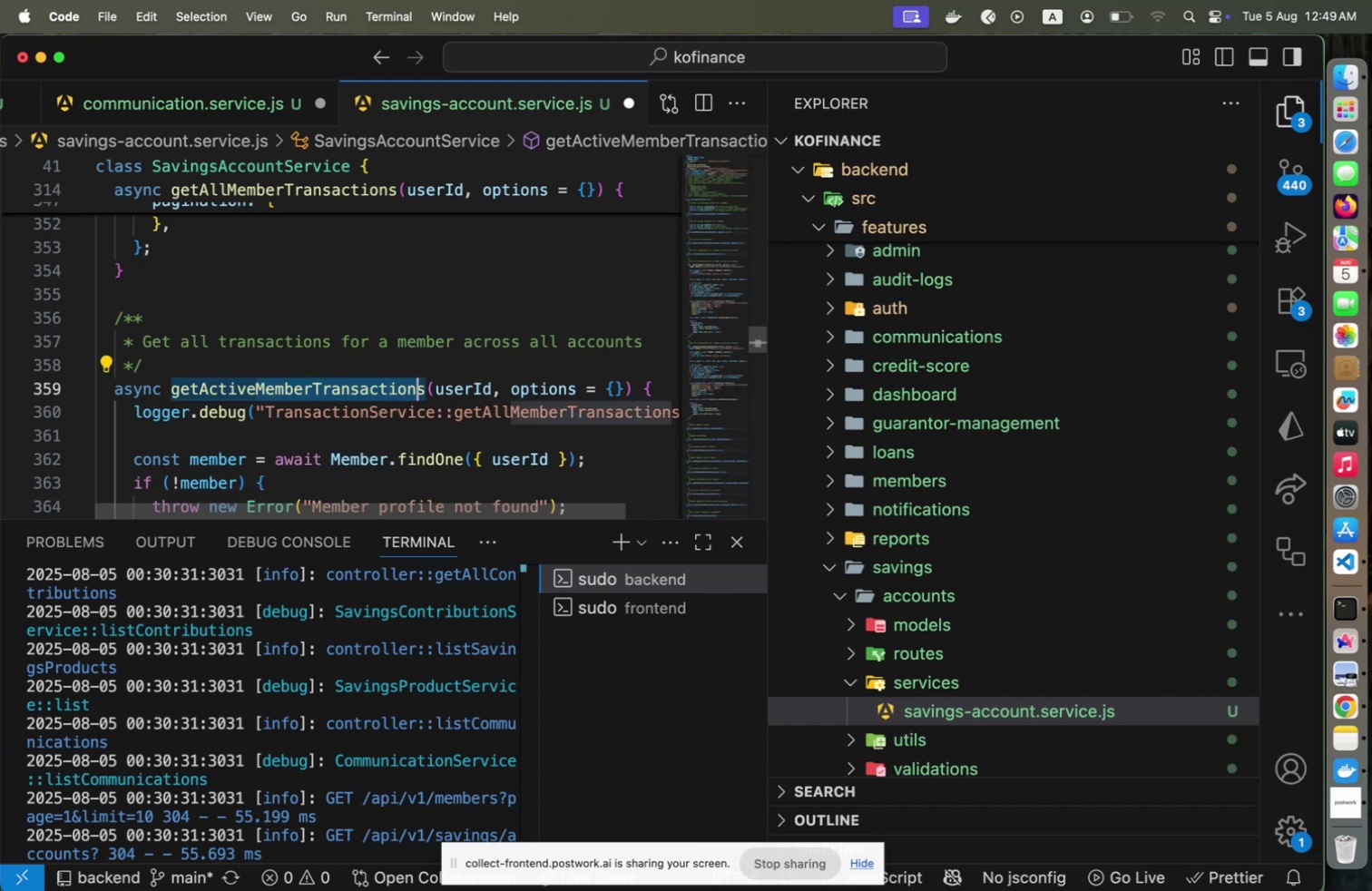 
key(Shift+ArrowRight)
 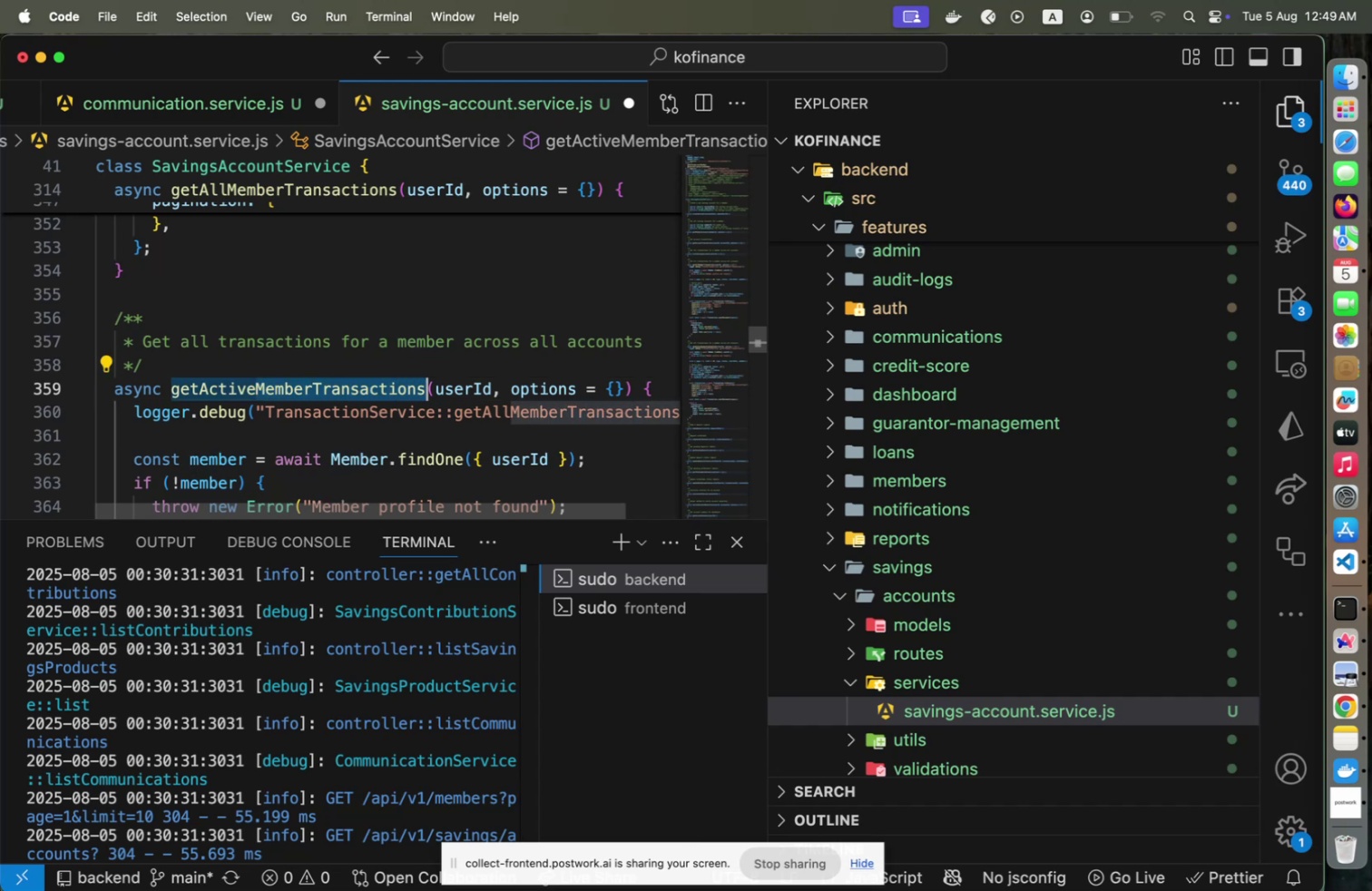 
type(Savers)
 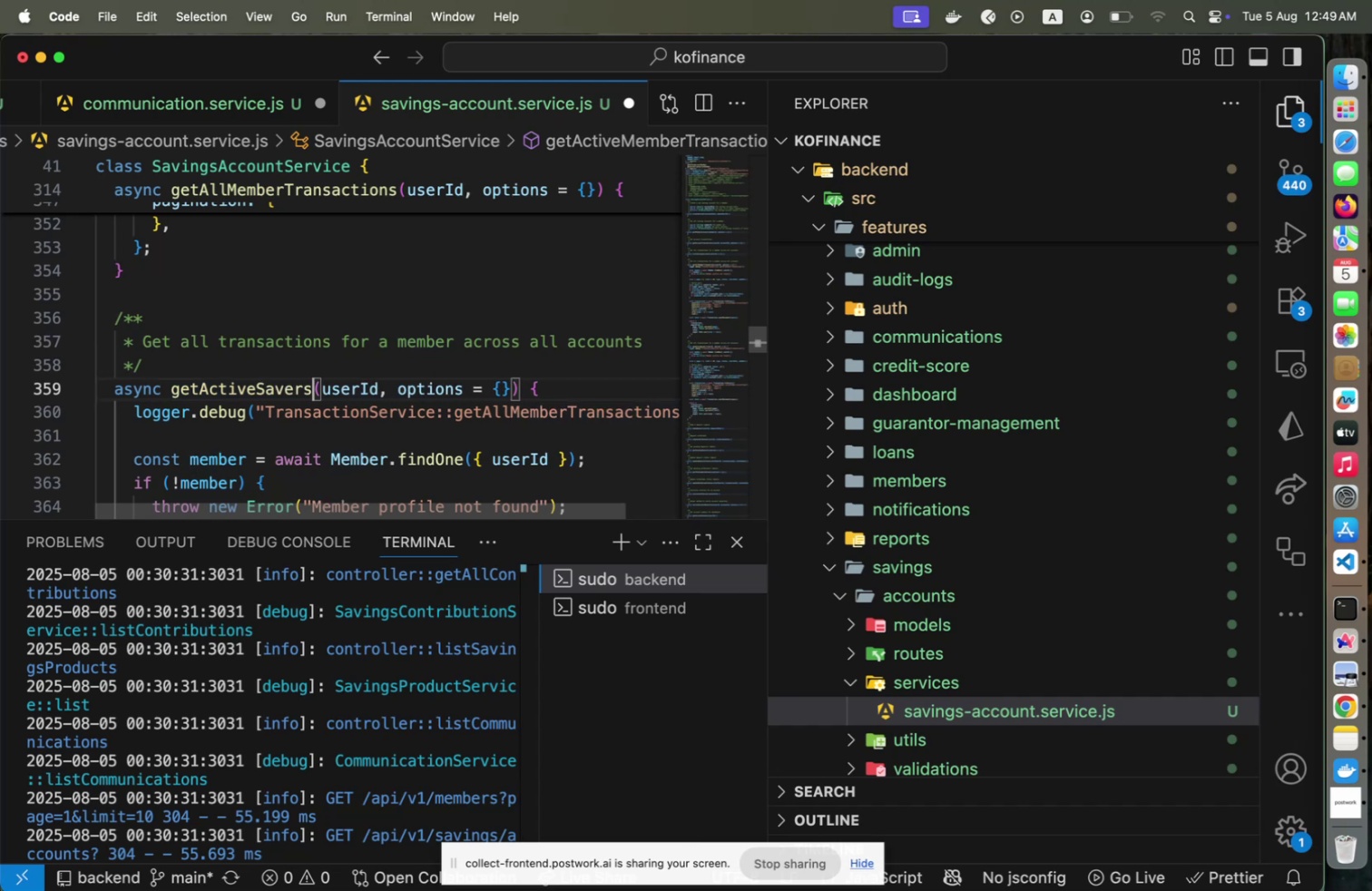 
key(ArrowRight)
 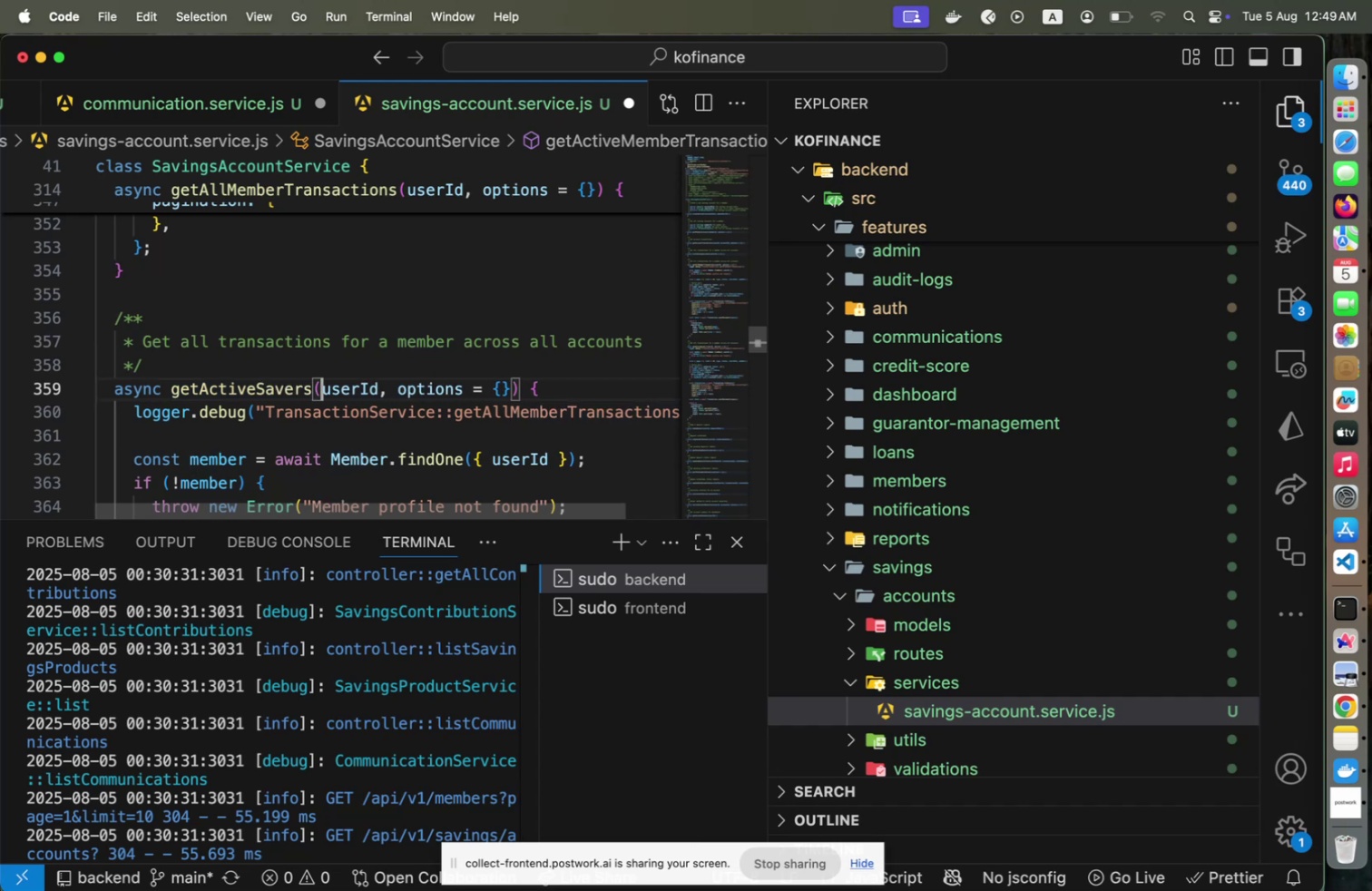 
key(ArrowDown)
 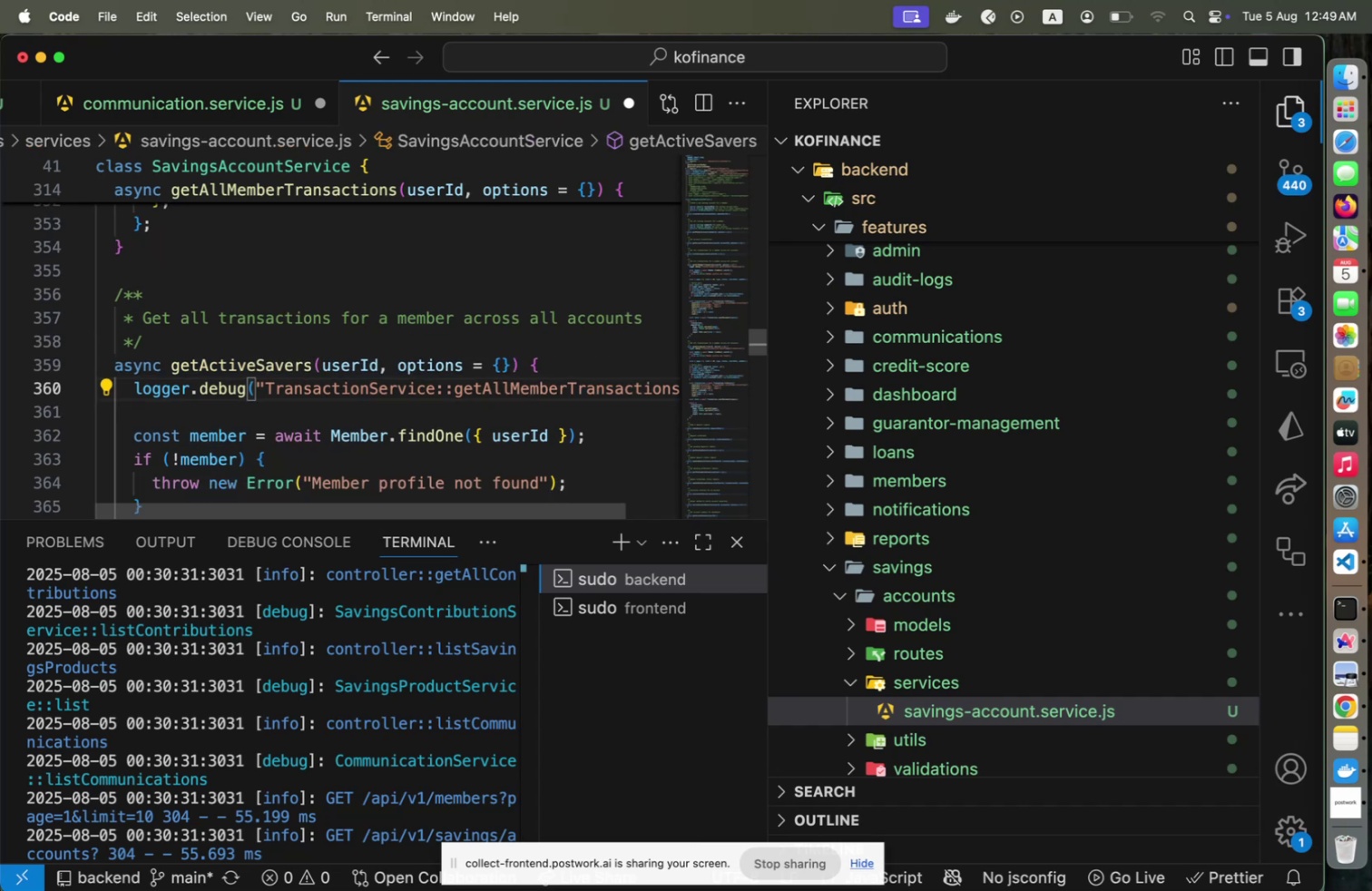 
hold_key(key=ArrowRight, duration=1.5)
 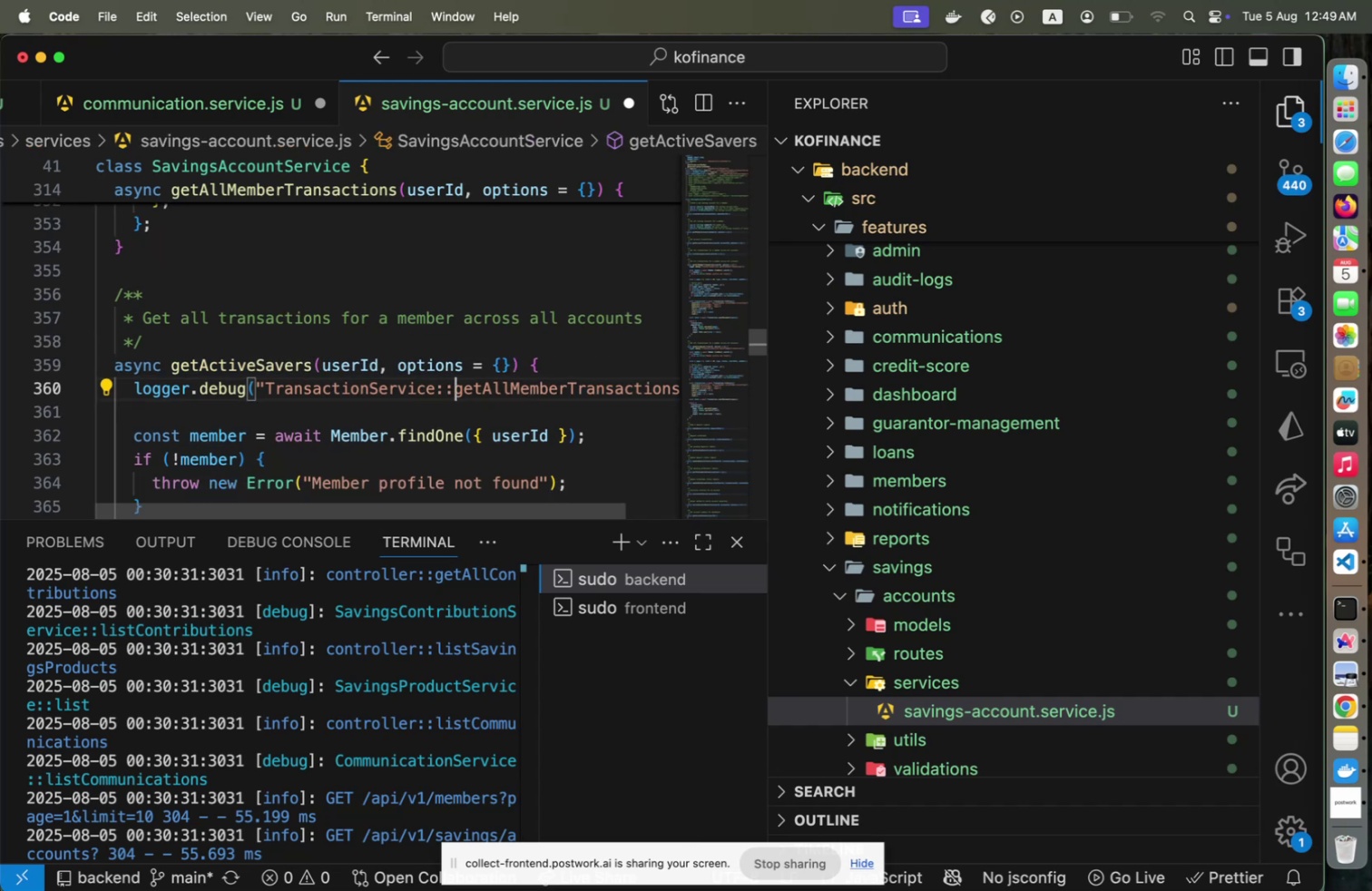 
key(ArrowRight)
 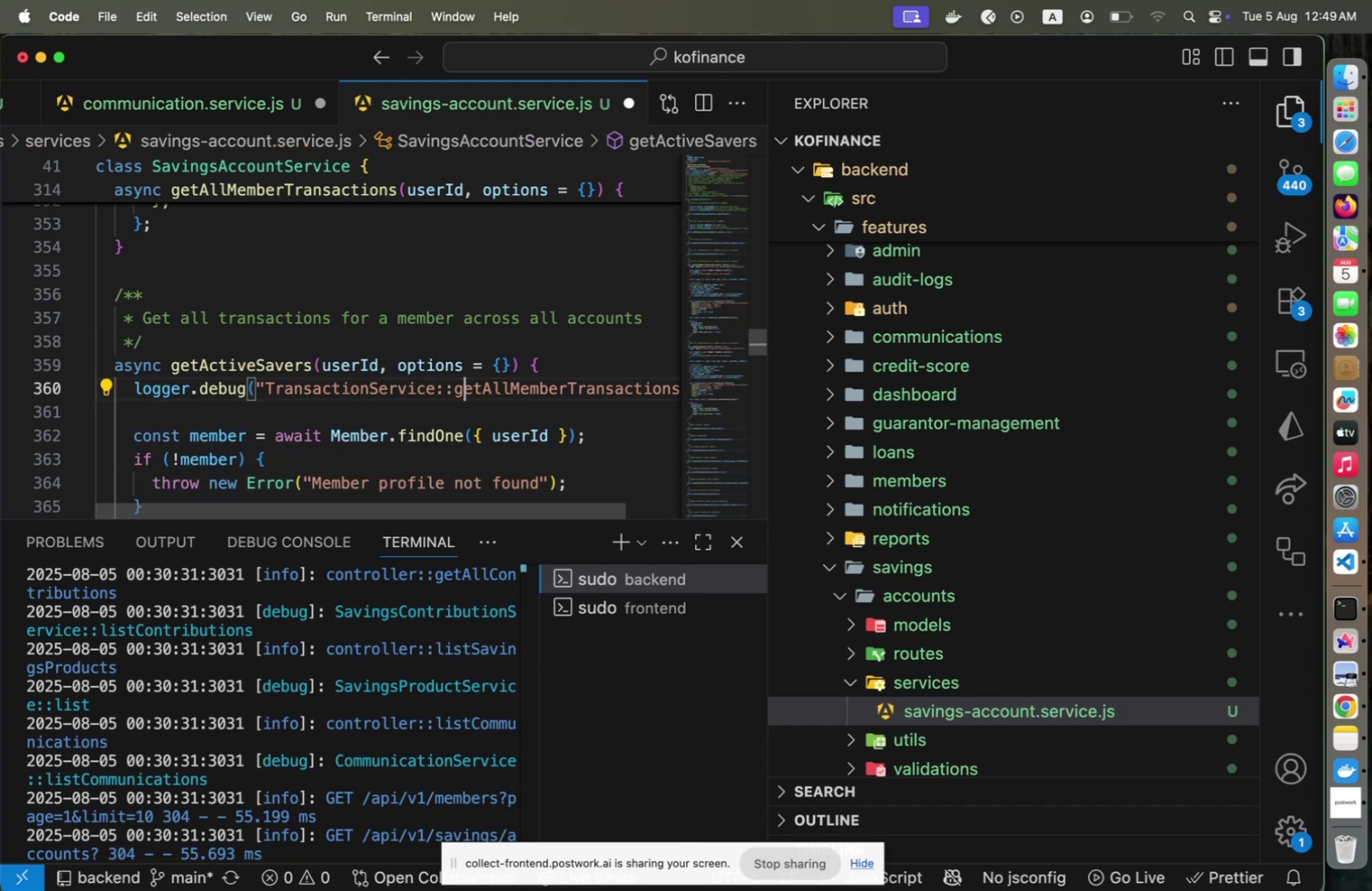 
key(ArrowRight)
 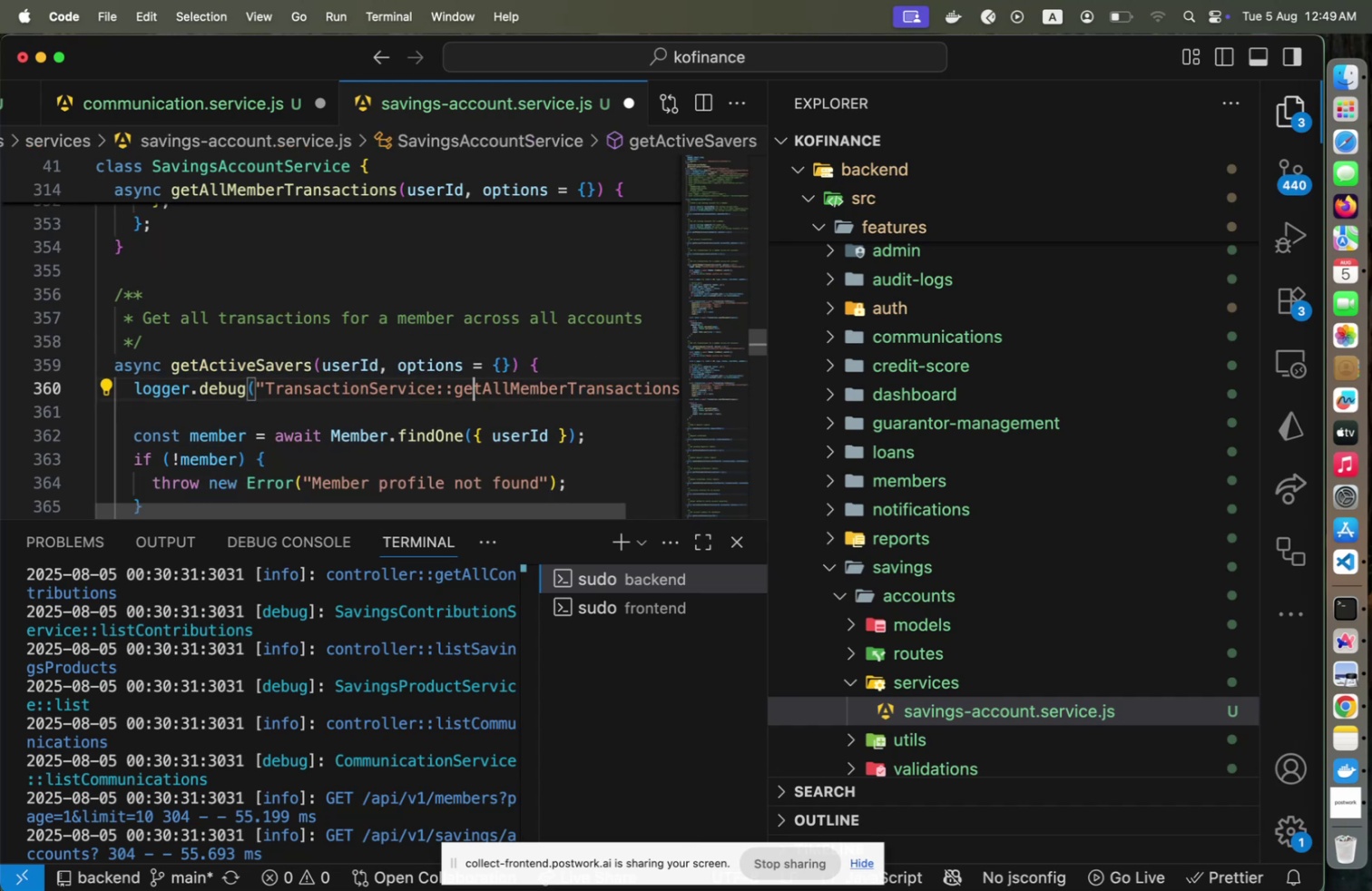 
key(ArrowRight)
 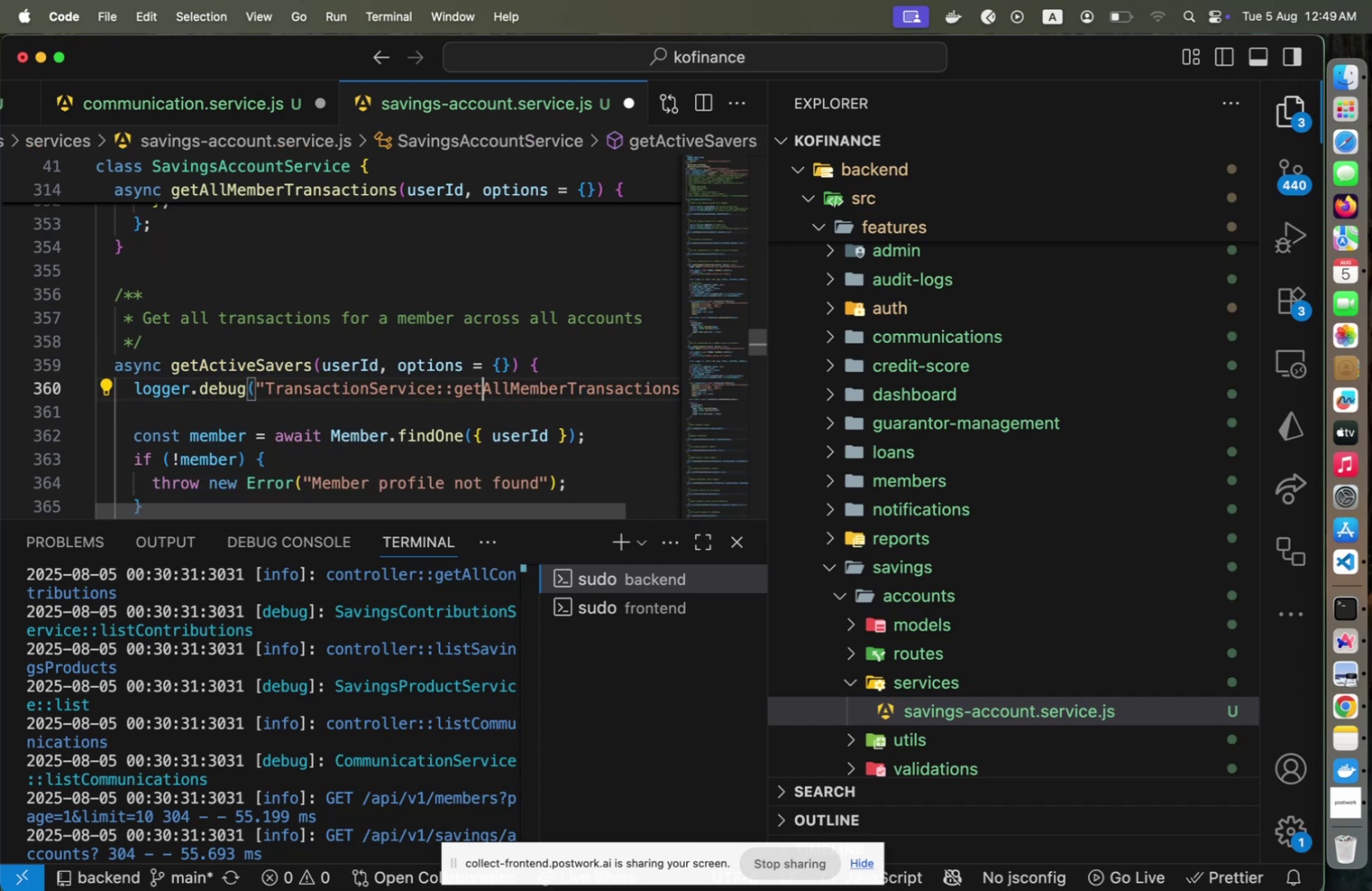 
hold_key(key=ArrowLeft, duration=1.14)
 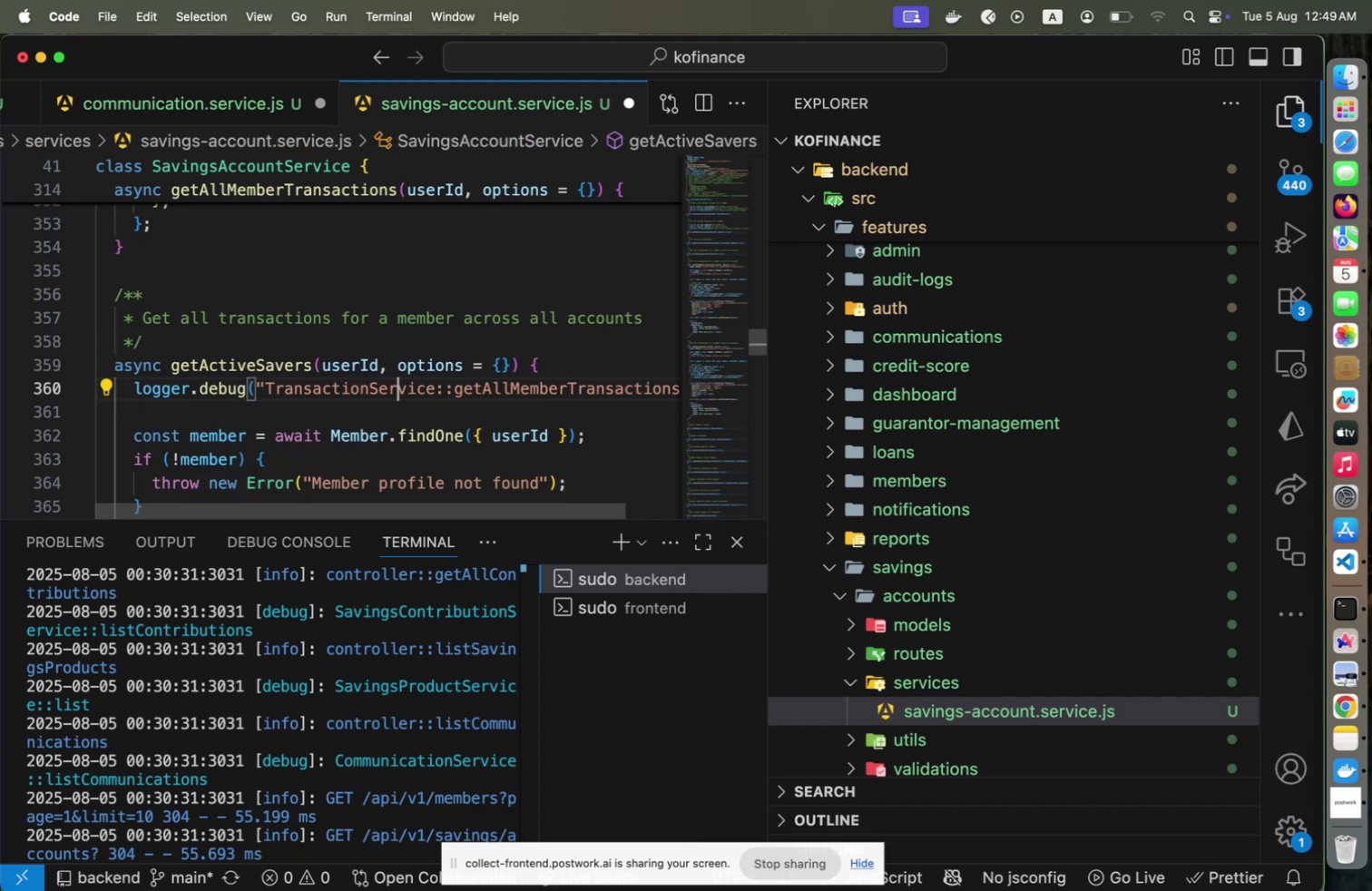 
key(ArrowLeft)
 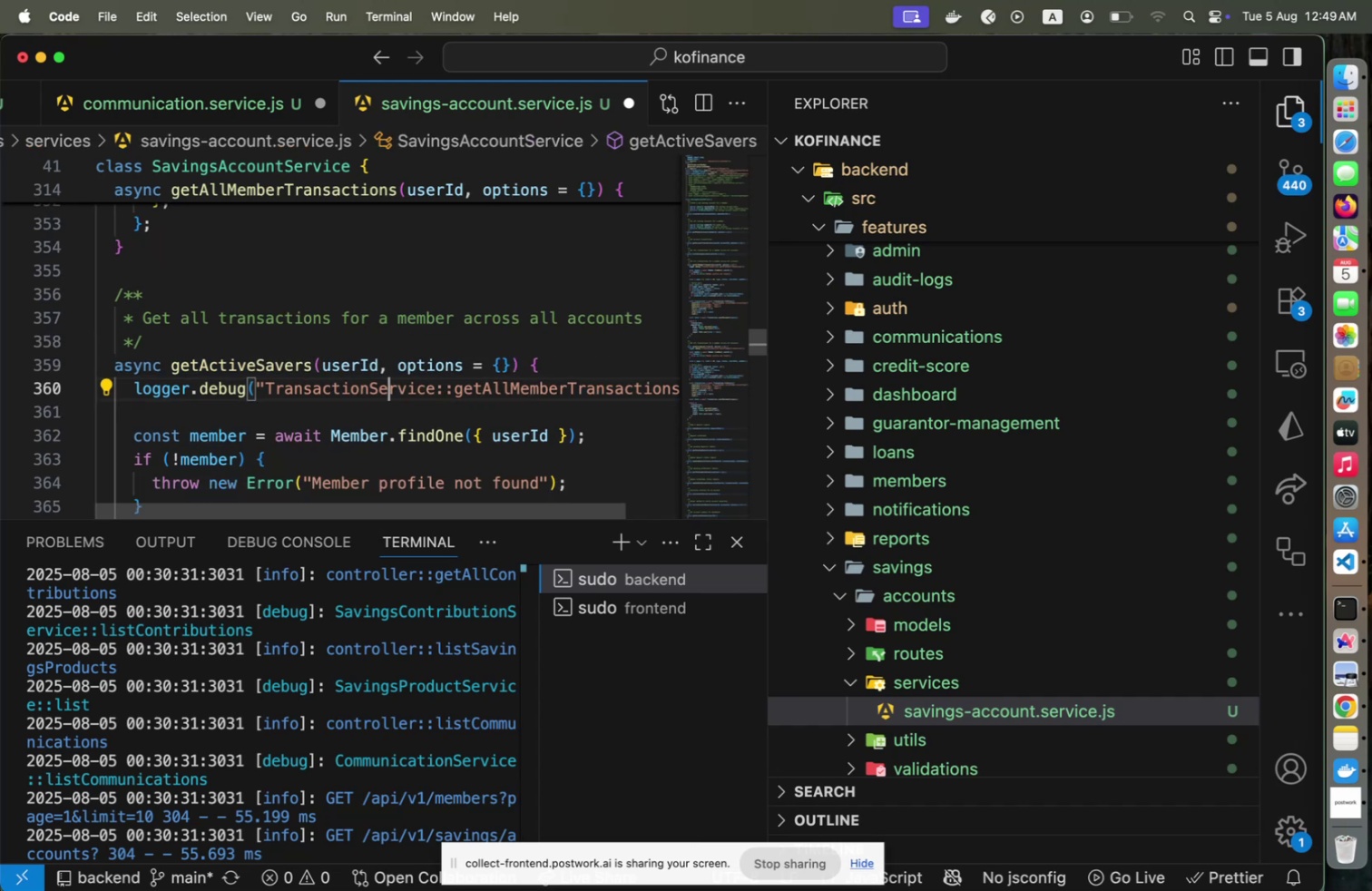 
key(ArrowLeft)
 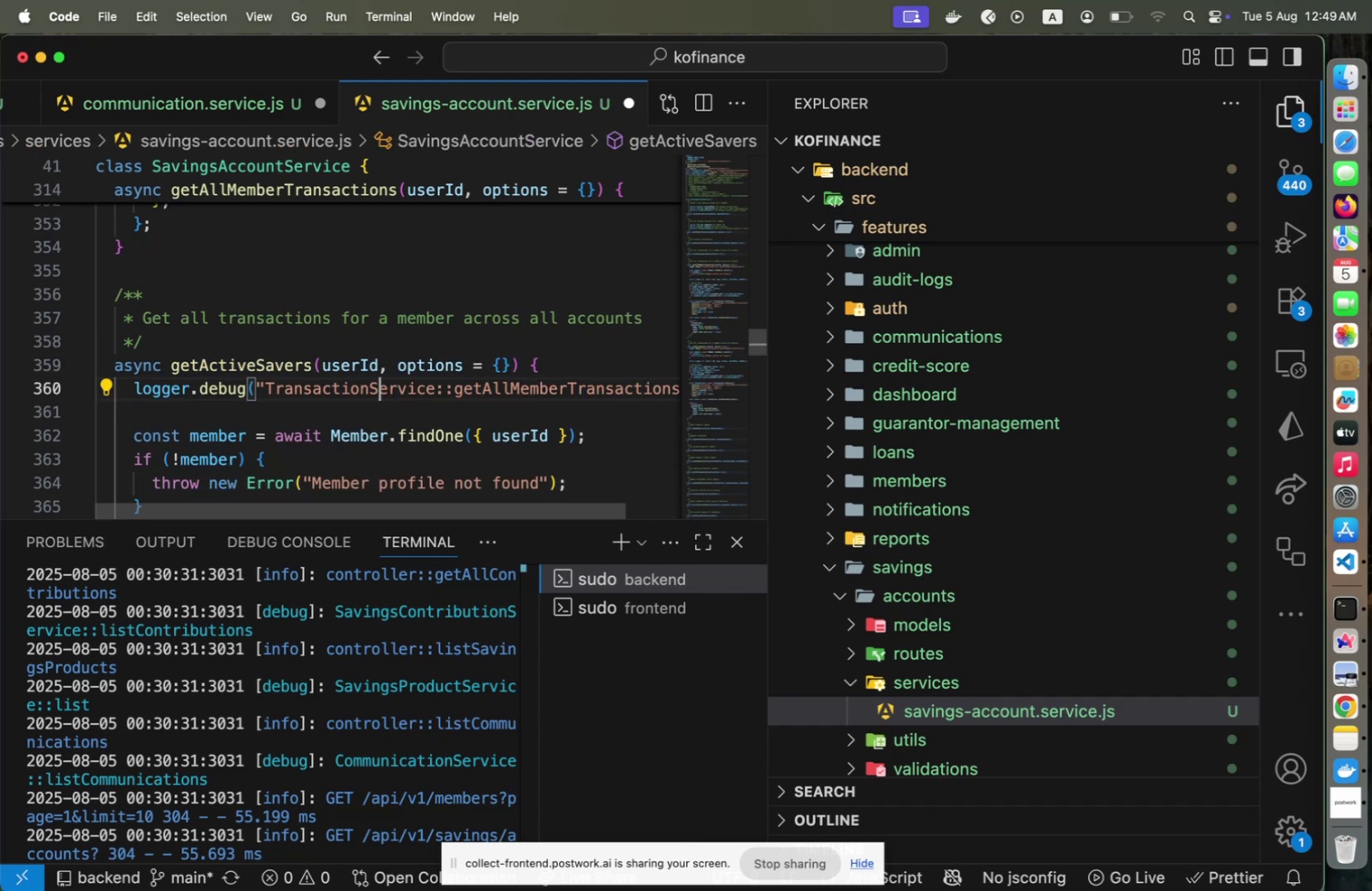 
key(ArrowLeft)
 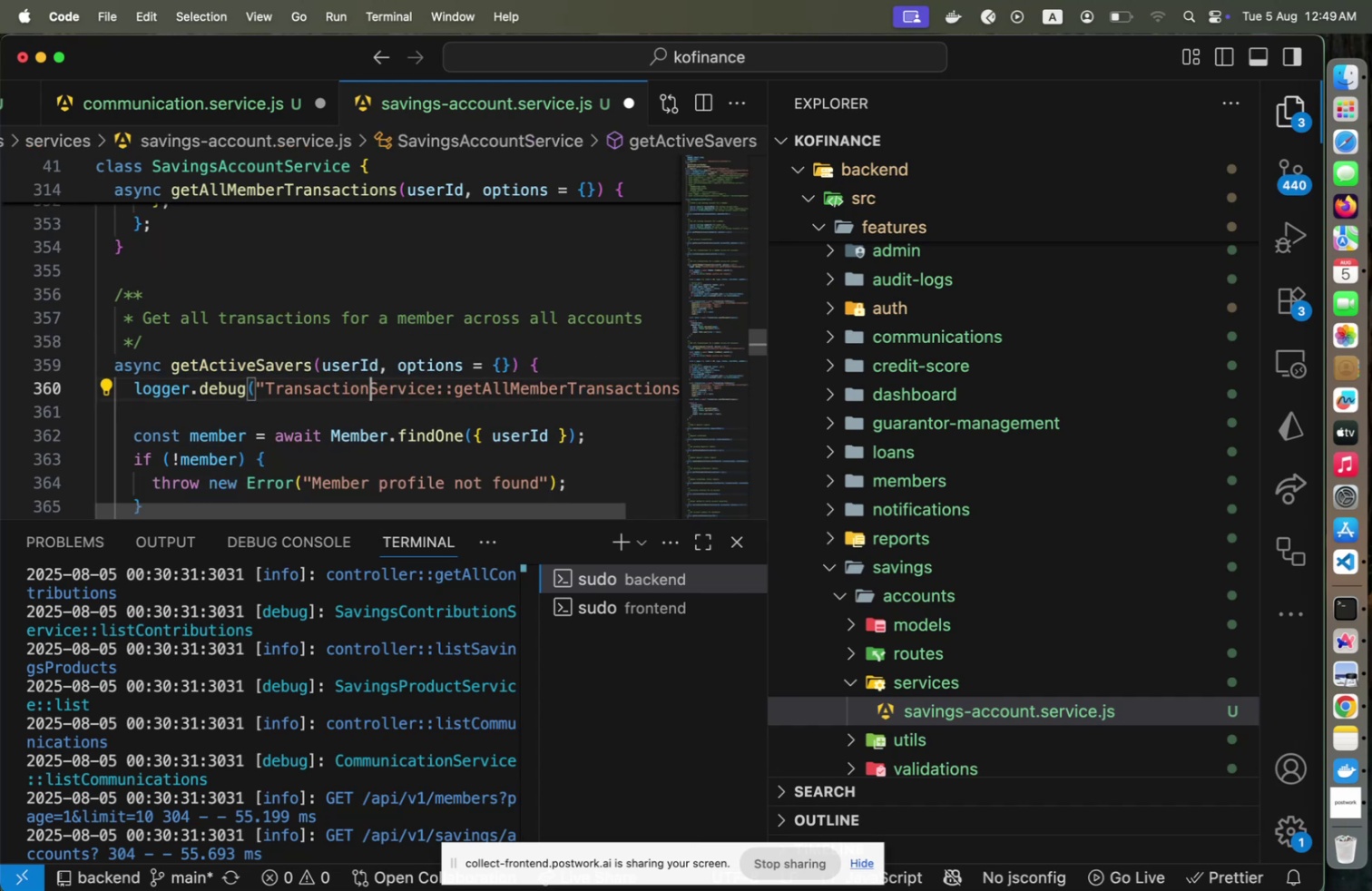 
hold_key(key=ArrowLeft, duration=1.31)
 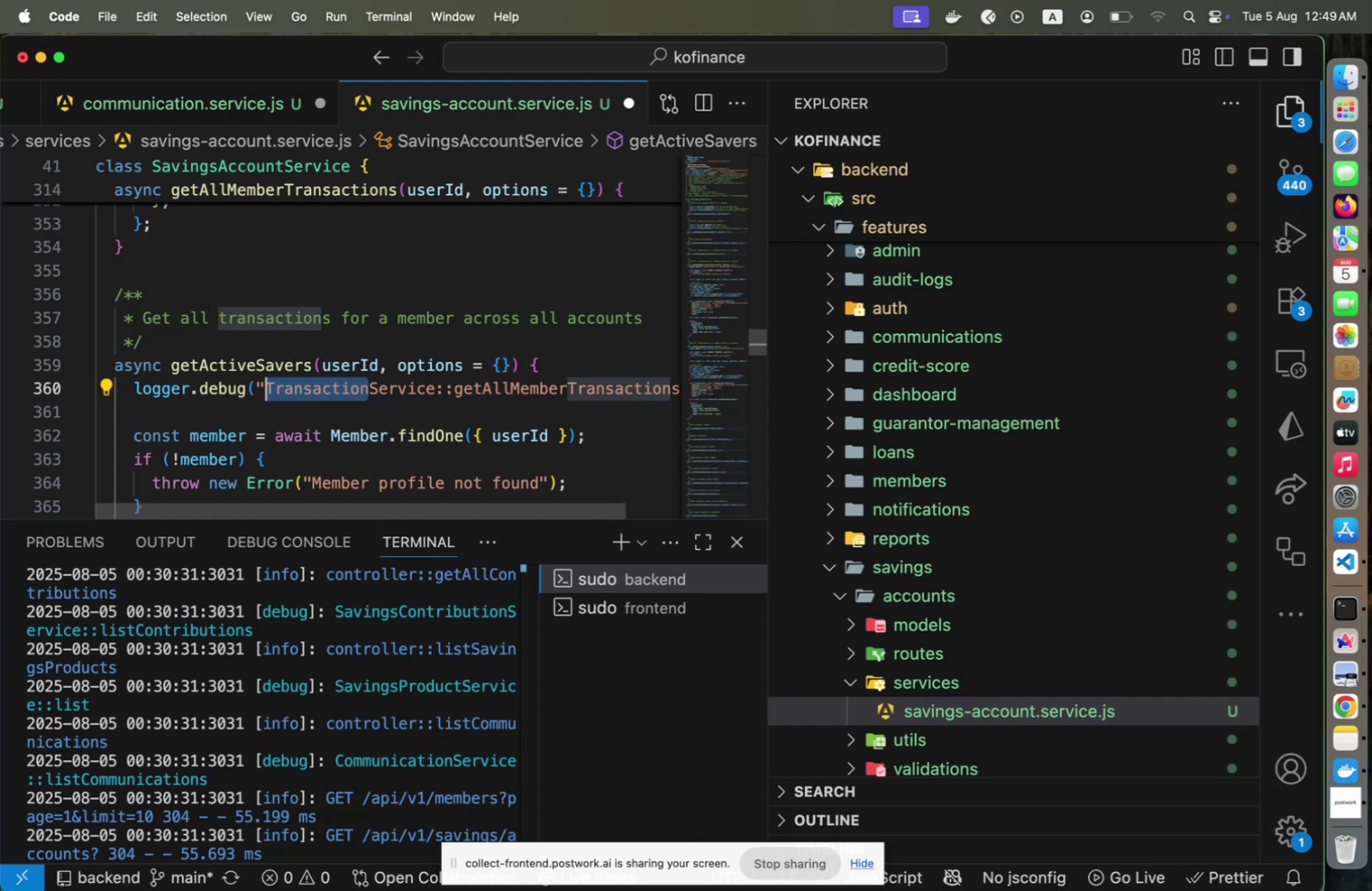 
type(SavingsAccount)
 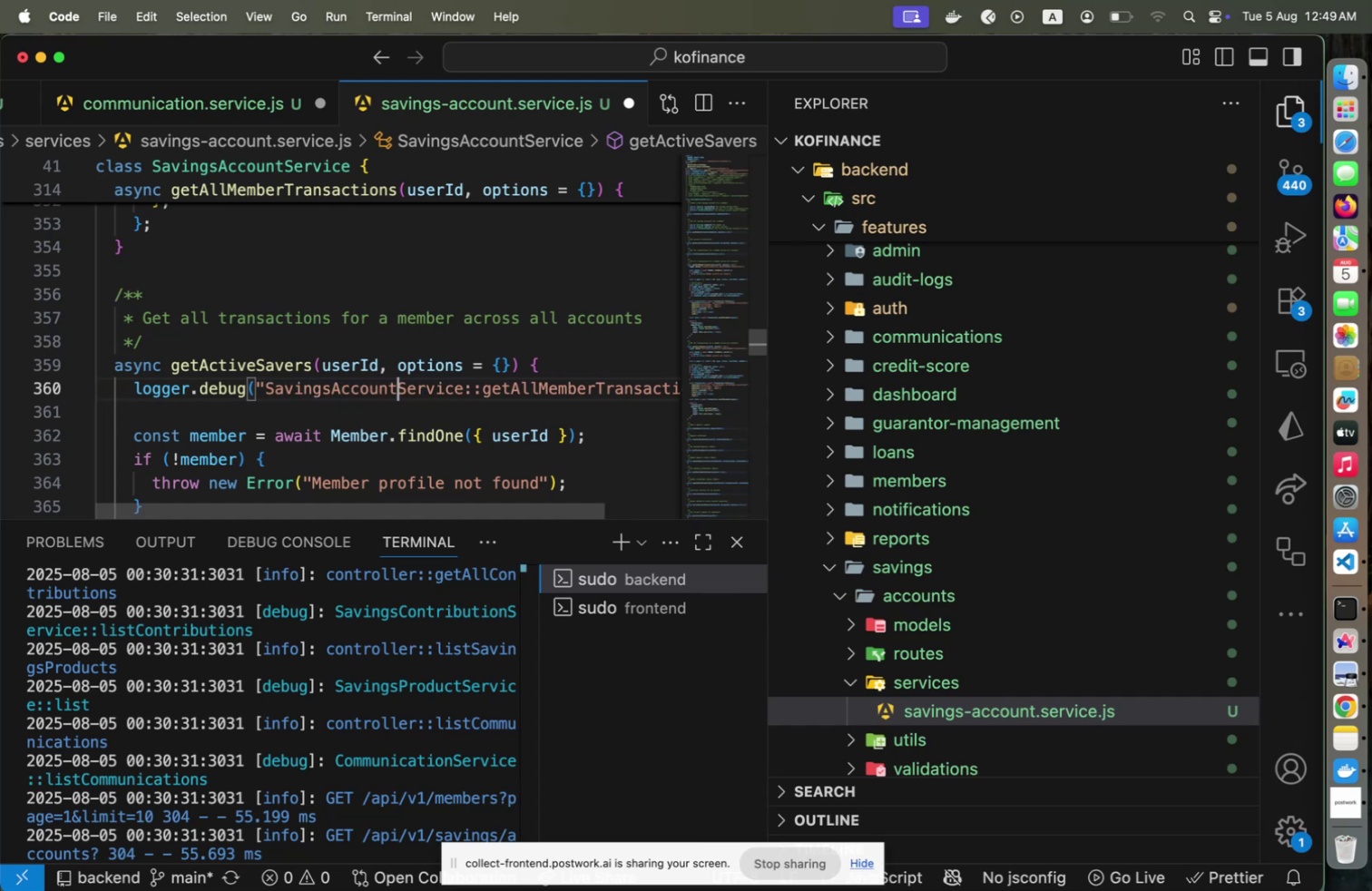 
hold_key(key=ArrowRight, duration=0.94)
 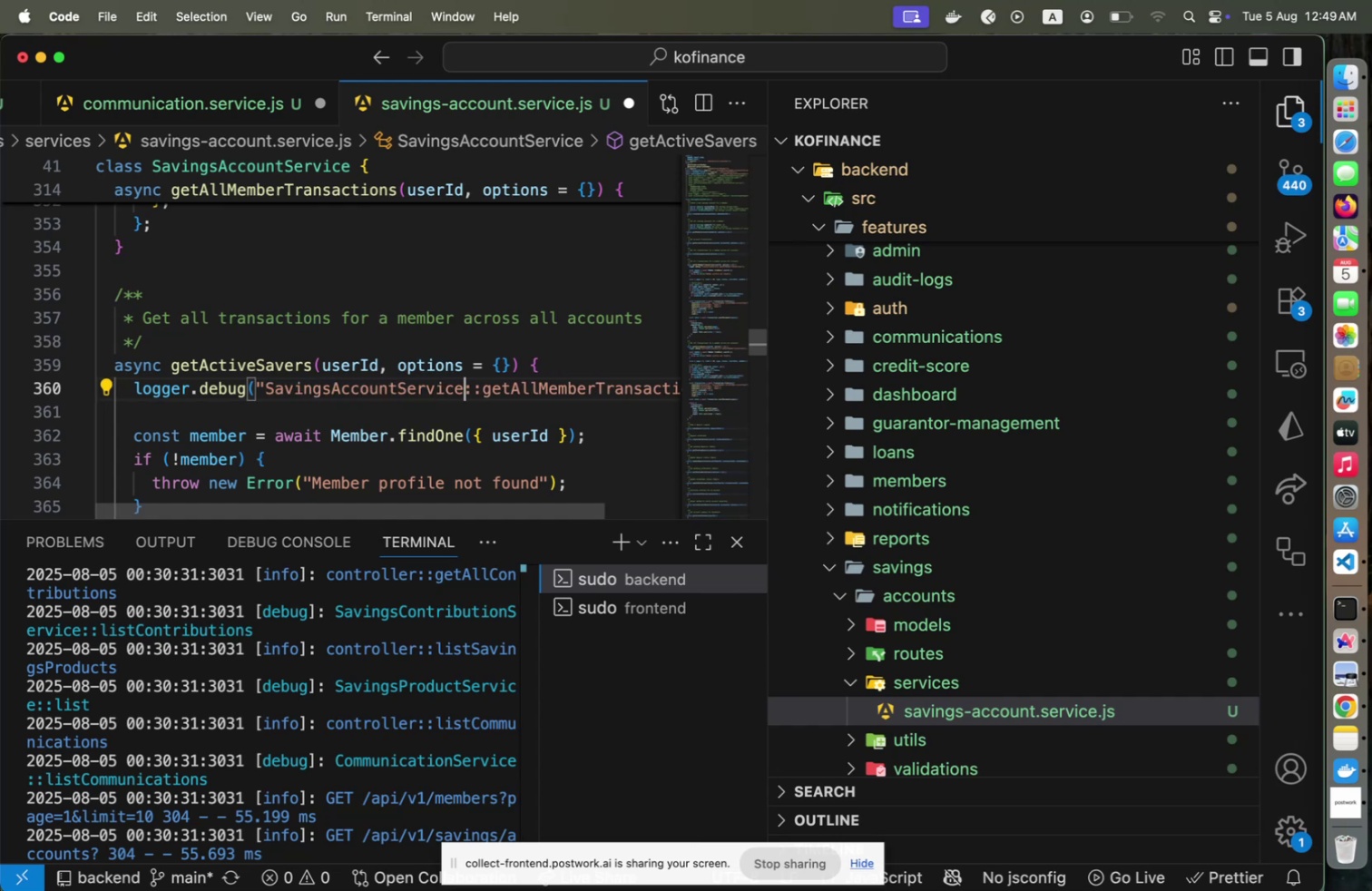 
key(ArrowRight)
 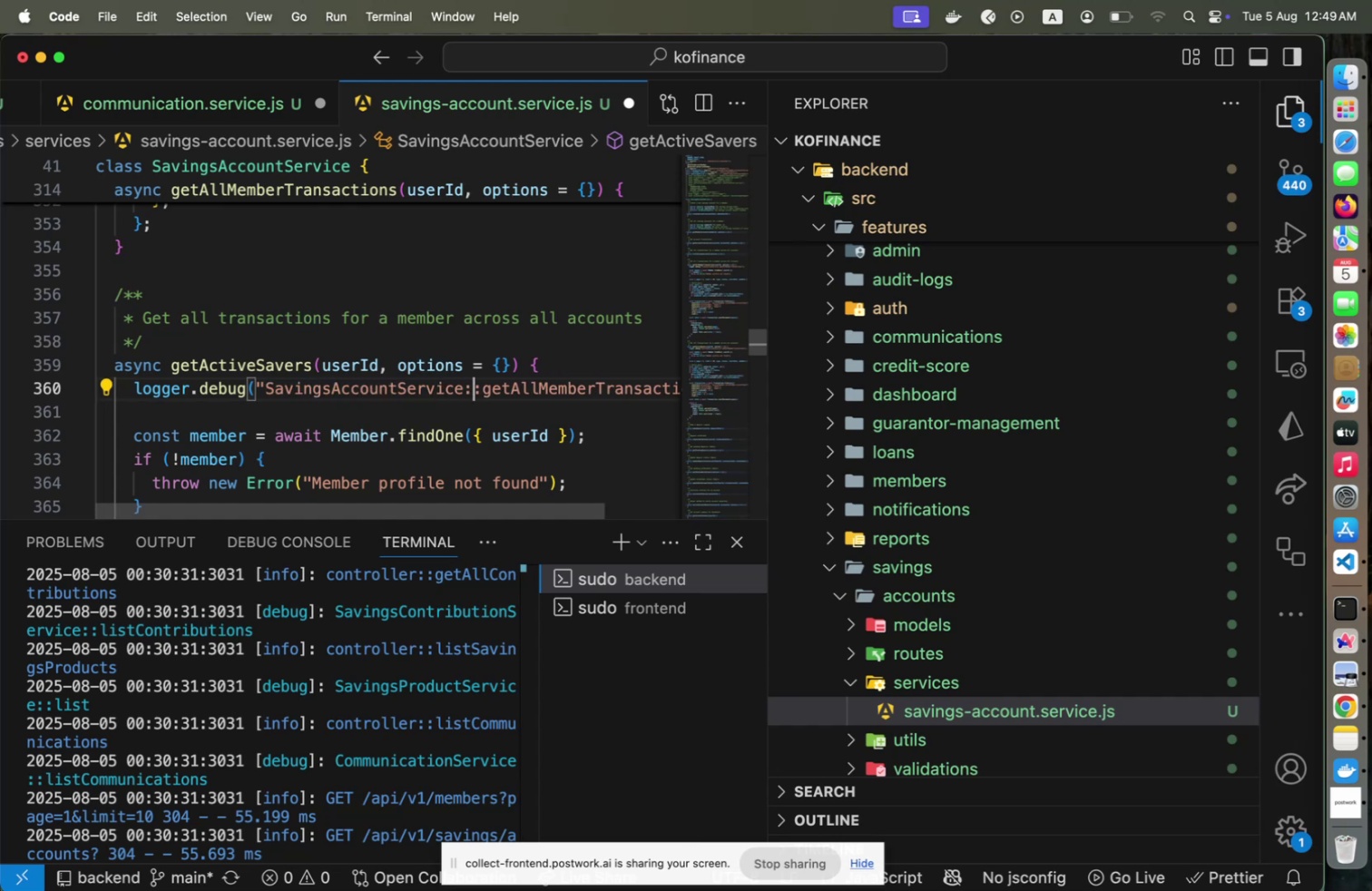 
key(ArrowRight)
 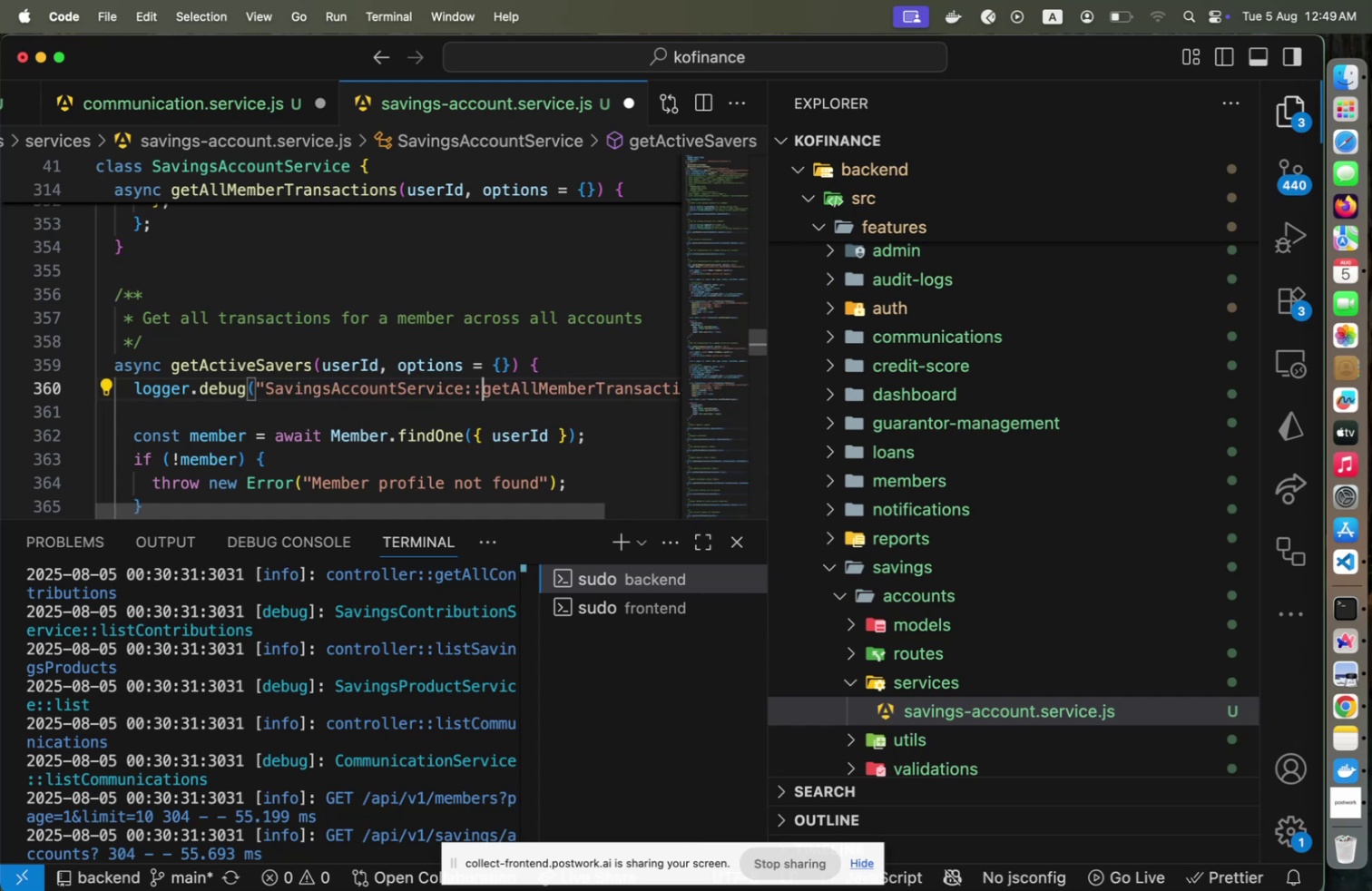 
key(ArrowRight)
 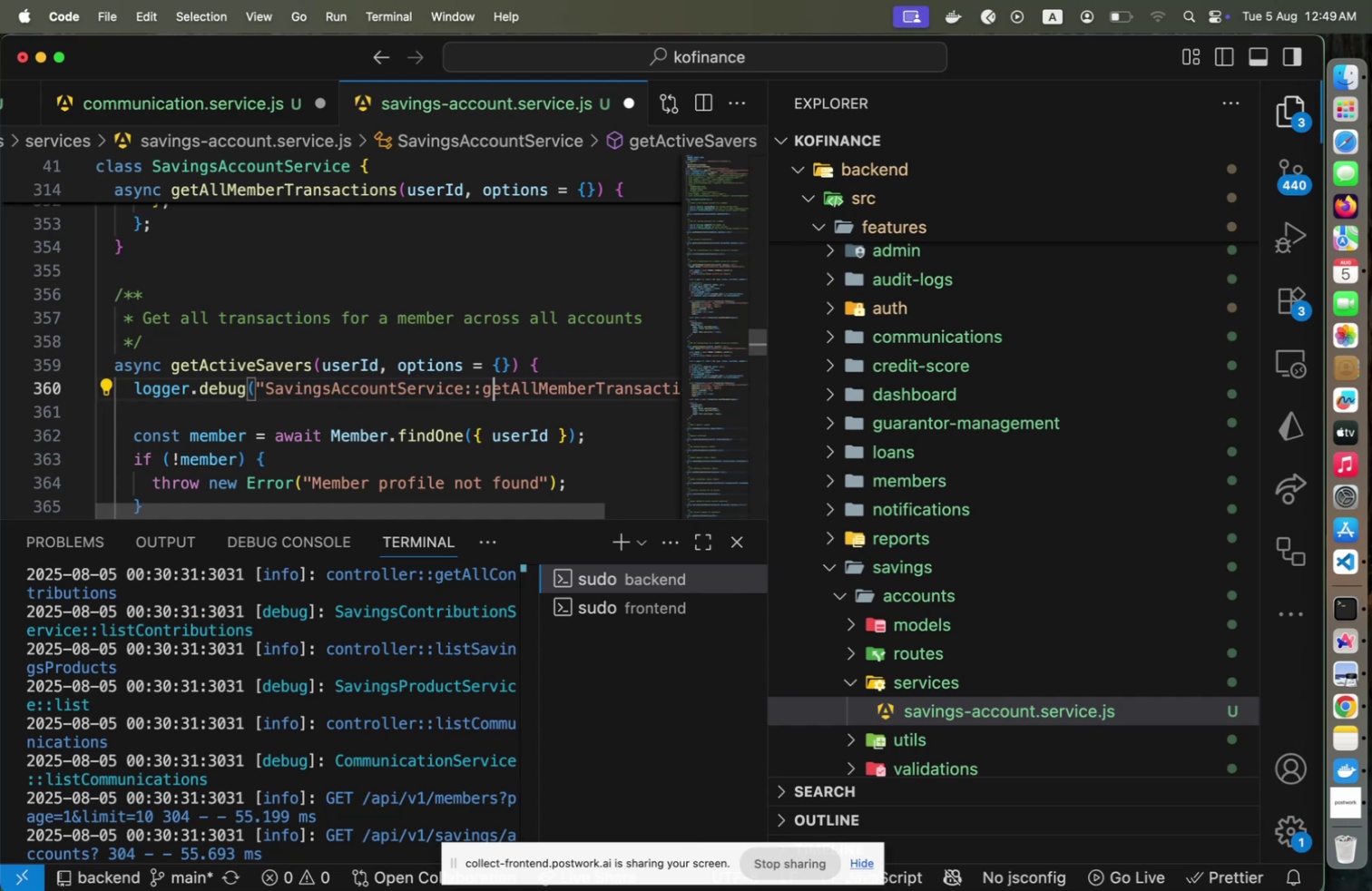 
key(ArrowRight)
 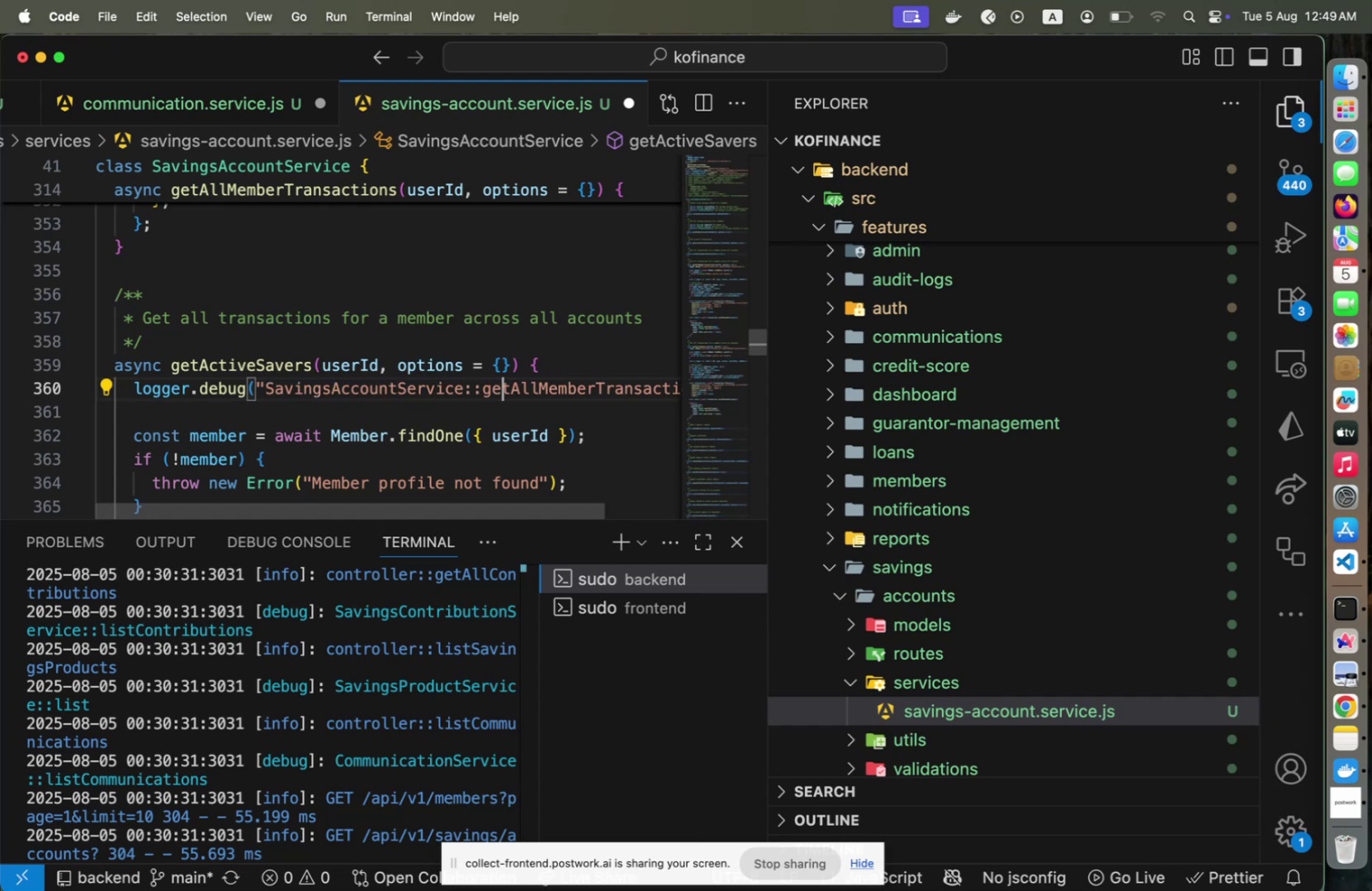 
key(ArrowRight)
 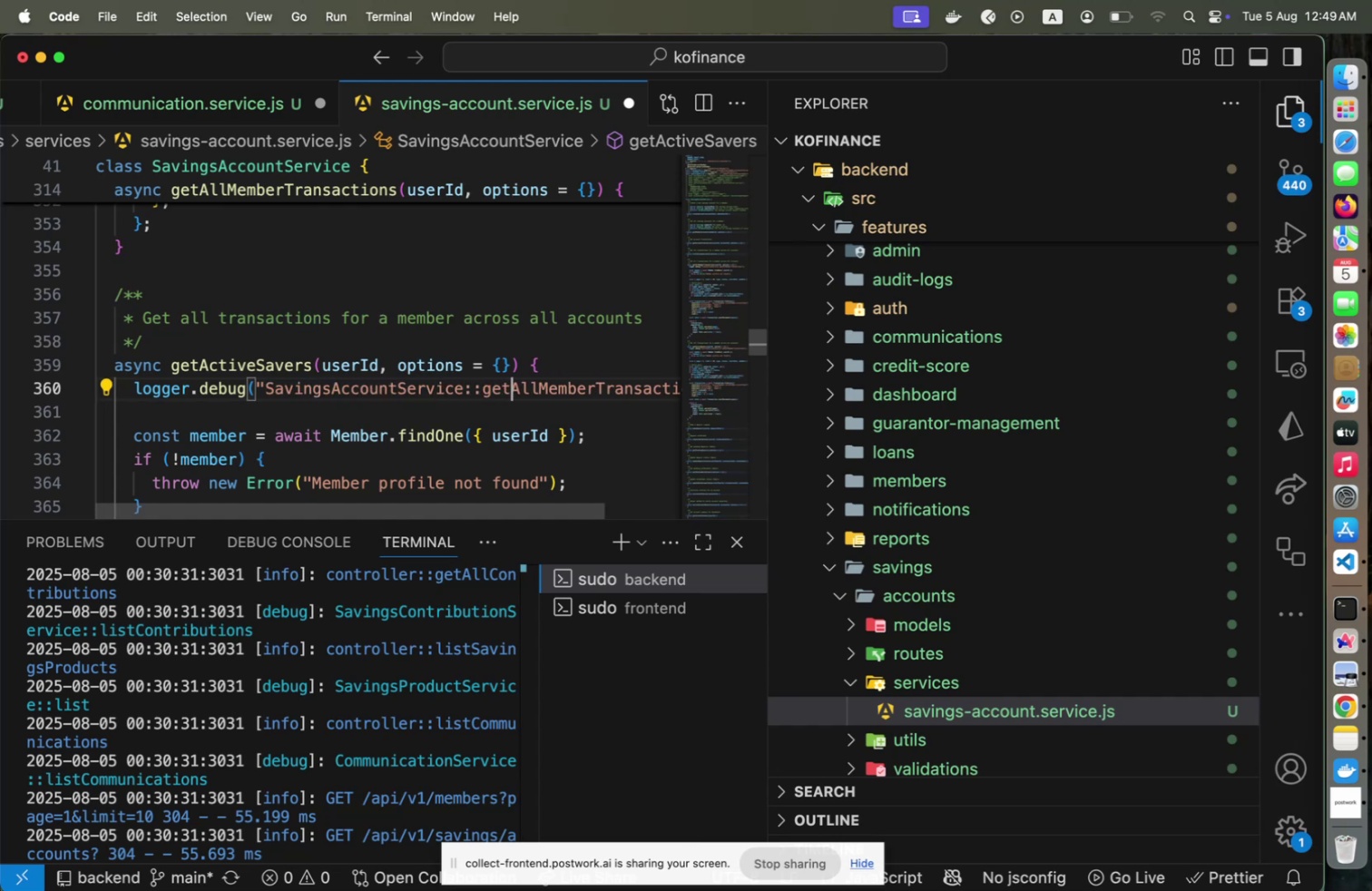 
key(ArrowRight)
 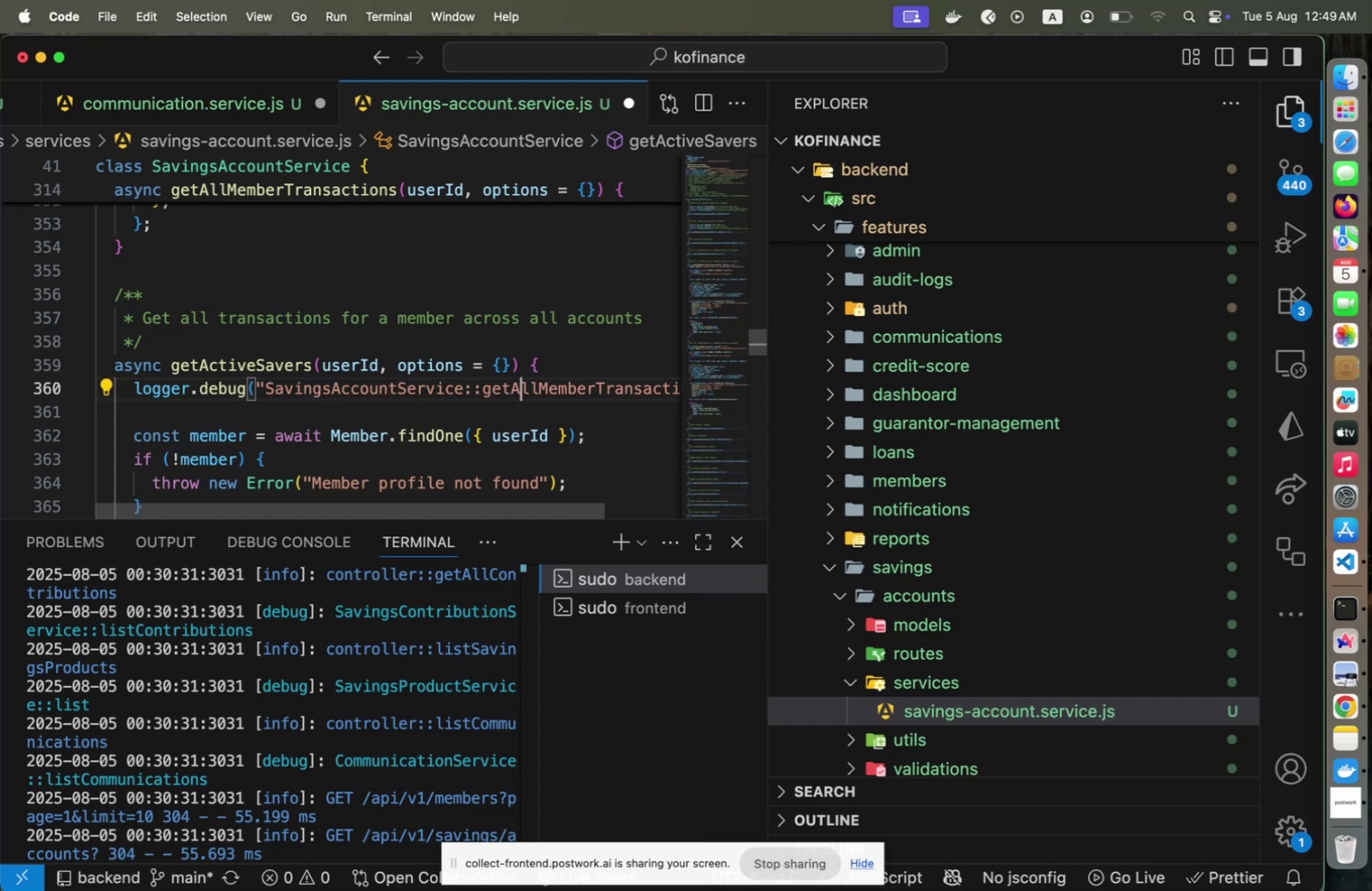 
key(Shift+End)
 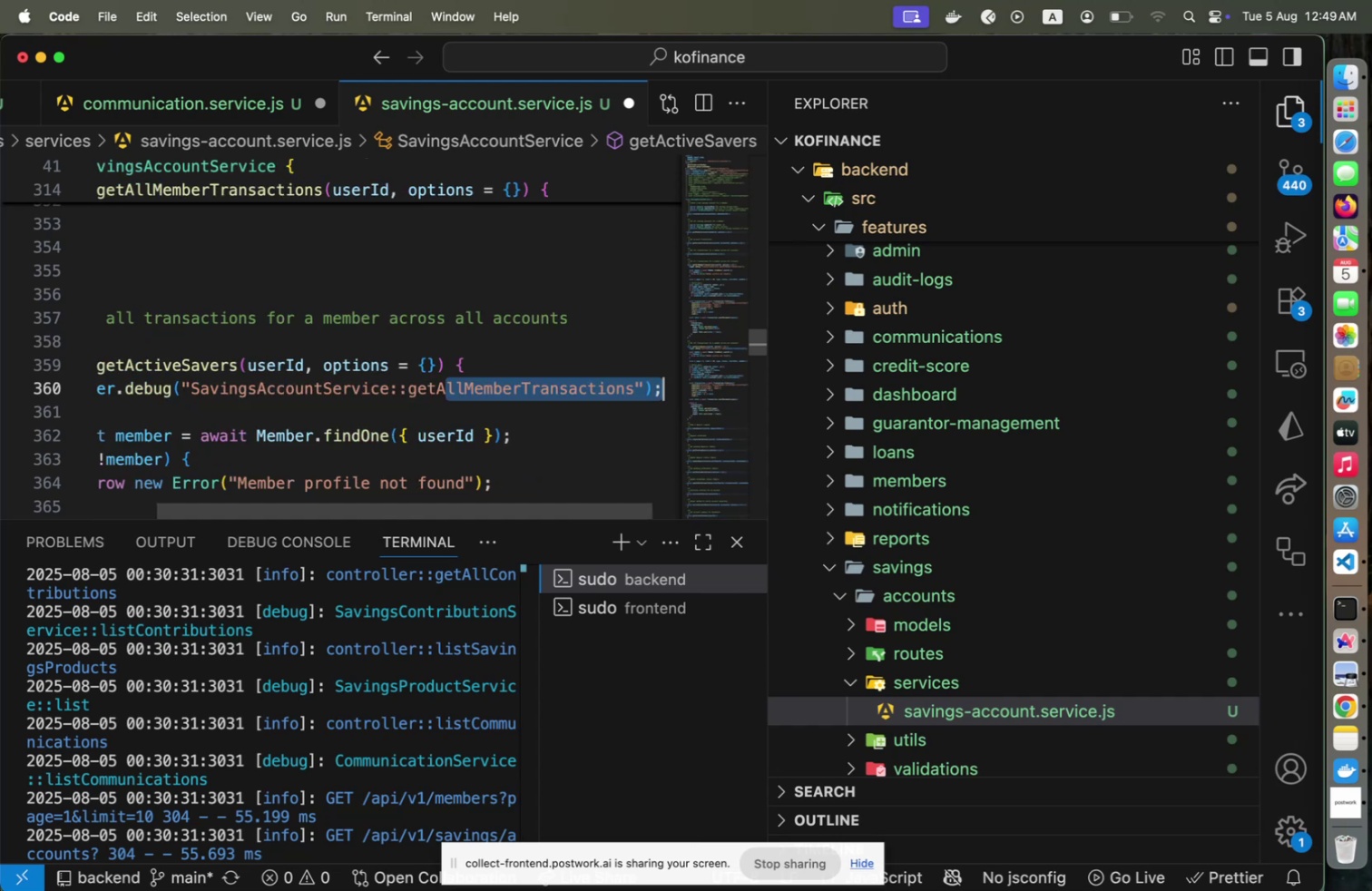 
key(Shift+ArrowLeft)
 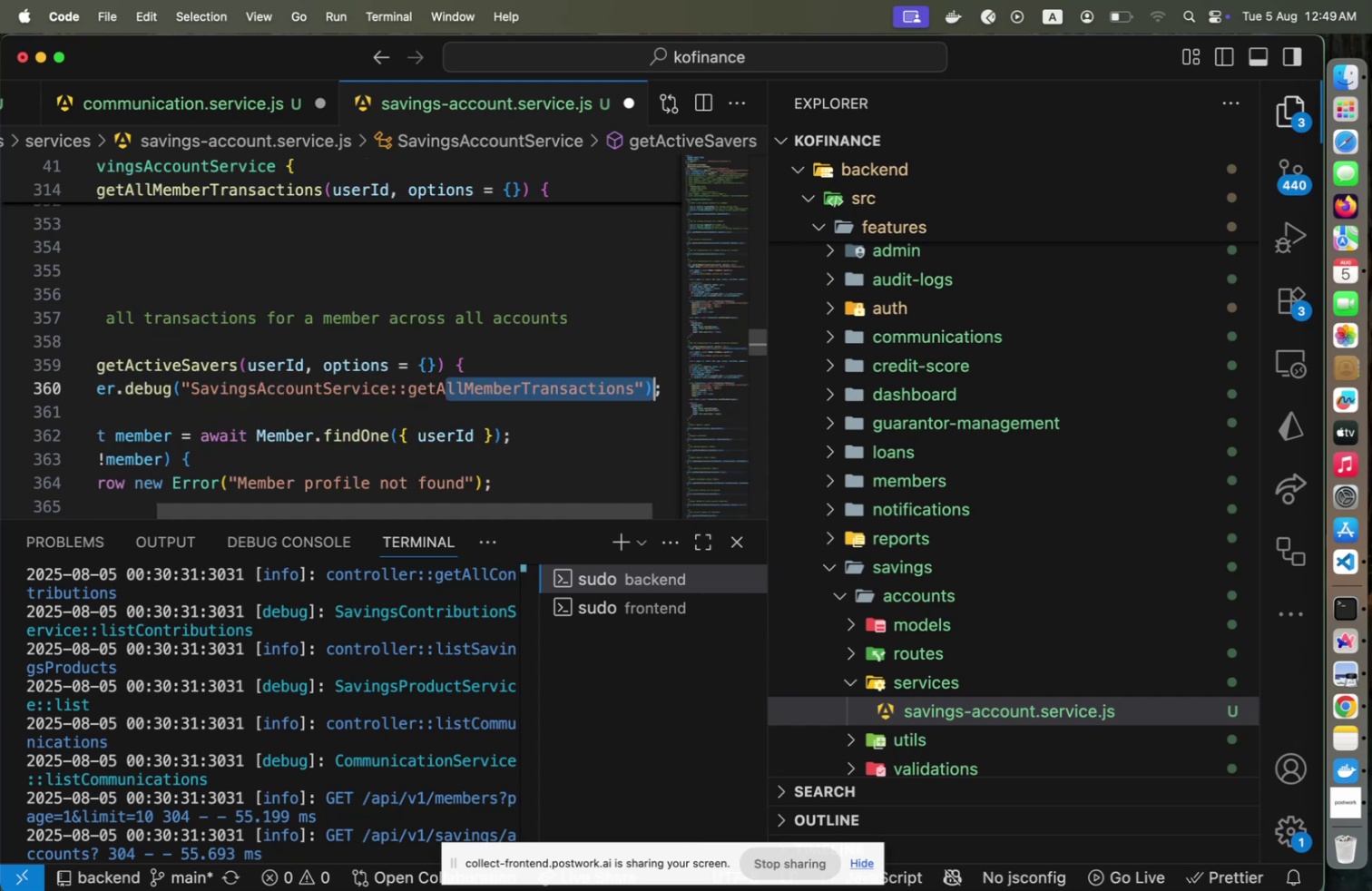 
key(Shift+ArrowLeft)
 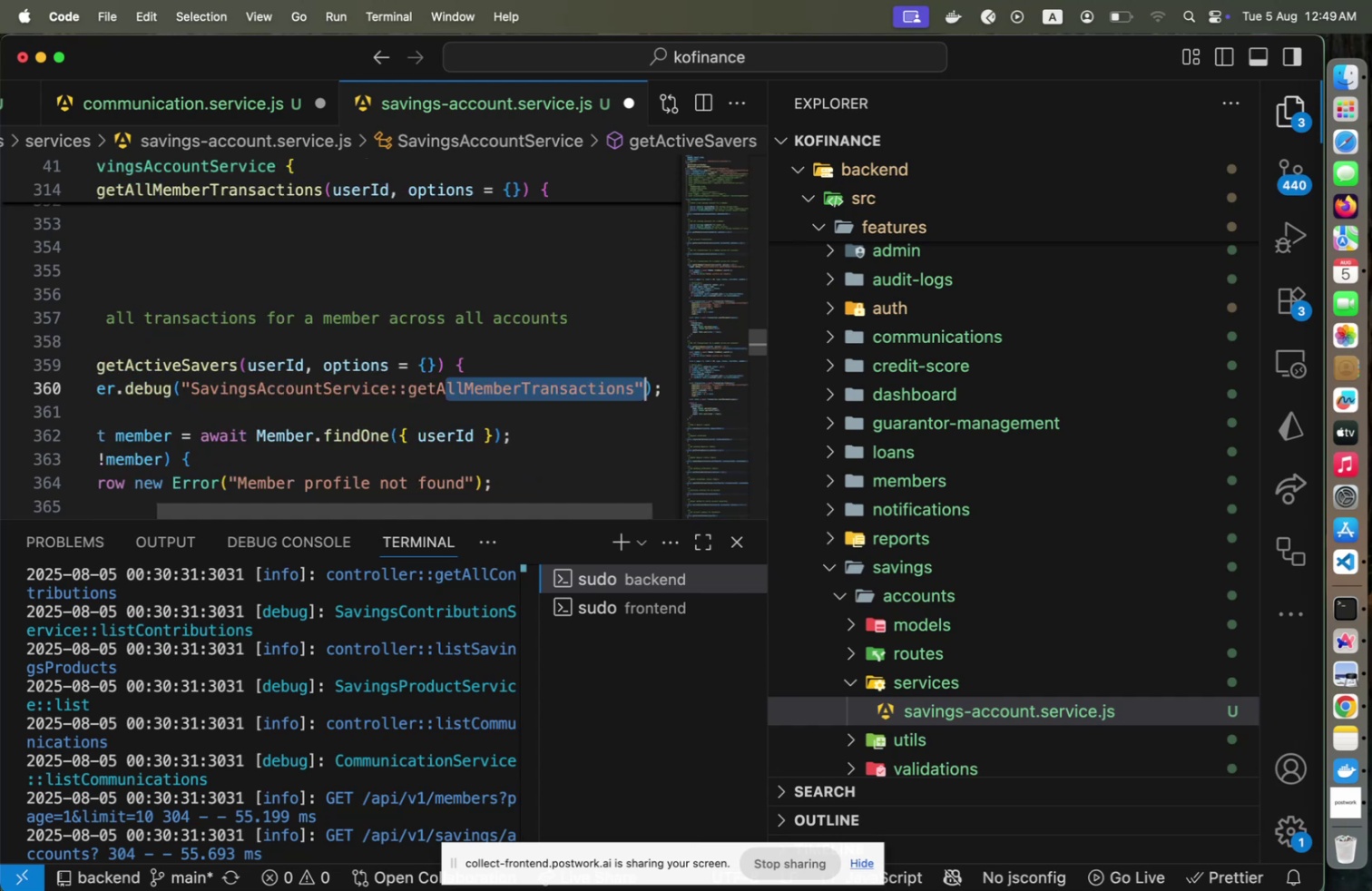 
key(Shift+ArrowLeft)
 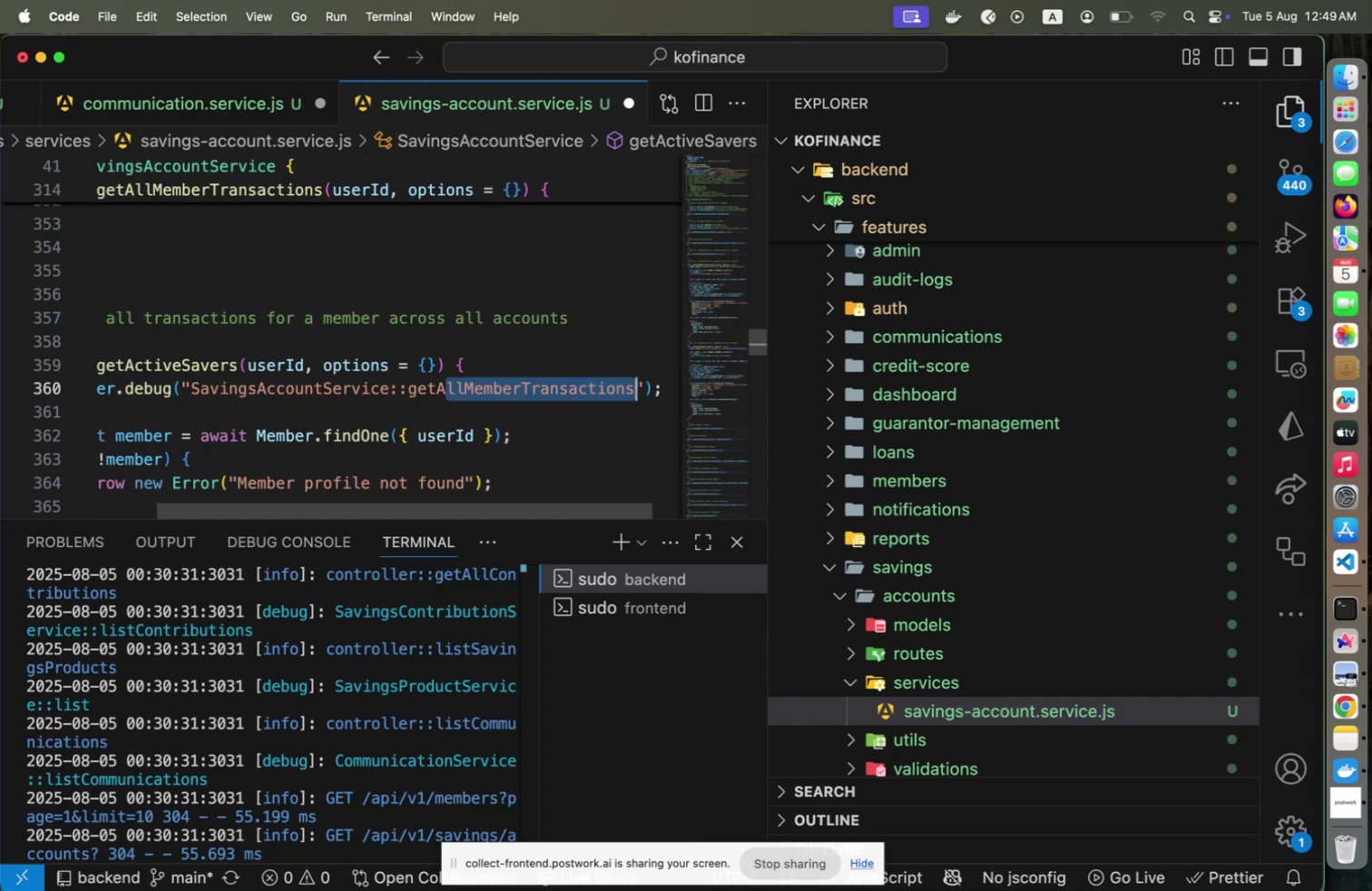 
type(ctiveSavers)
 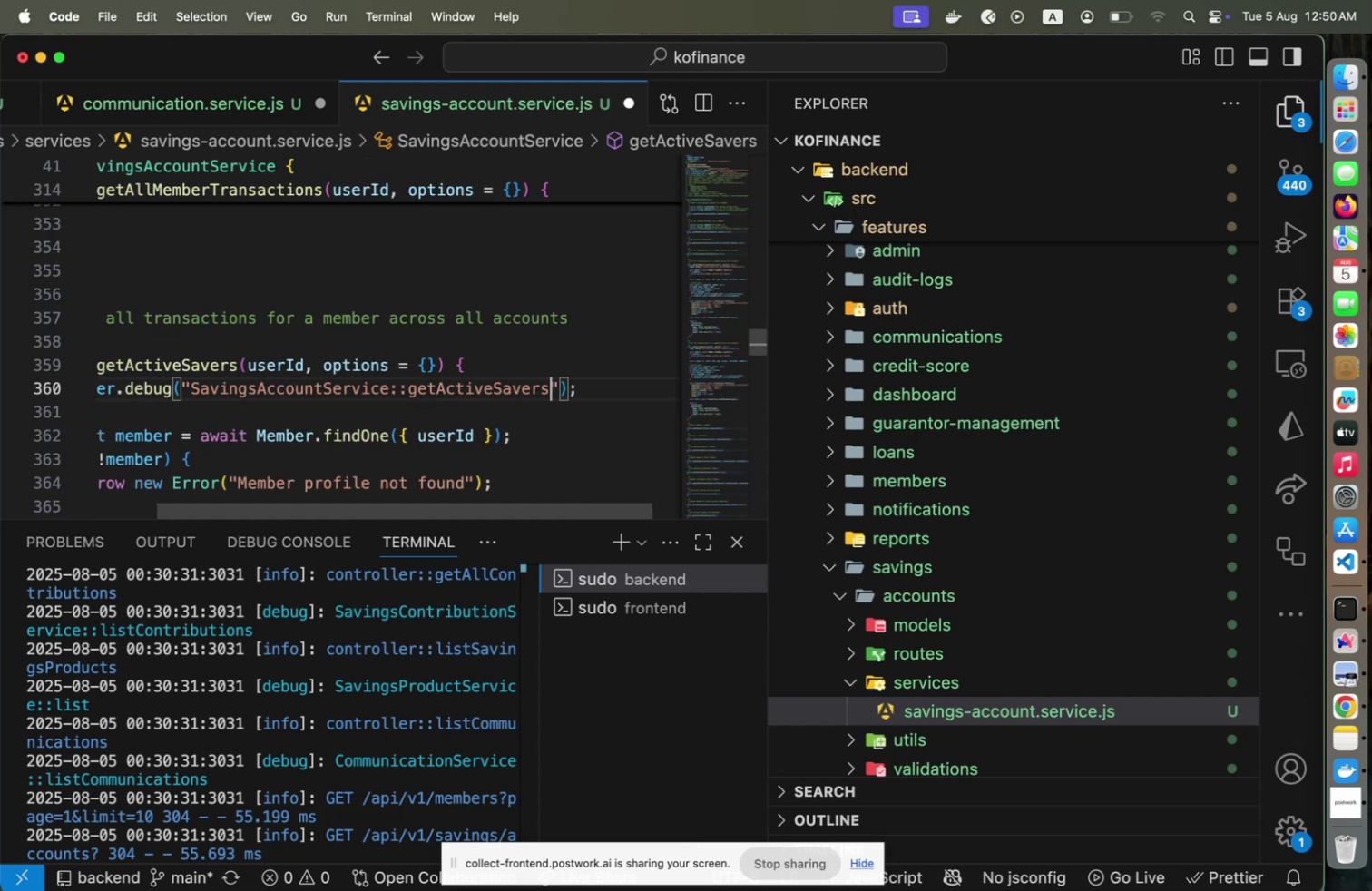 
key(ArrowDown)
 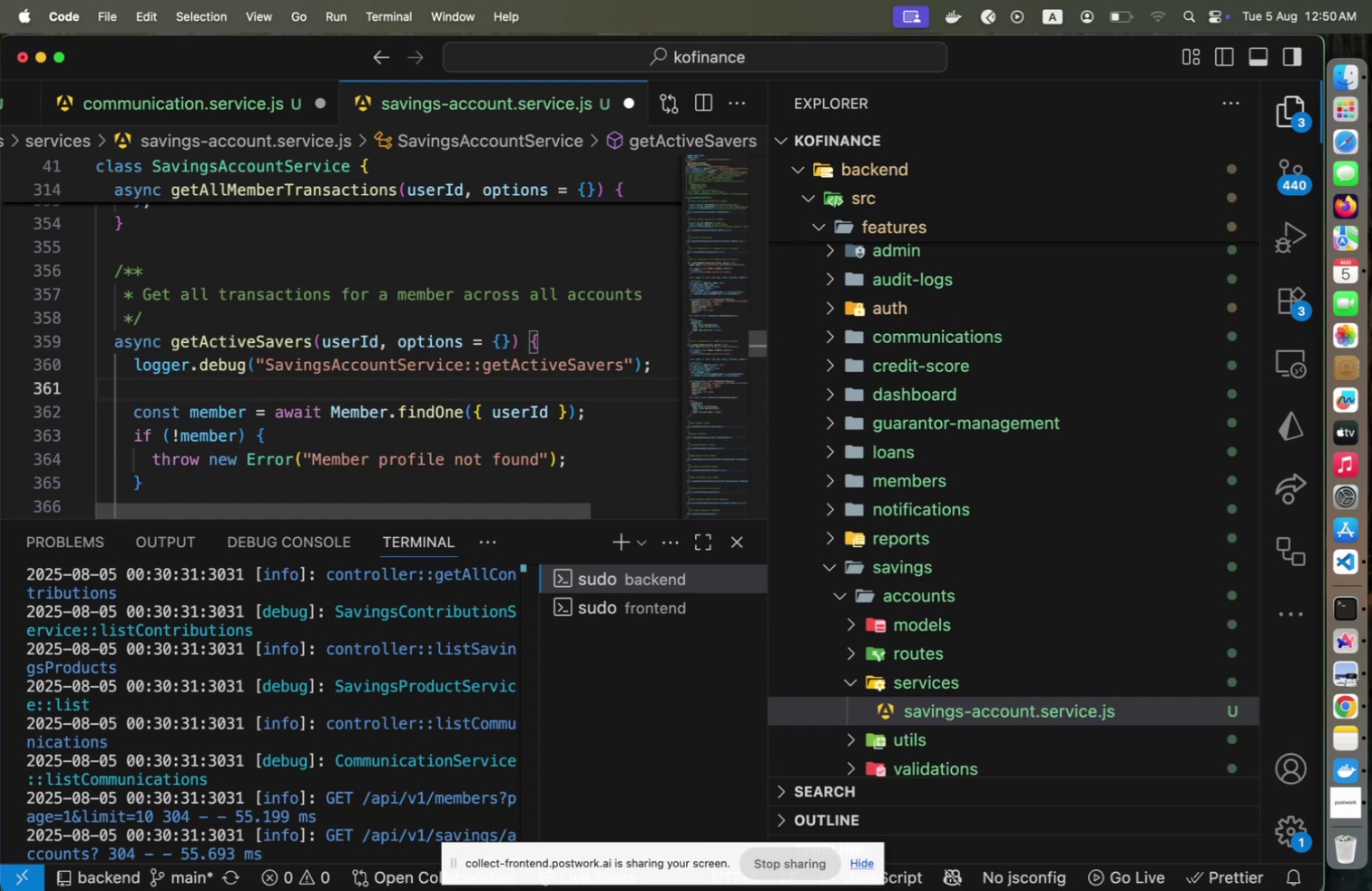 
key(ArrowDown)
 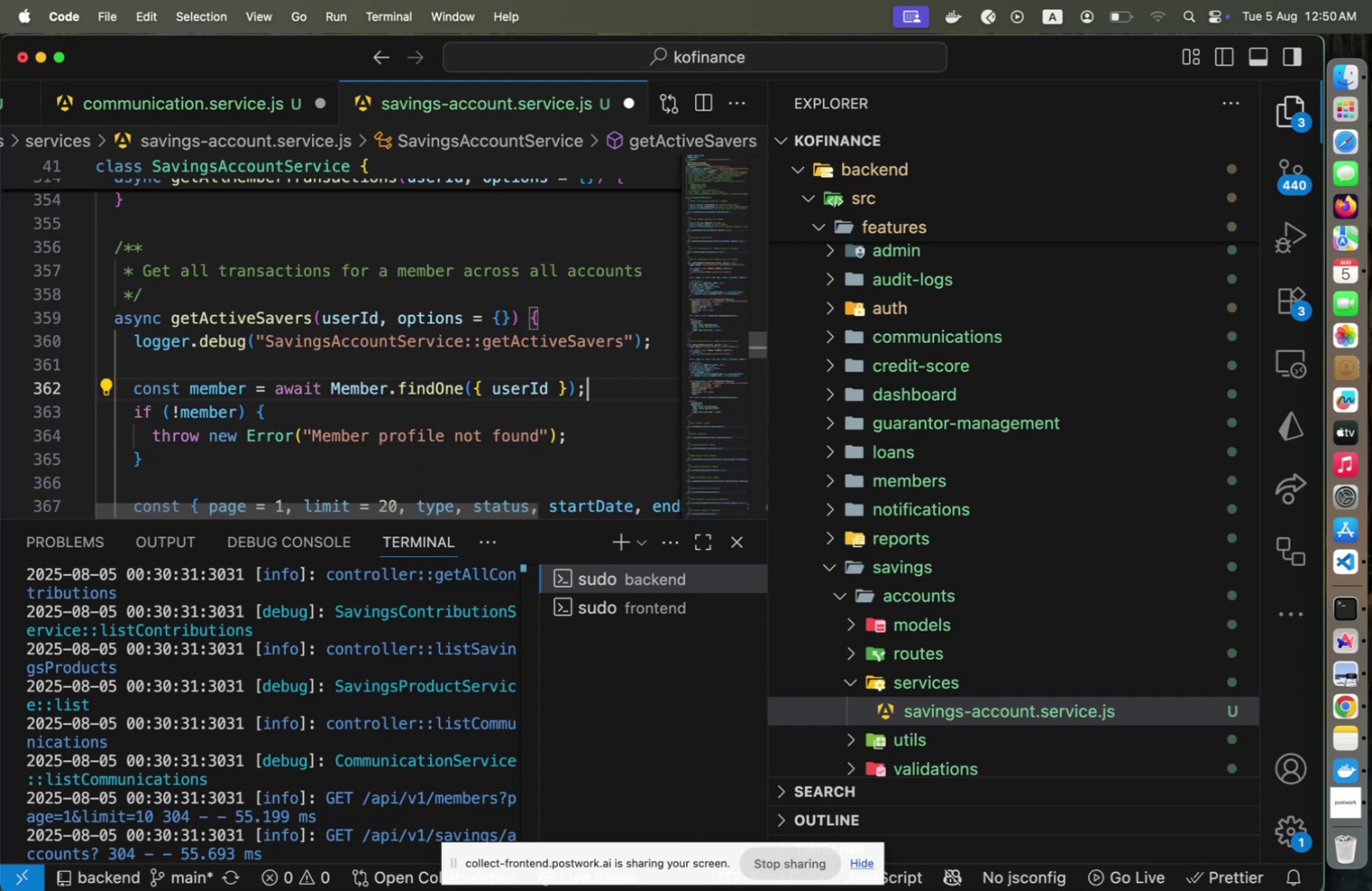 
key(Home)
 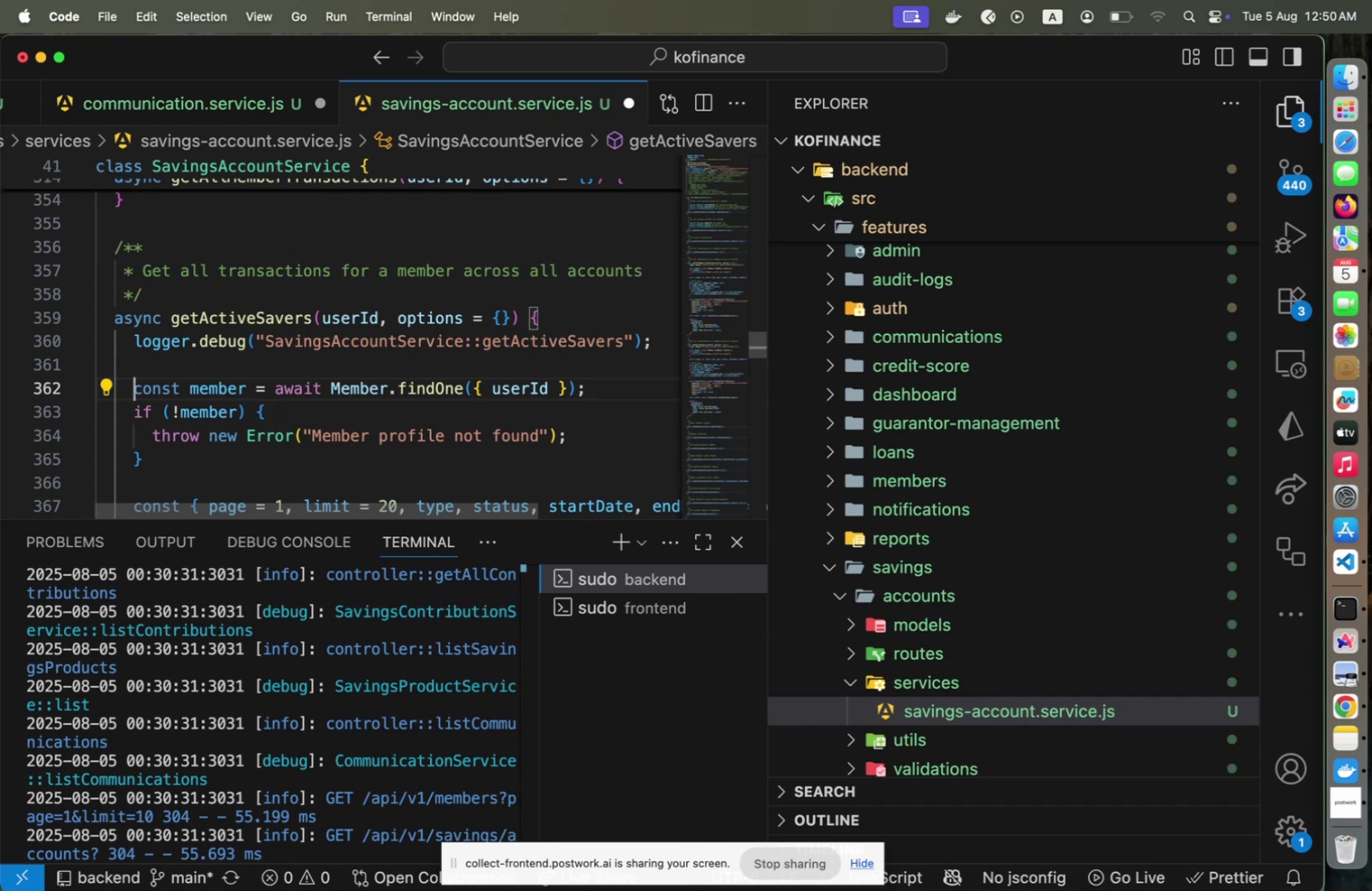 
key(Shift+ArrowDown)
 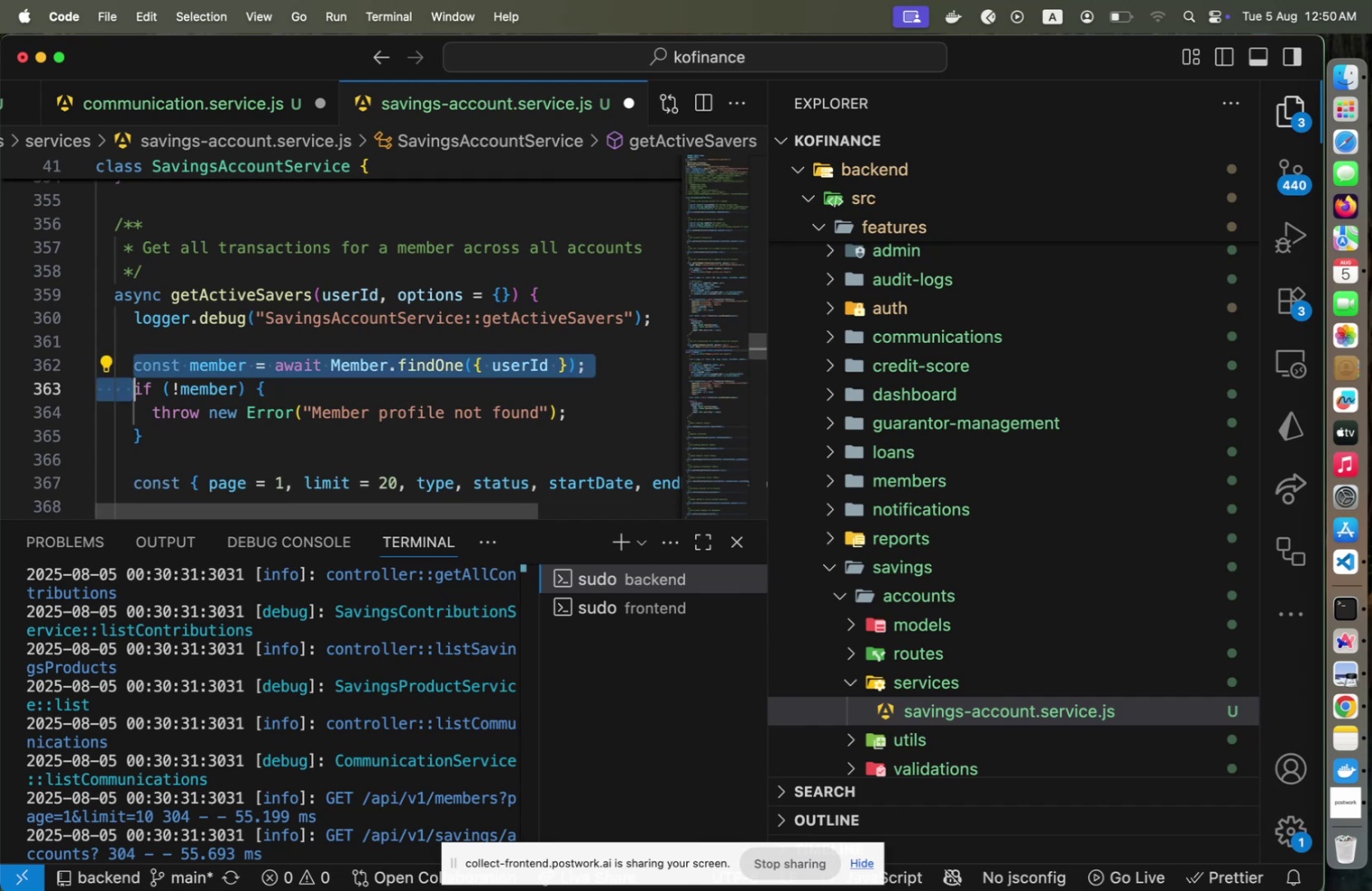 
key(Shift+ArrowDown)
 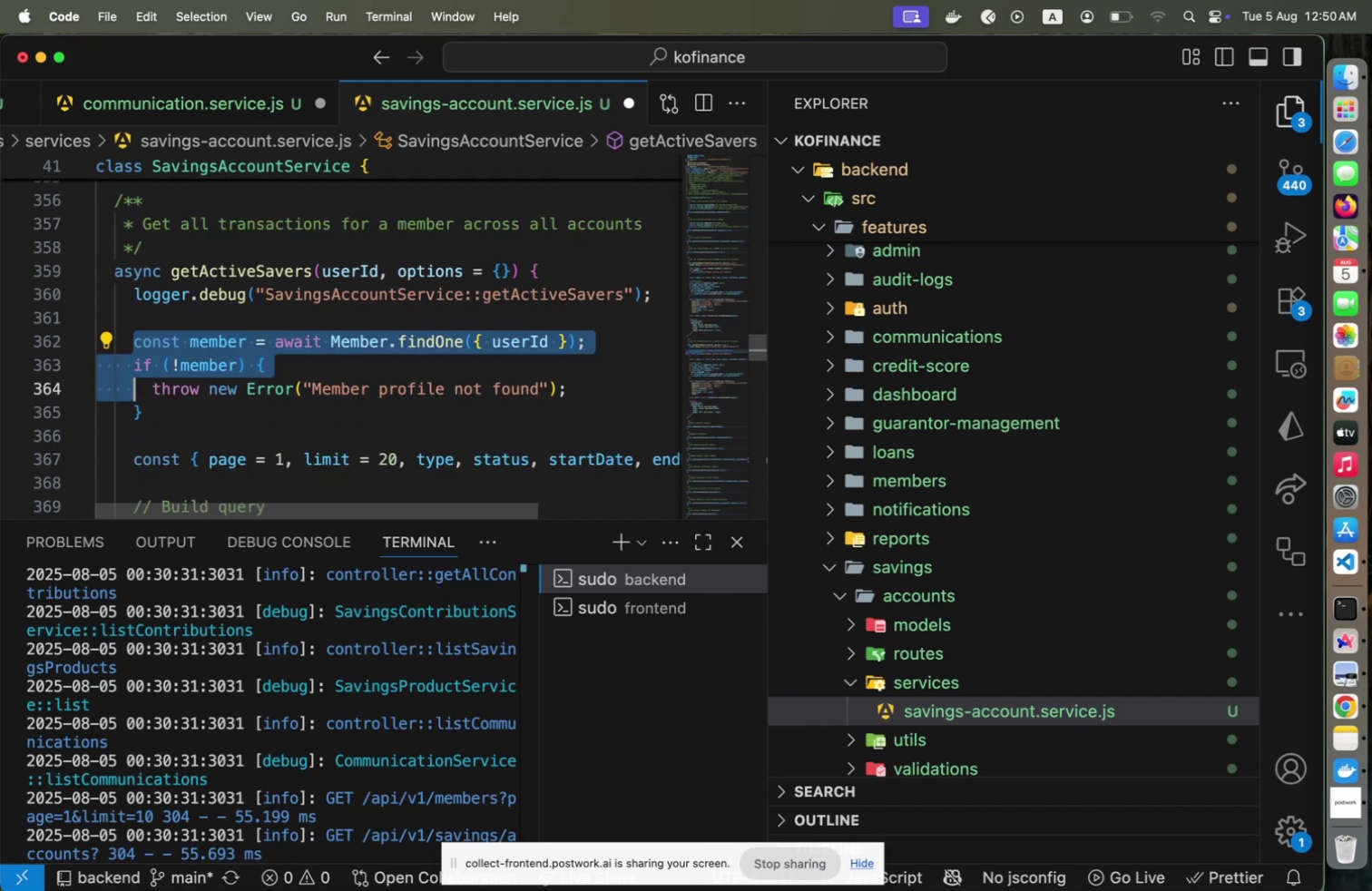 
key(Shift+ArrowDown)
 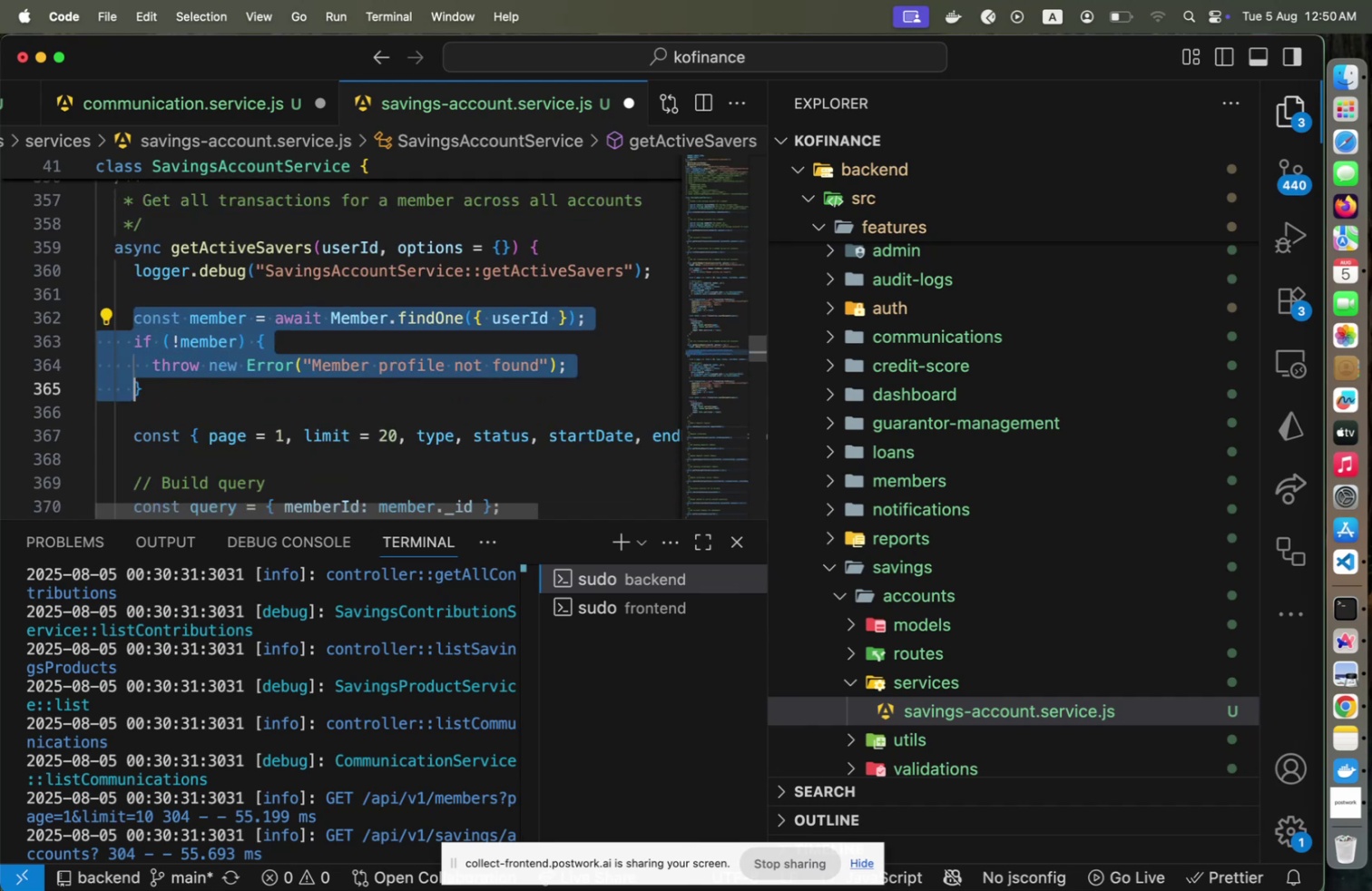 
key(Shift+End)
 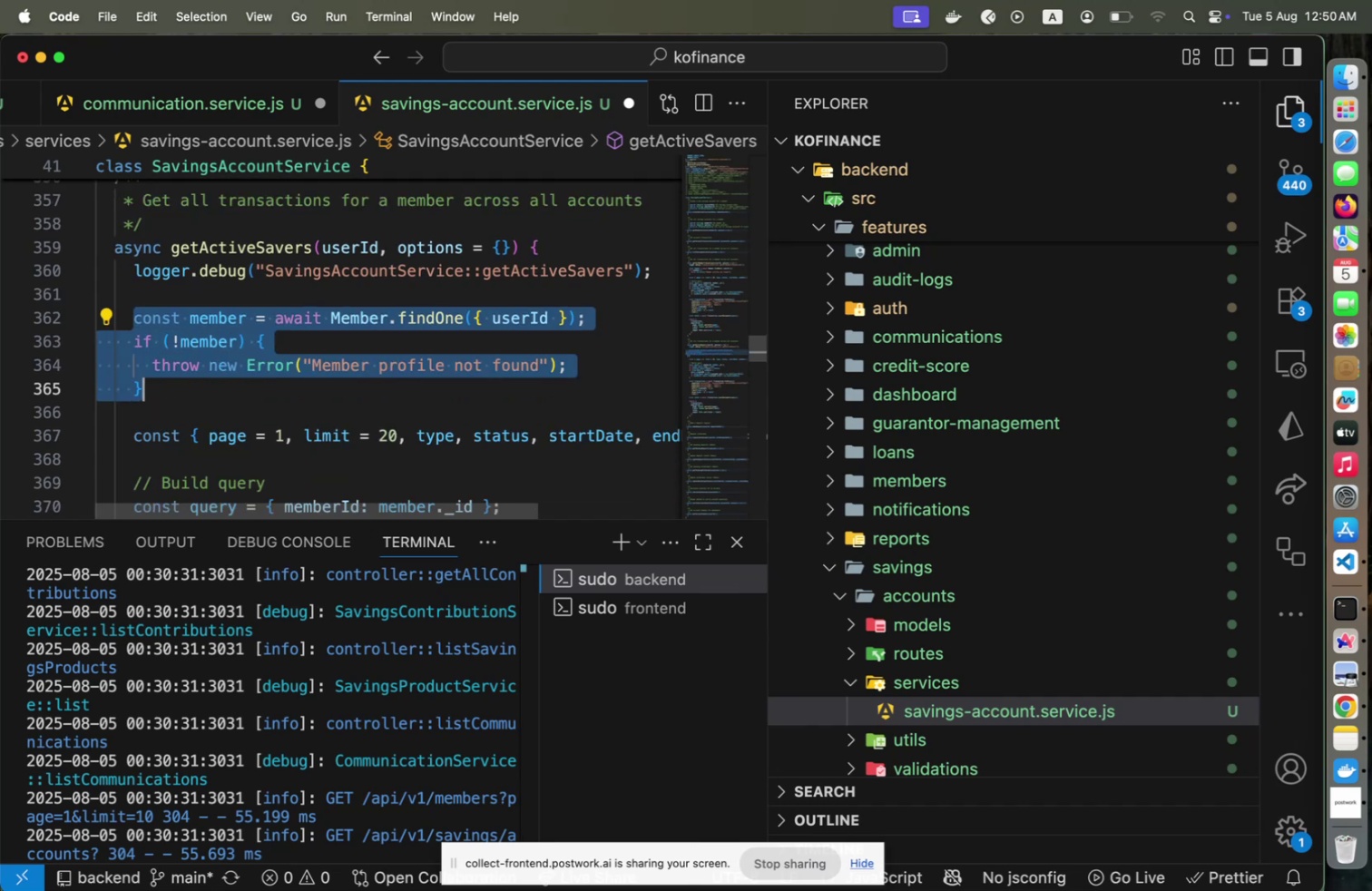 
key(Backspace)
 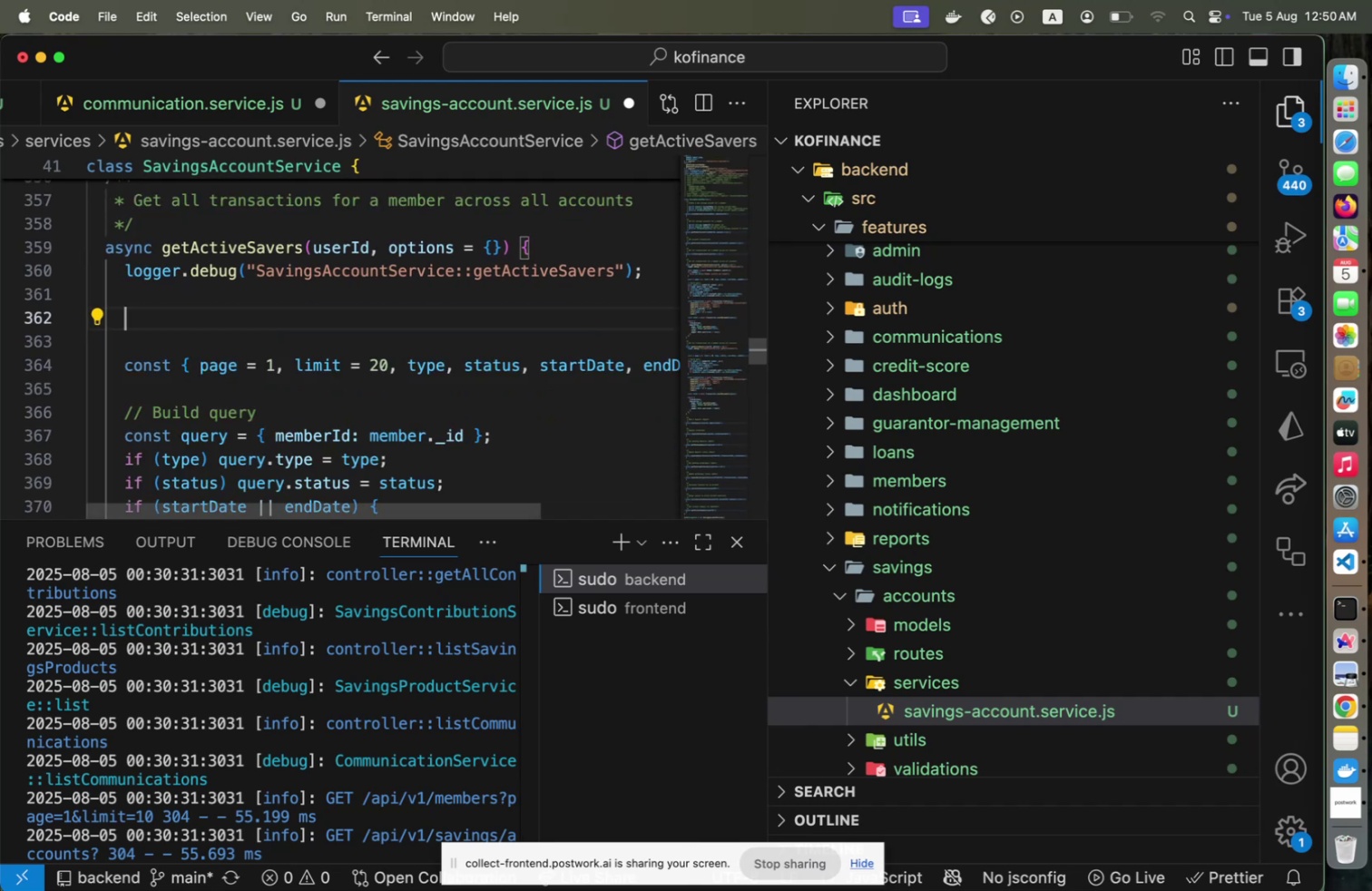 
key(Shift+ArrowDown)
 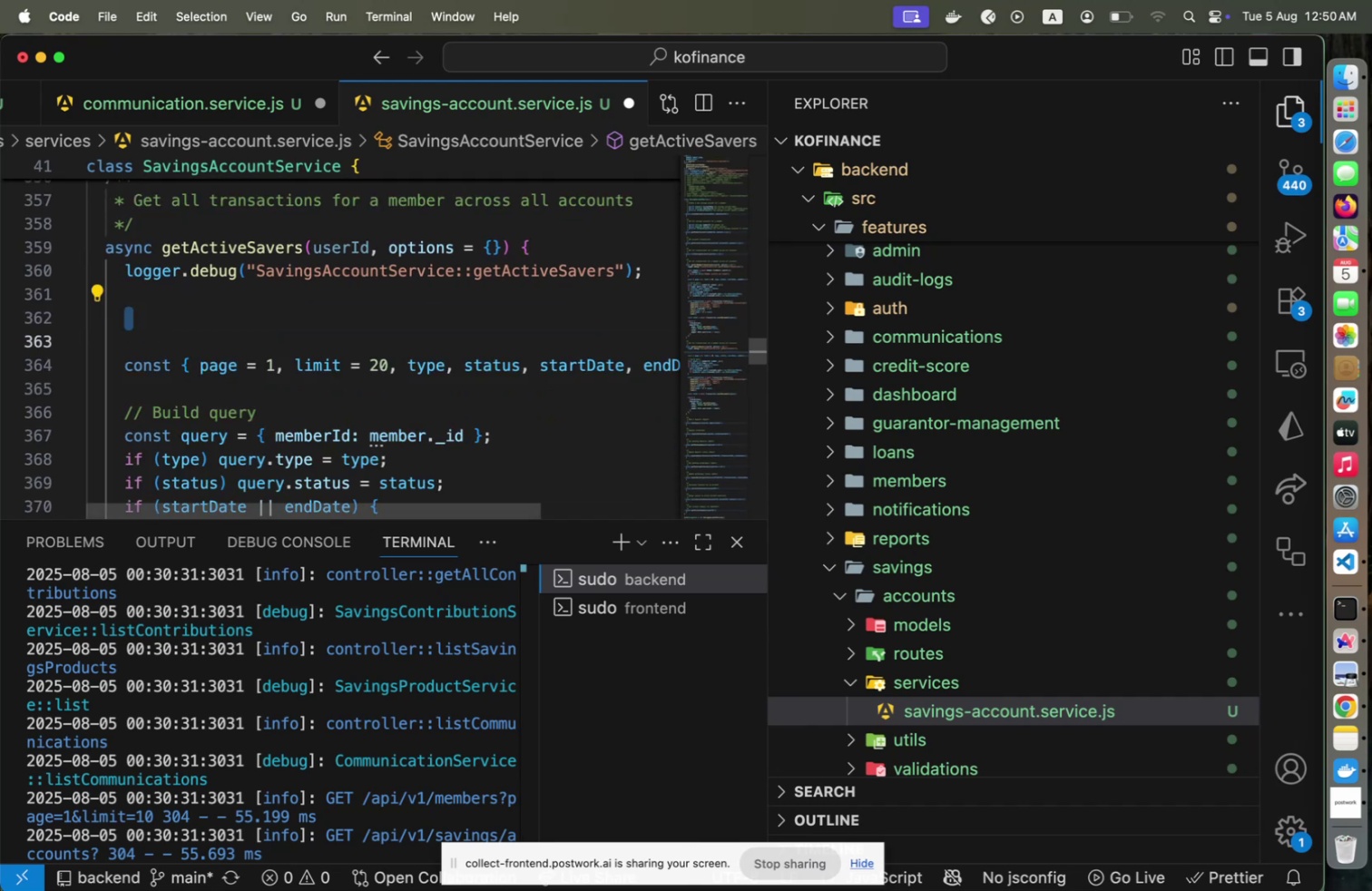 
key(Backspace)
 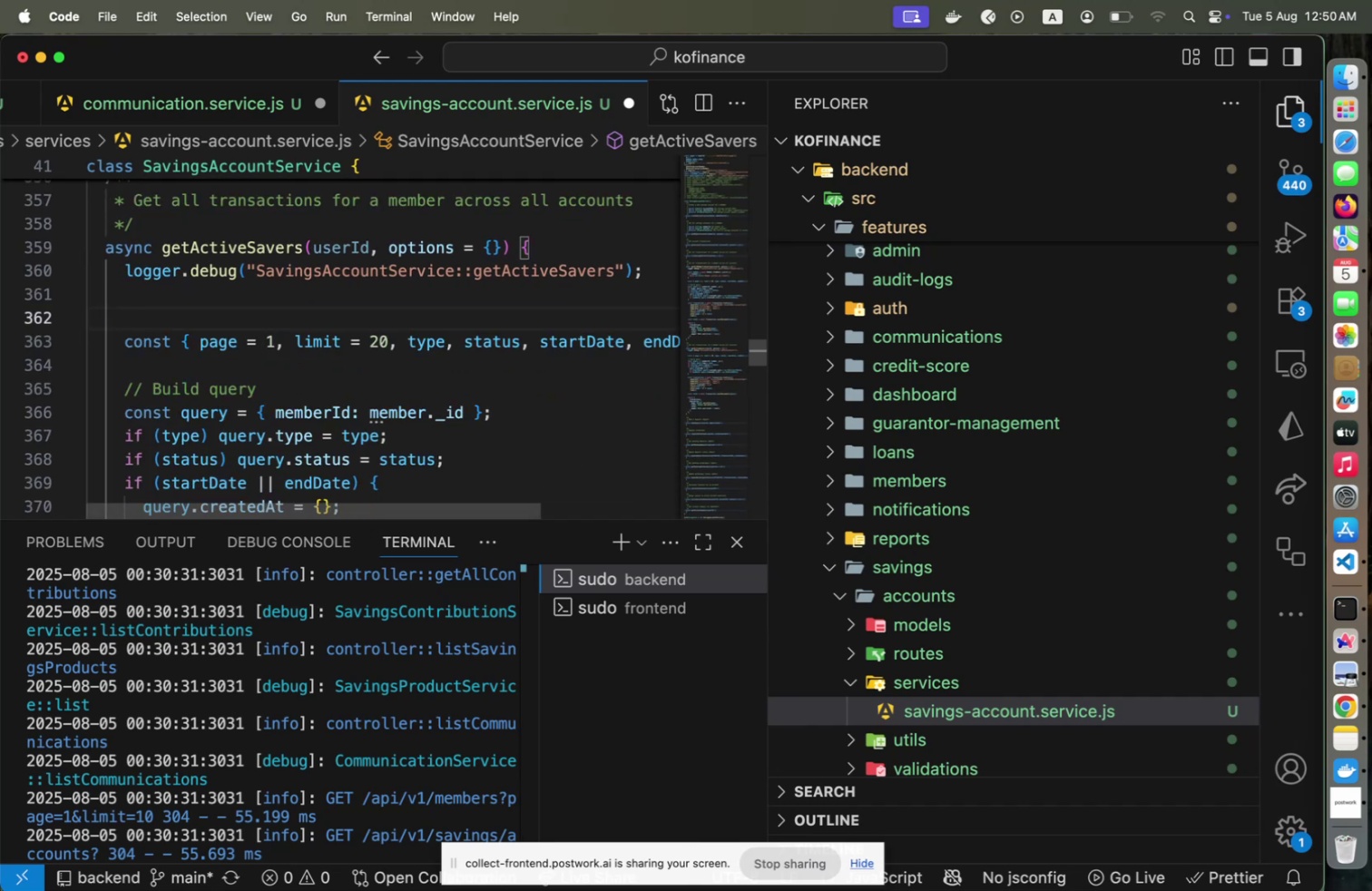 
key(Backspace)
 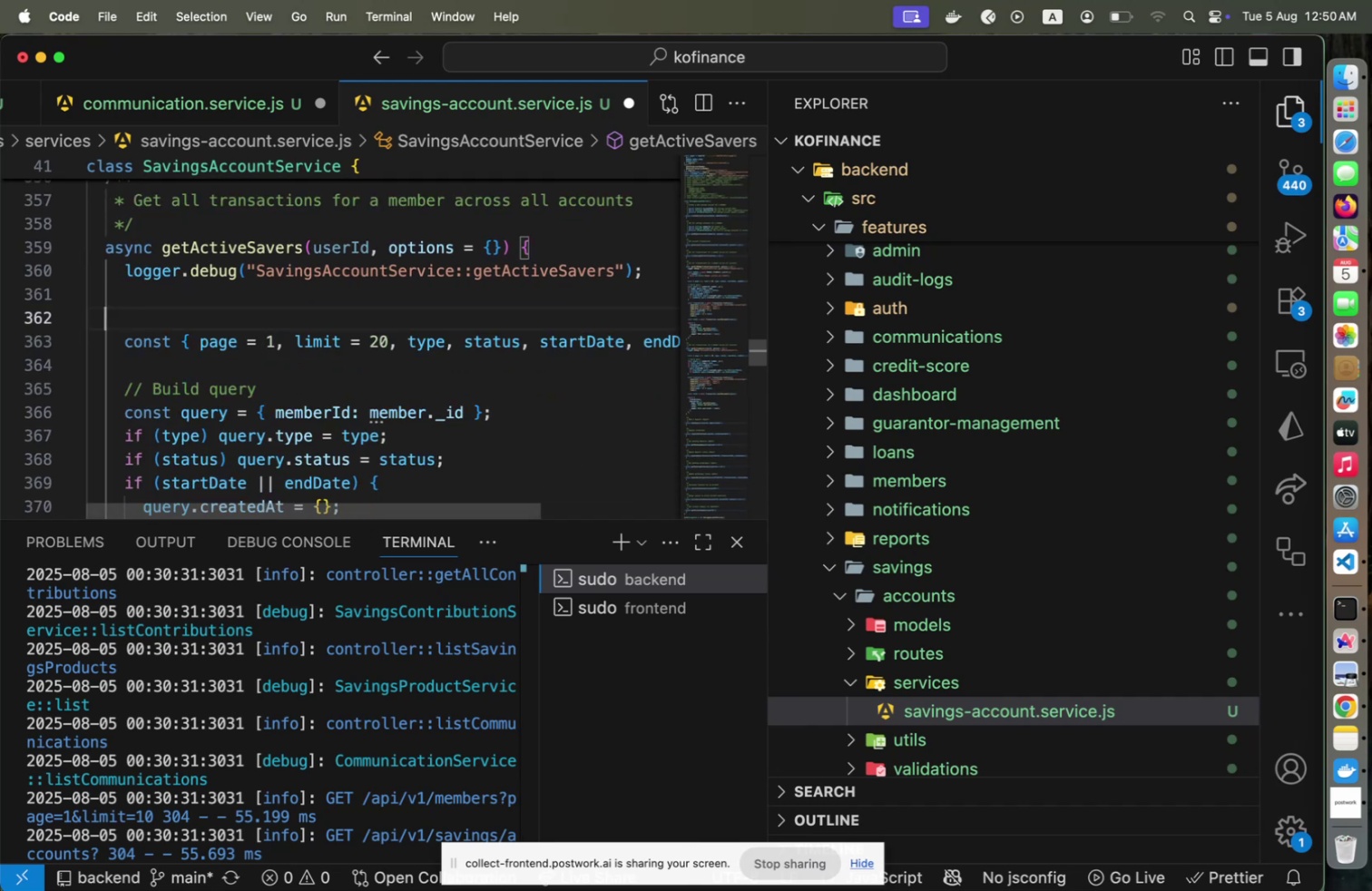 
key(Backspace)
 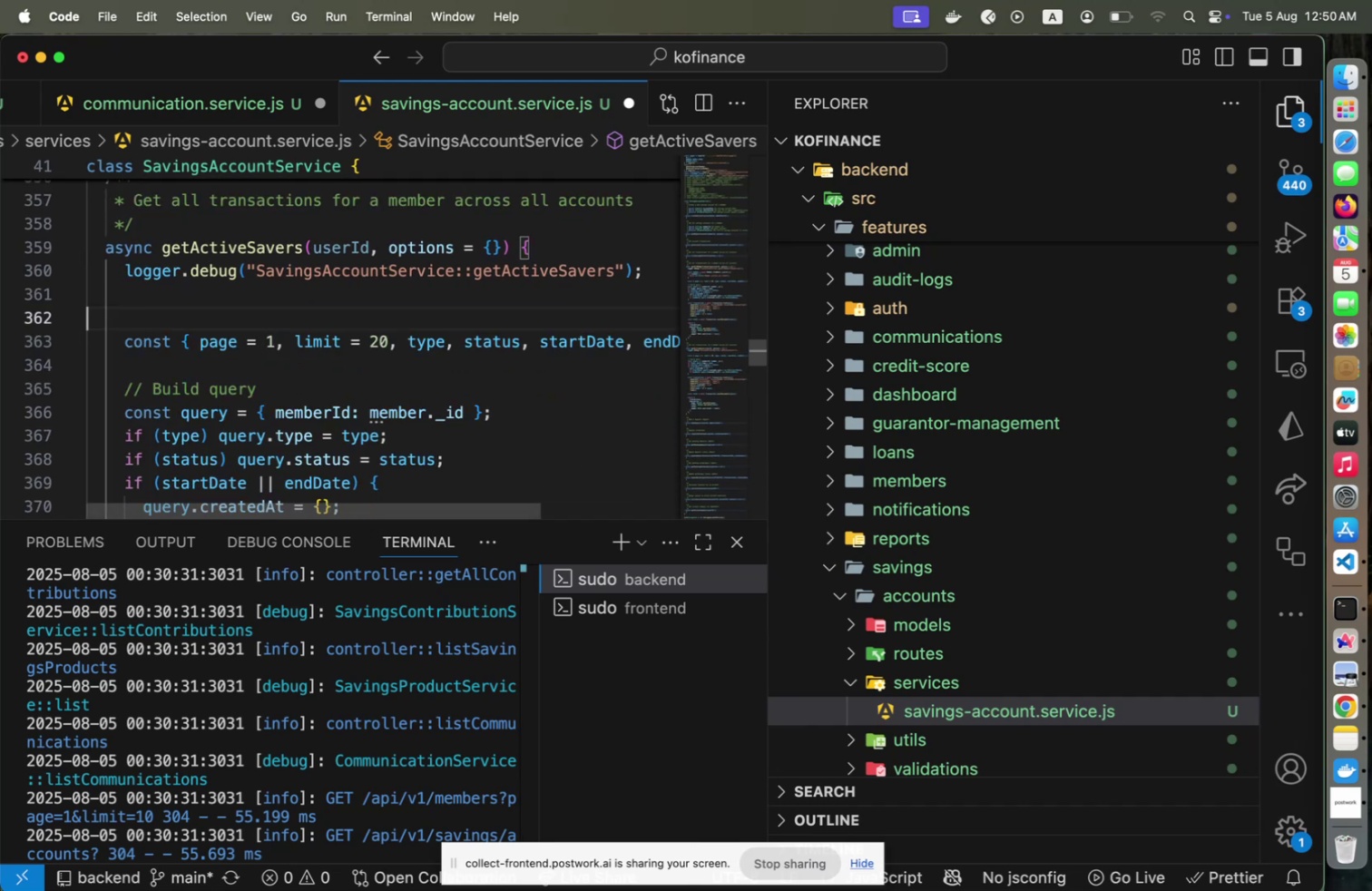 
key(Backspace)
 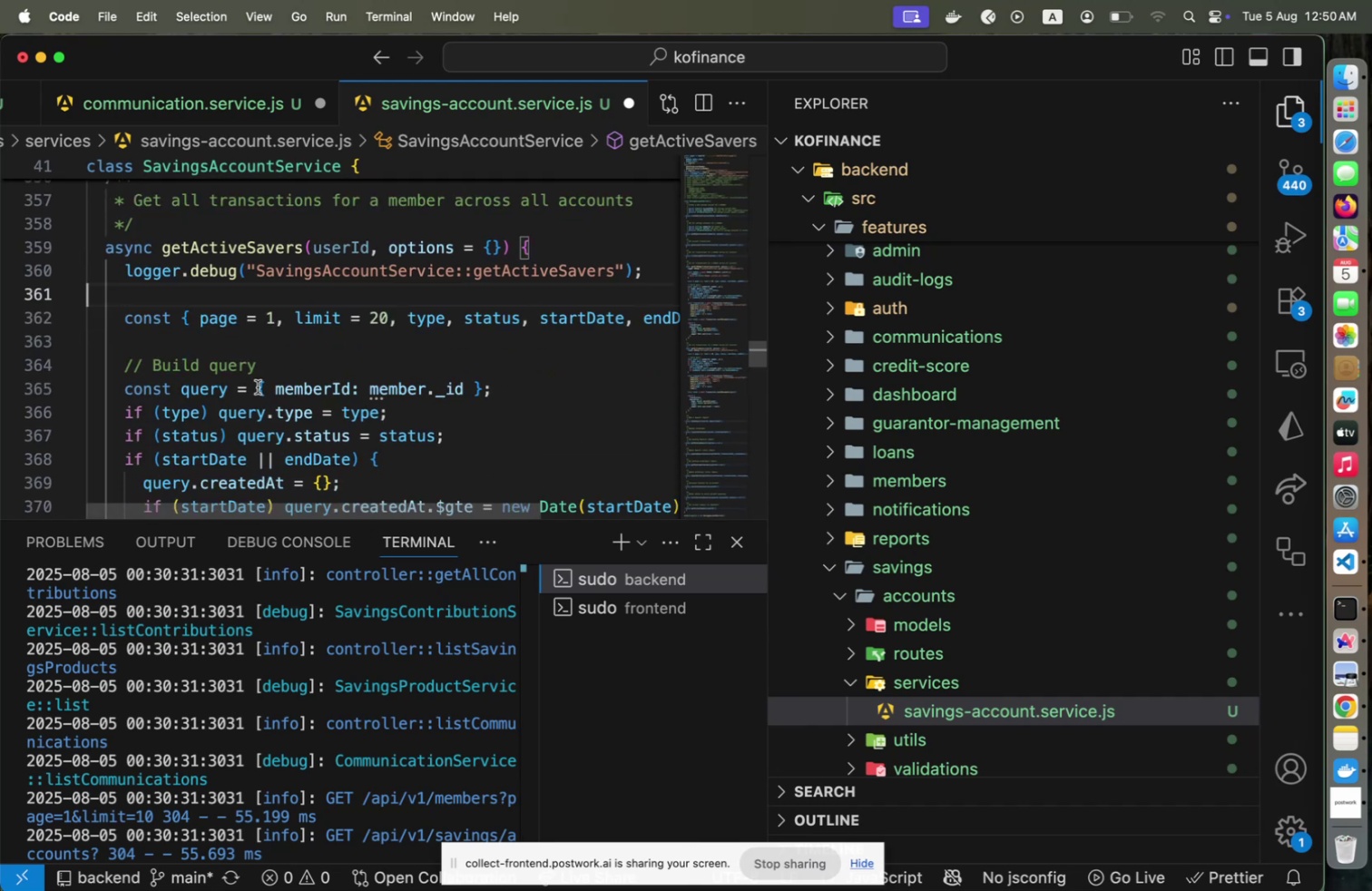 
scroll: coordinate [375, 409], scroll_direction: down, amount: 1.0
 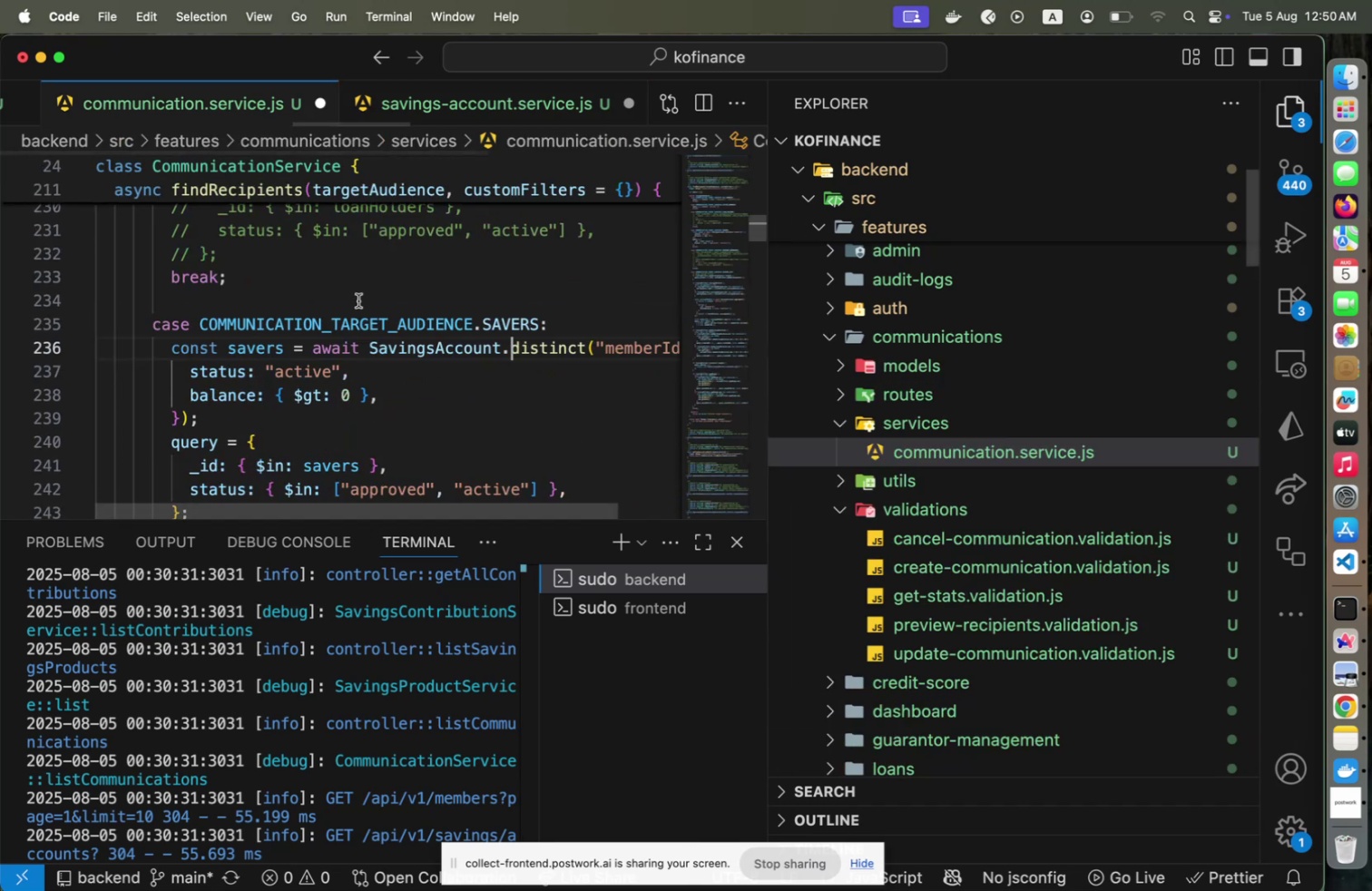 
key(Home)
 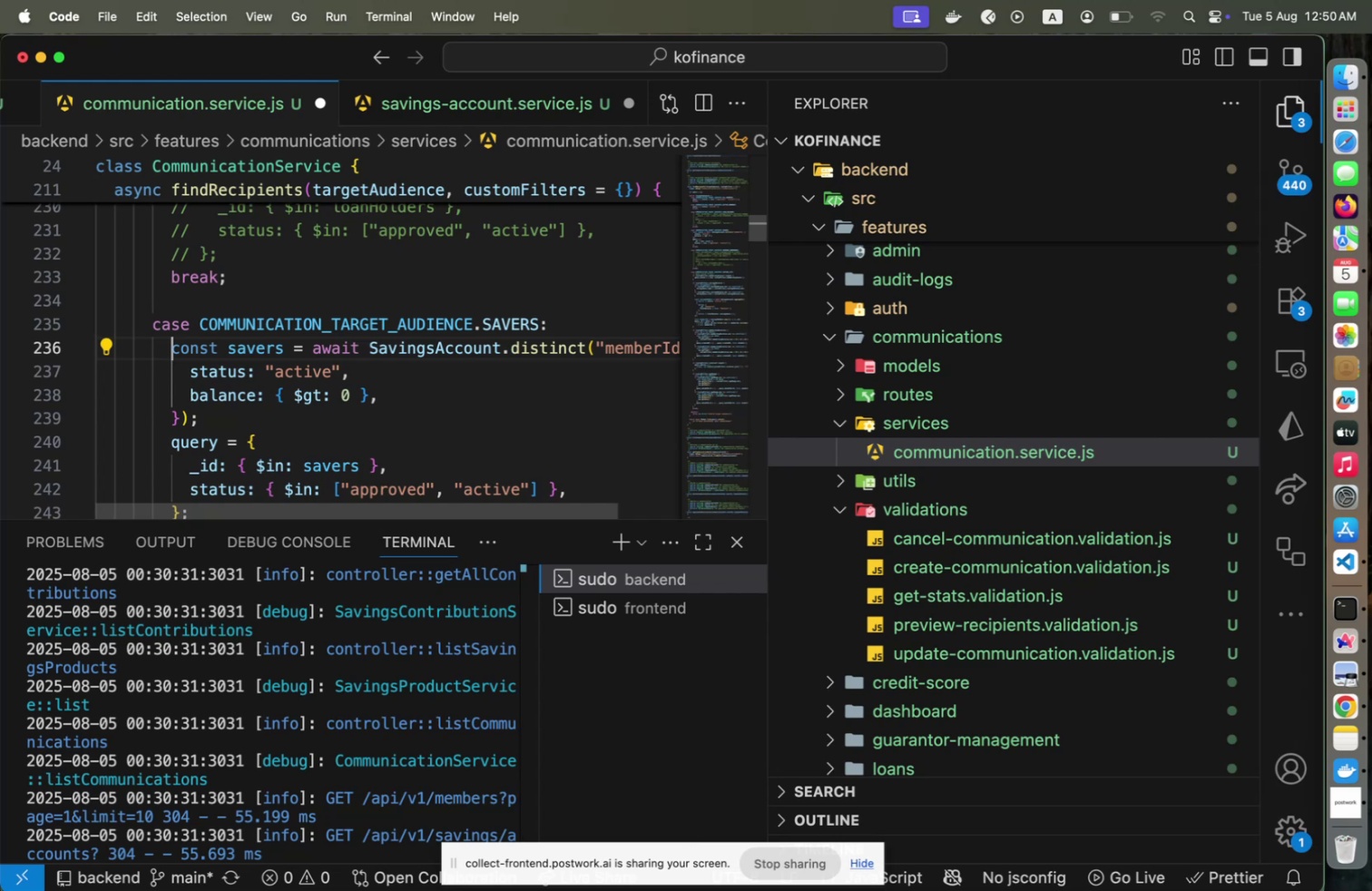 
hold_key(key=ArrowRight, duration=1.55)
 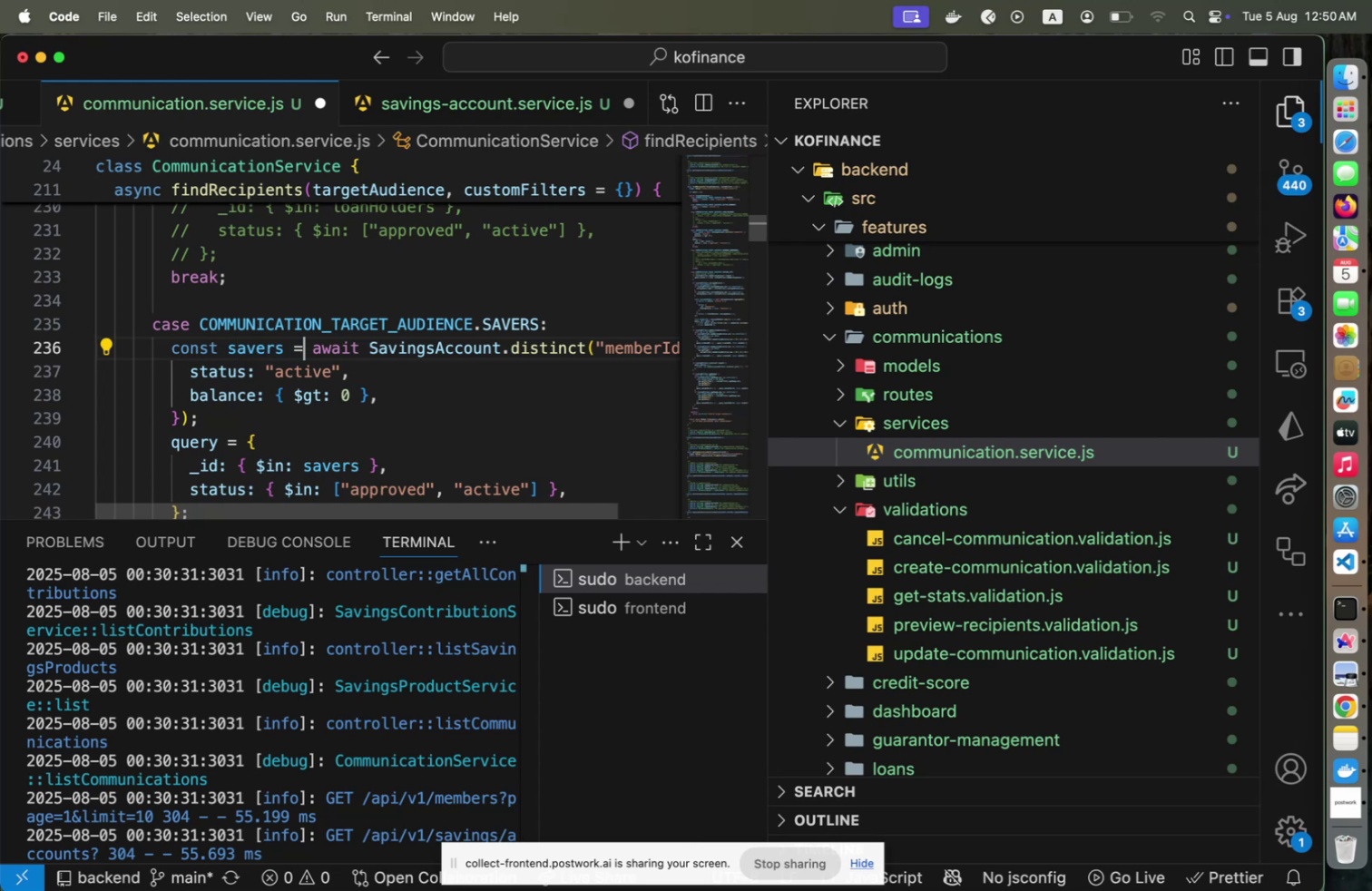 
key(ArrowRight)
 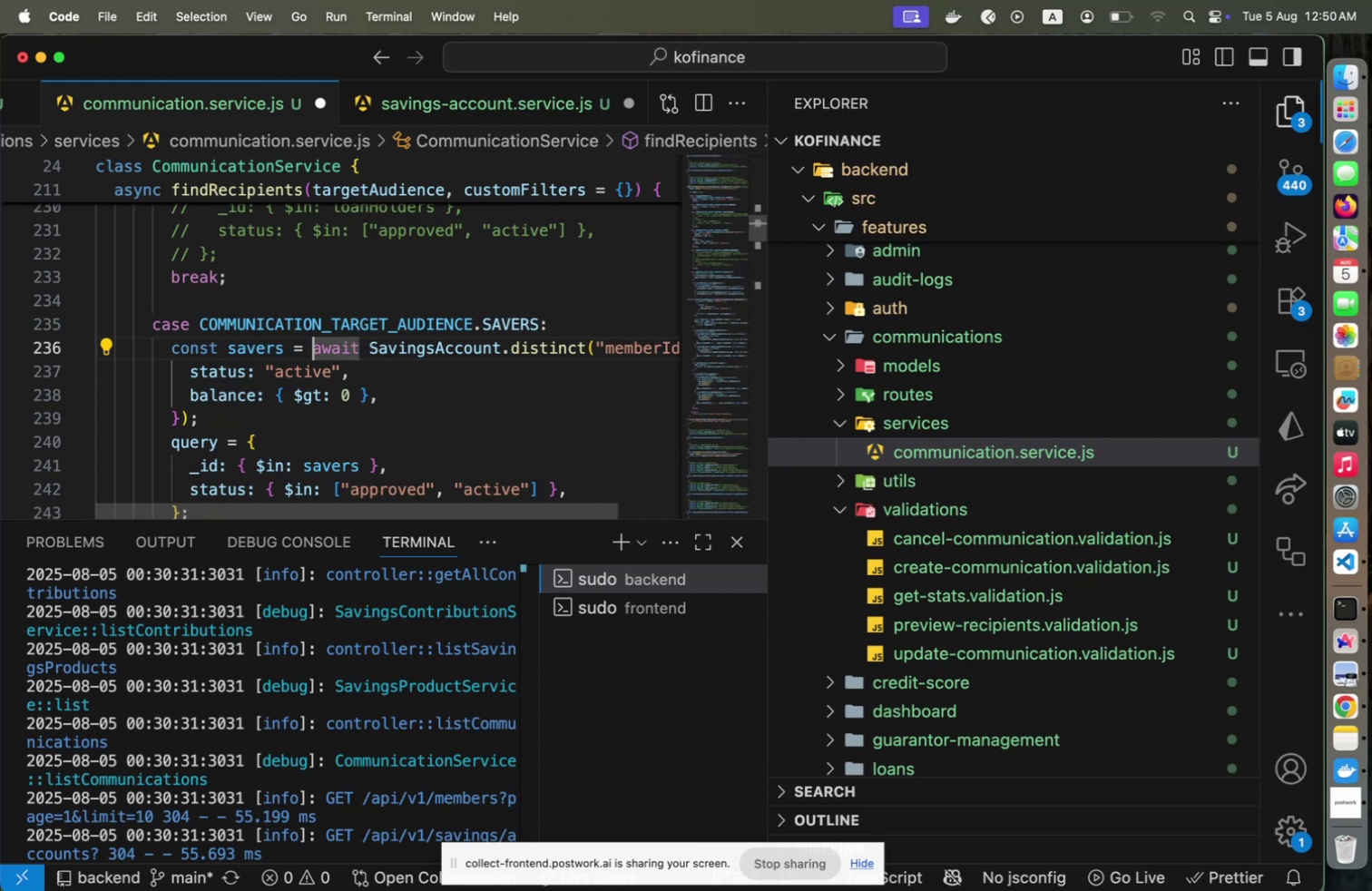 
key(Shift+ArrowDown)
 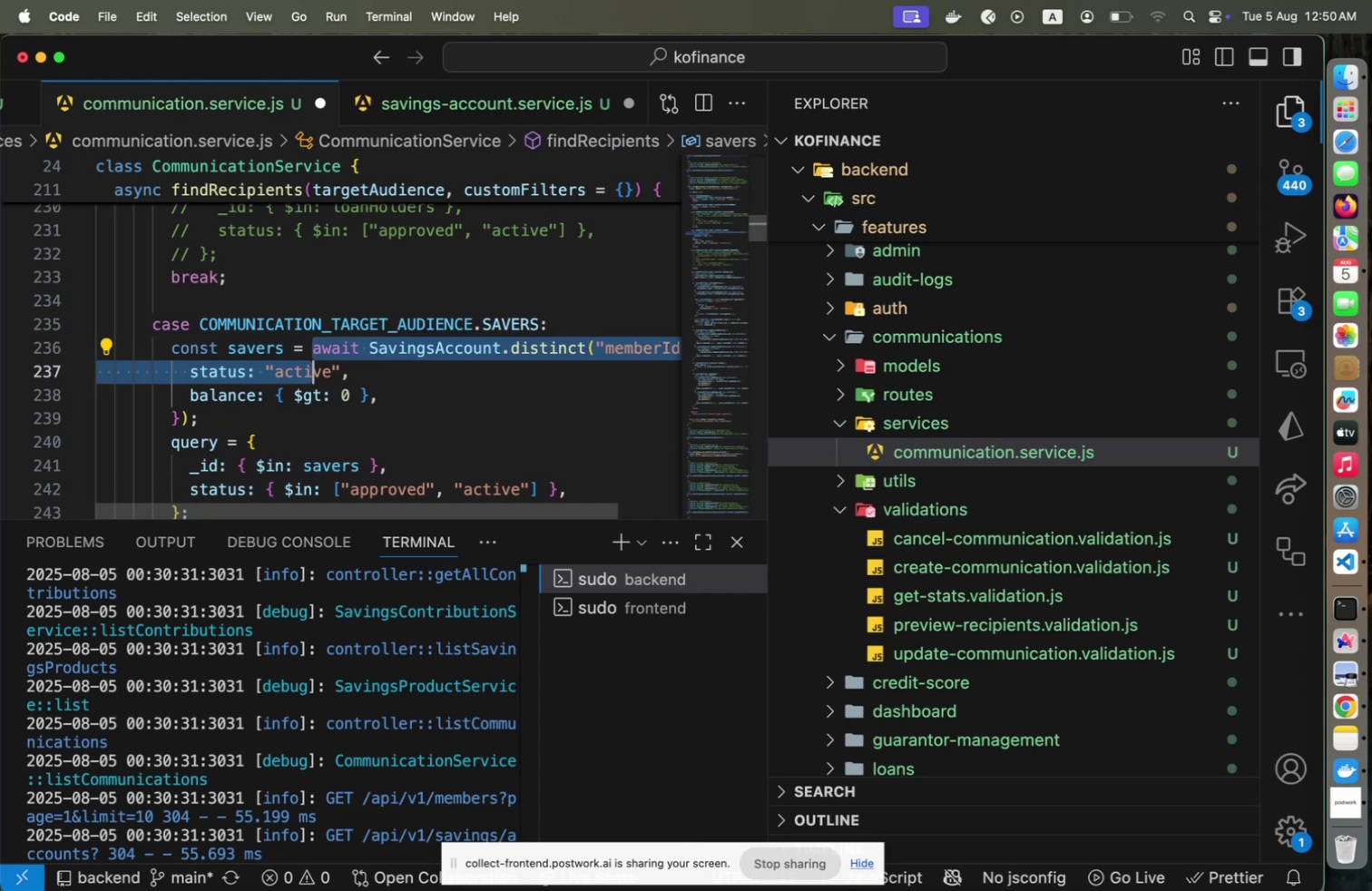 
key(Shift+ArrowDown)
 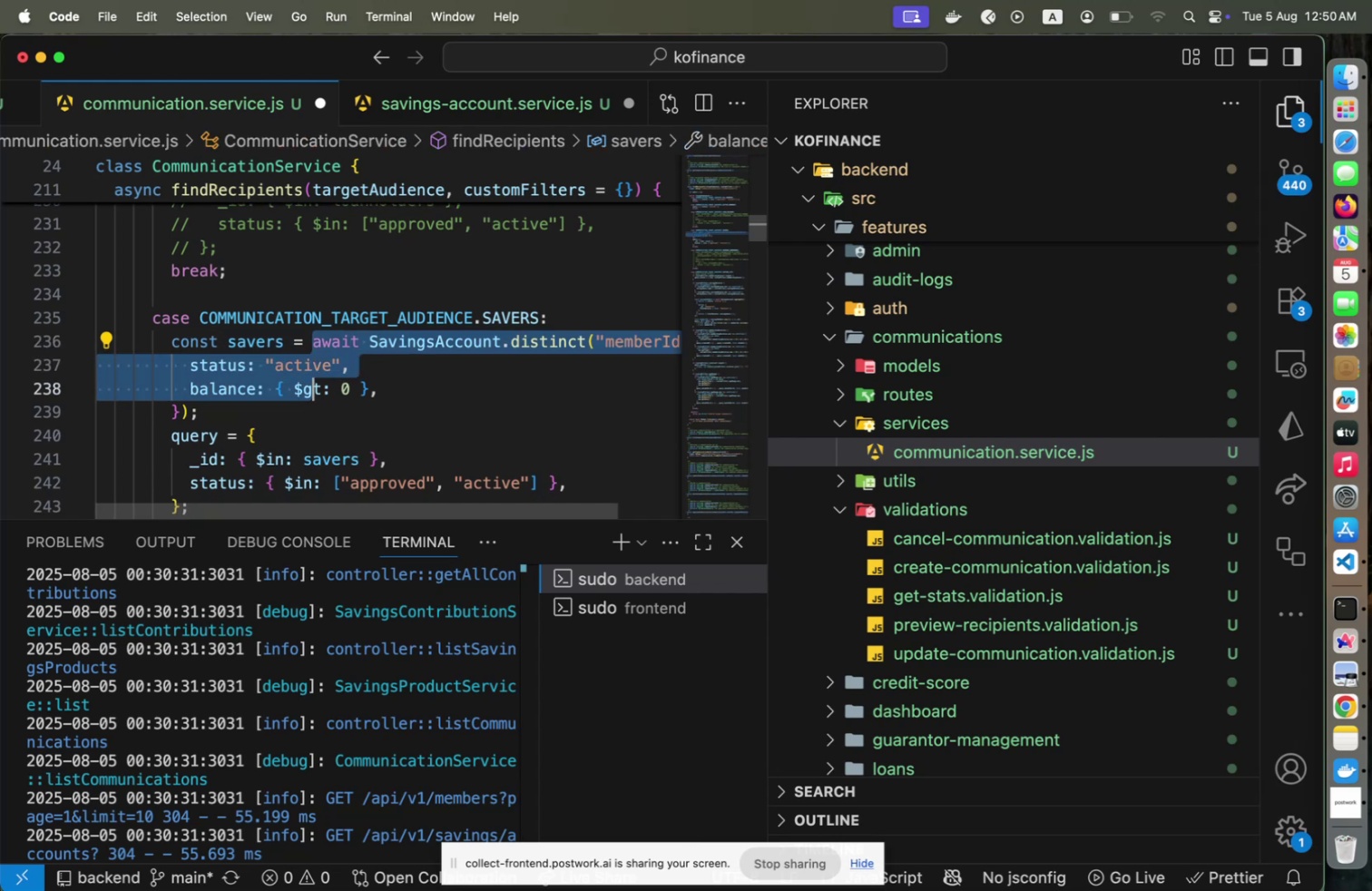 
key(Shift+ArrowDown)
 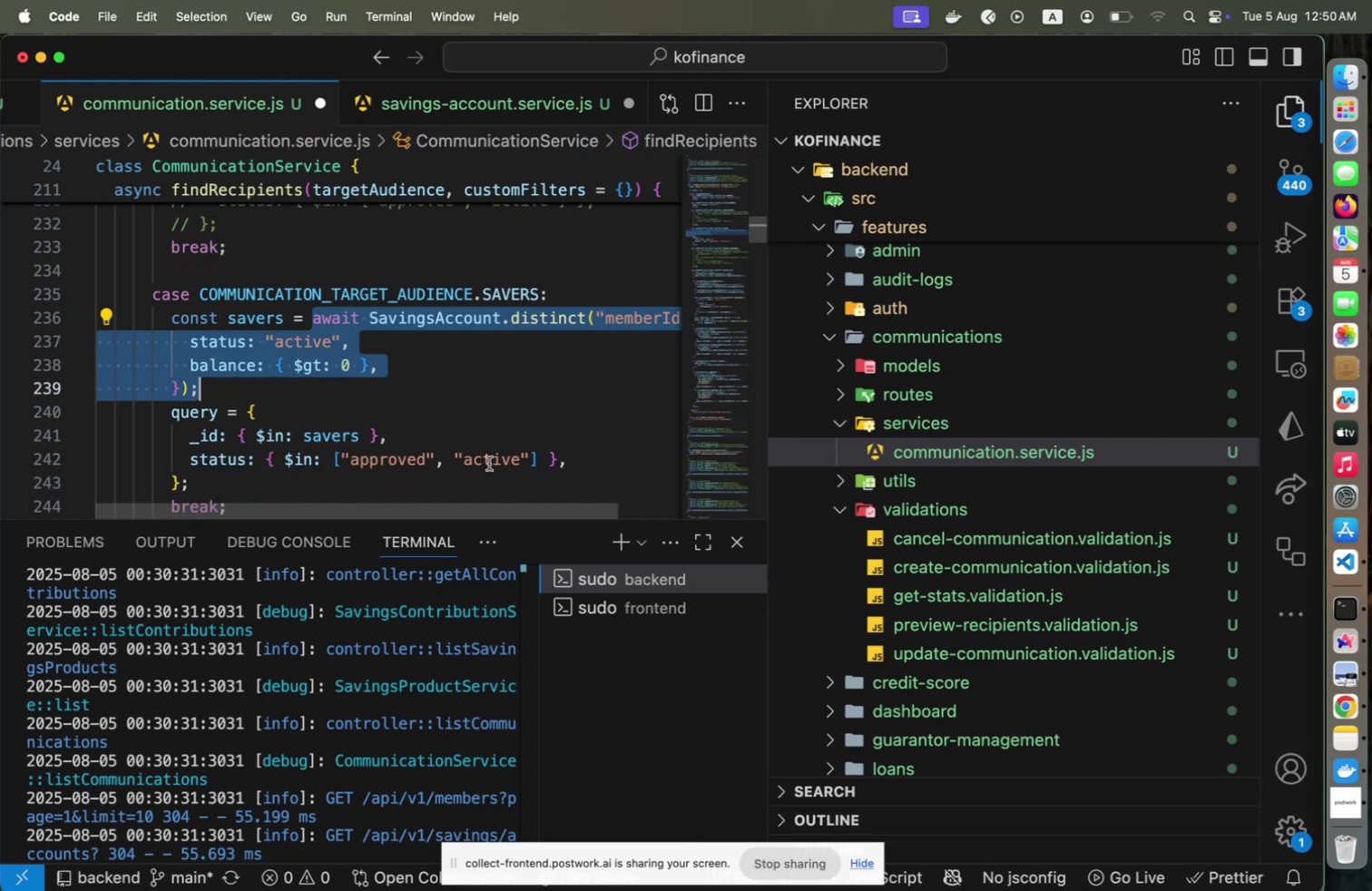 
left_click_drag(start_coordinate=[479, 514], to_coordinate=[488, 514])
 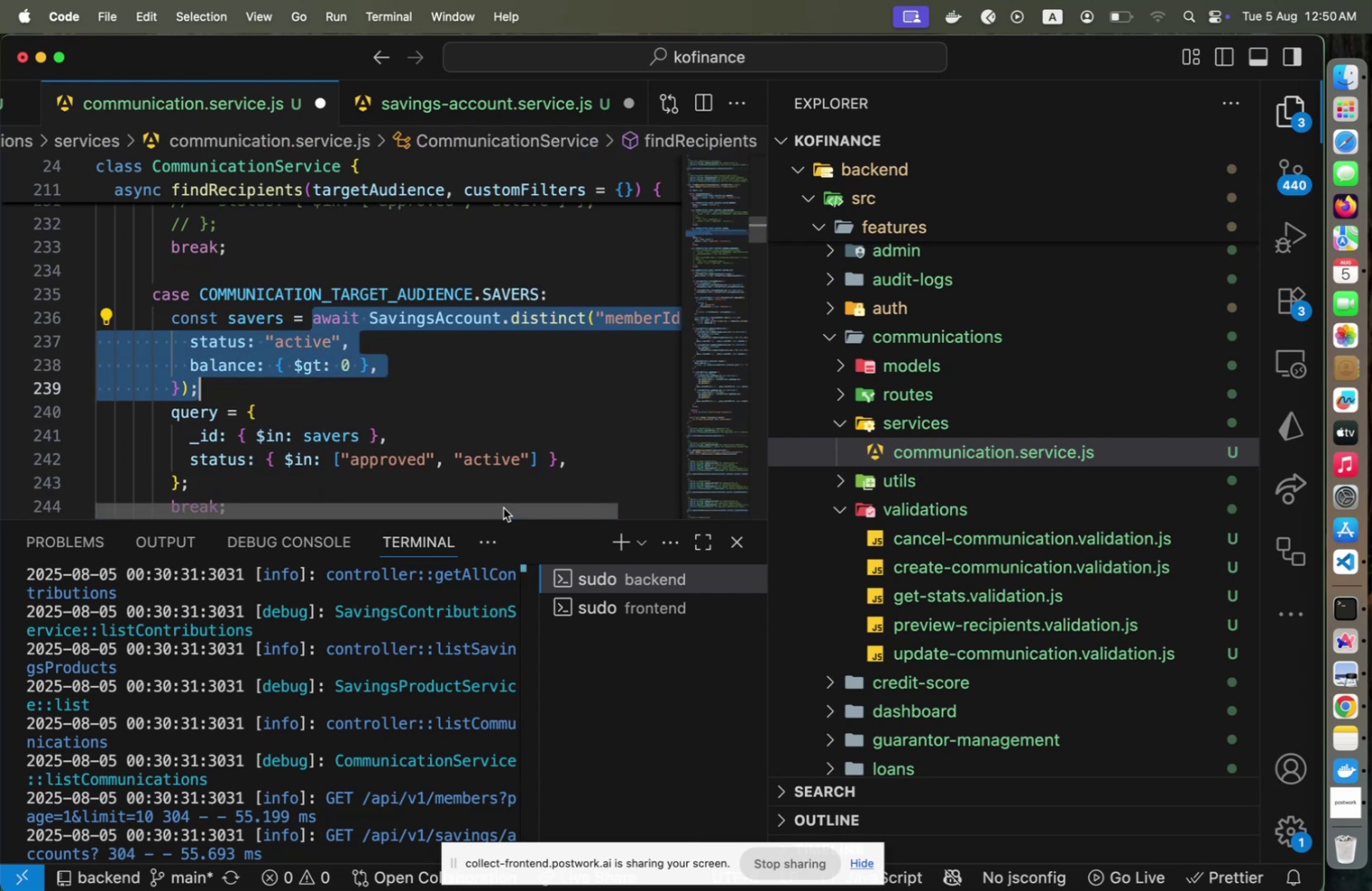 
left_click_drag(start_coordinate=[504, 506], to_coordinate=[480, 502])
 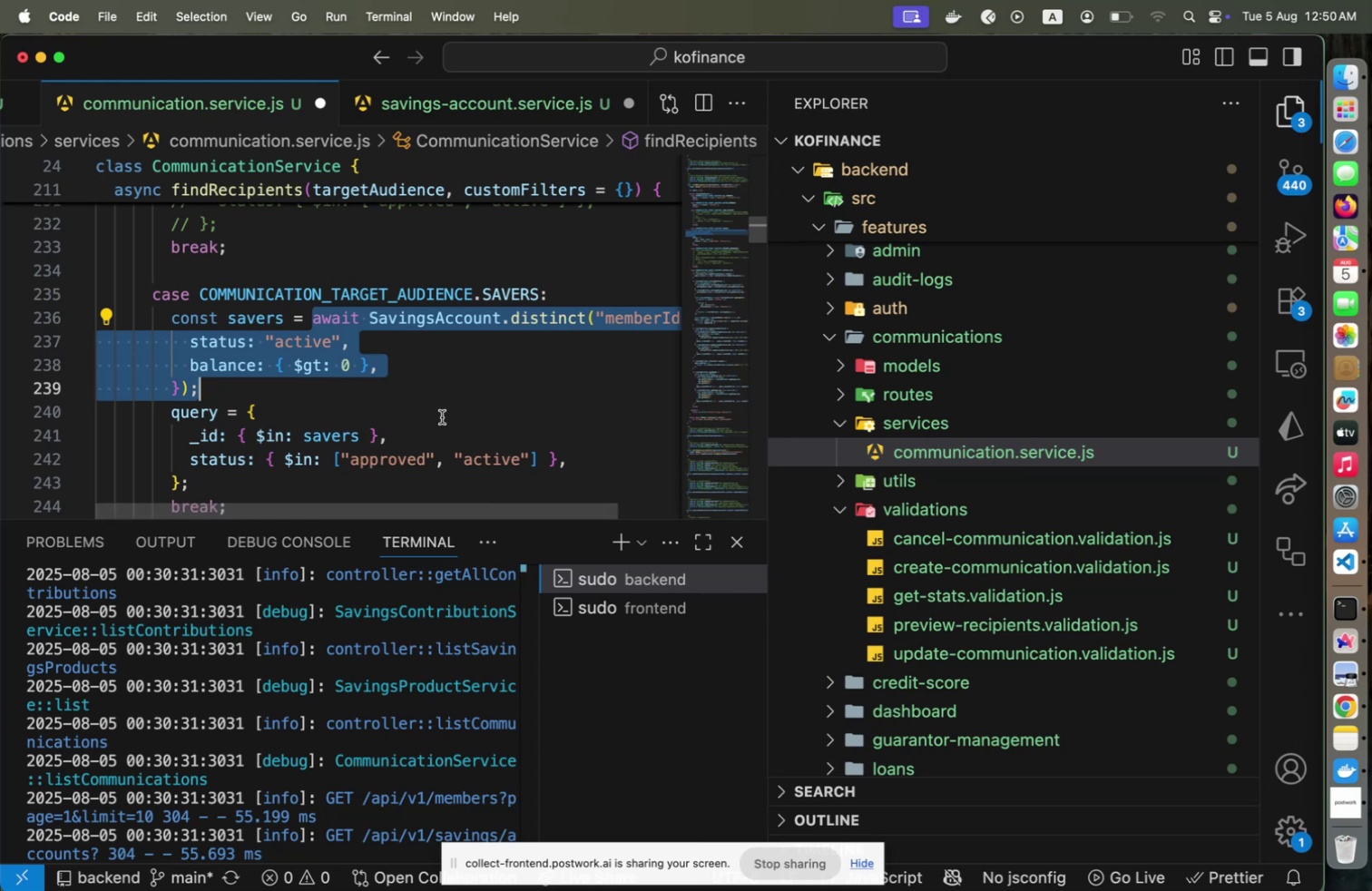 
scroll: coordinate [443, 416], scroll_direction: down, amount: 2.0
 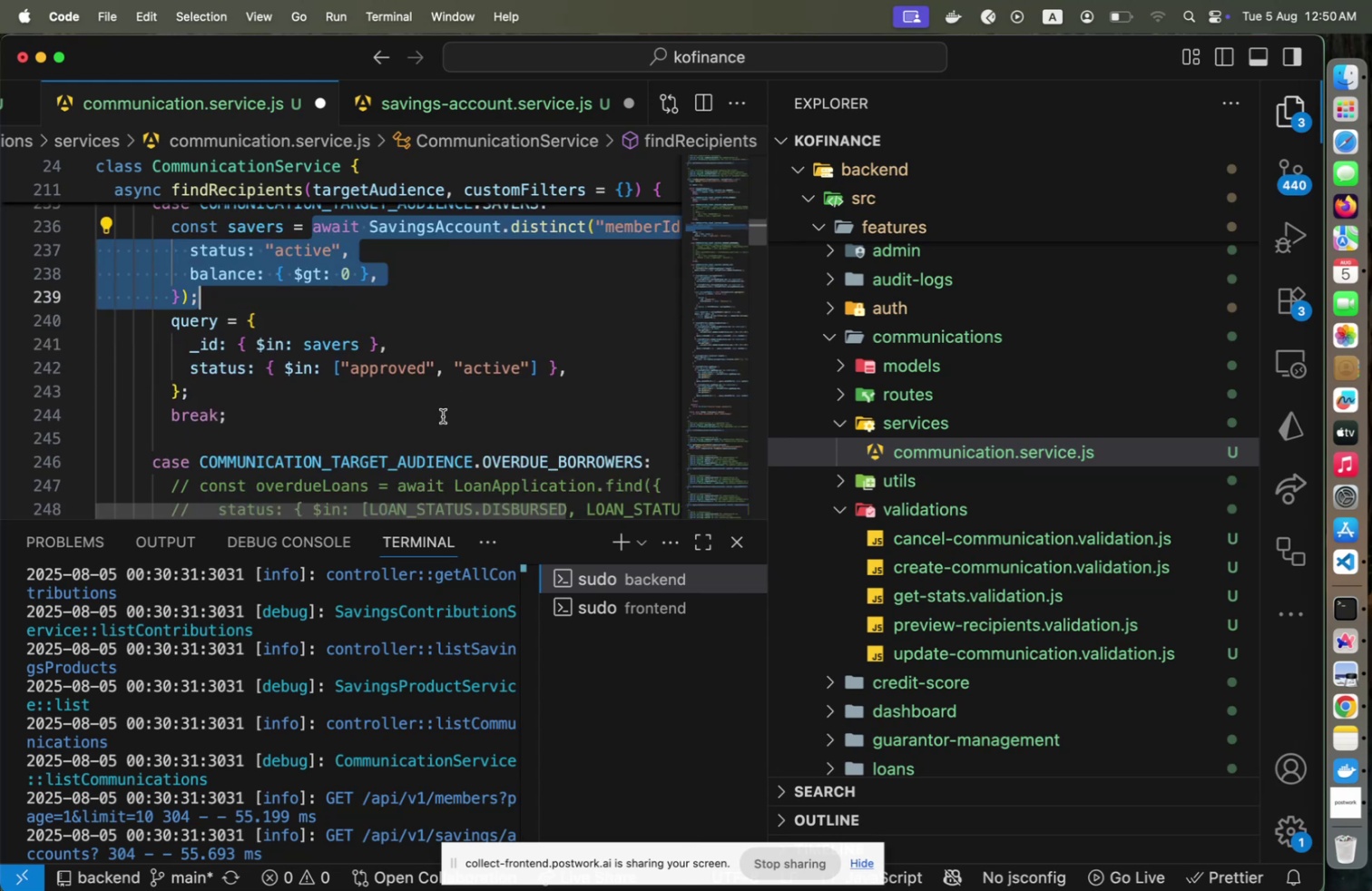 
scroll: coordinate [443, 416], scroll_direction: up, amount: 1.0
 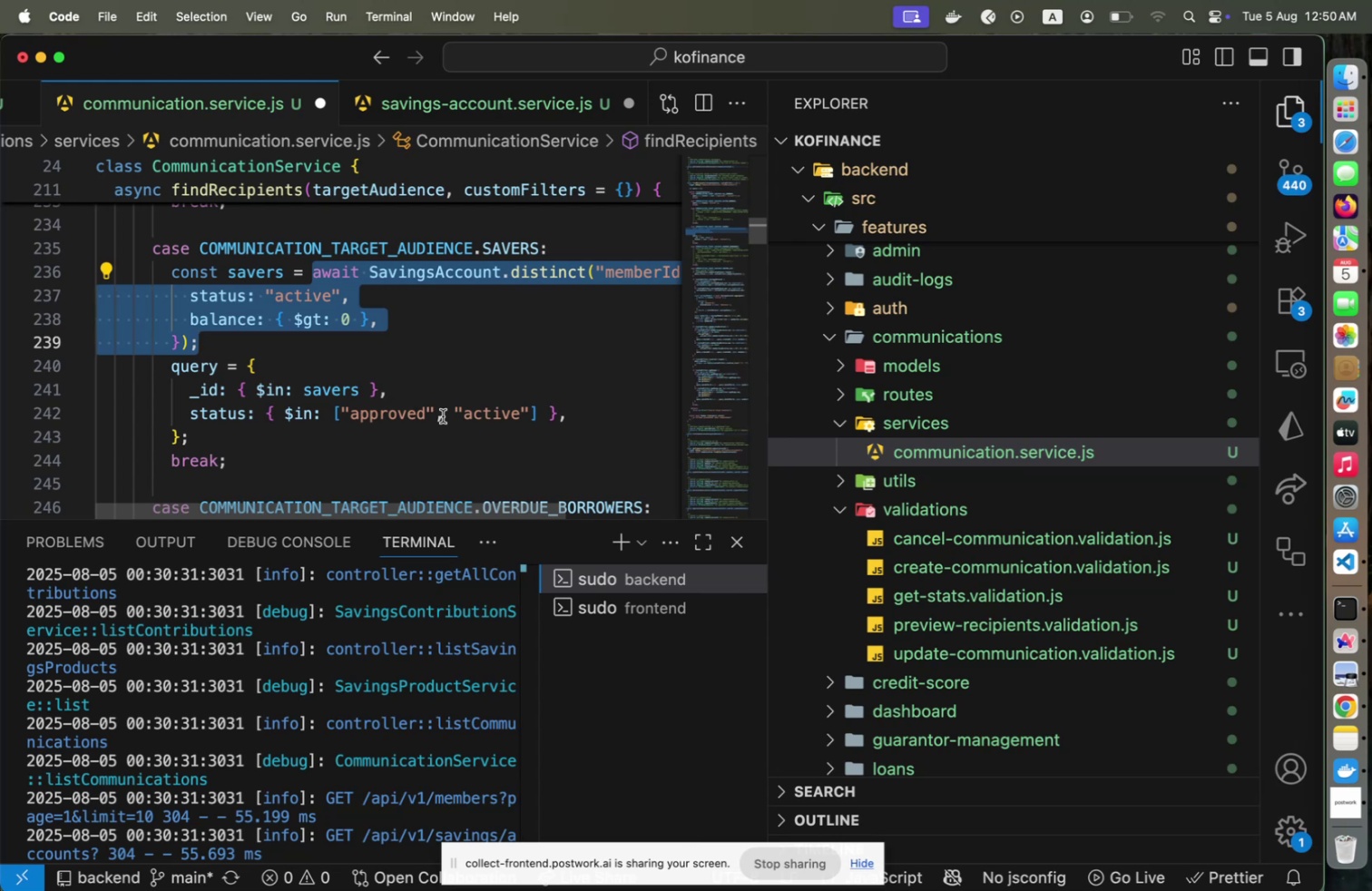 
wait(21.95)
 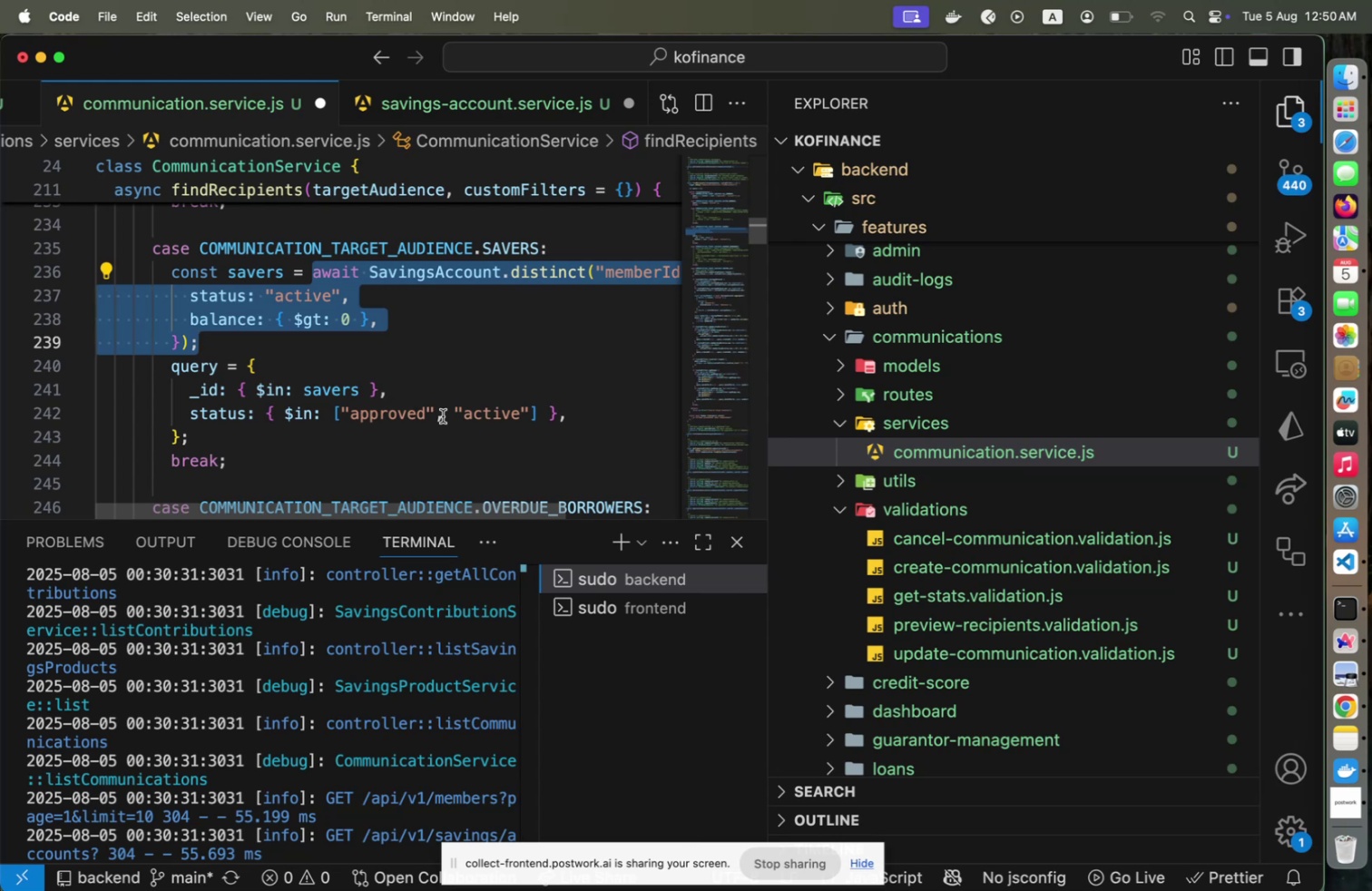 
scroll: coordinate [952, 357], scroll_direction: up, amount: 1.0
 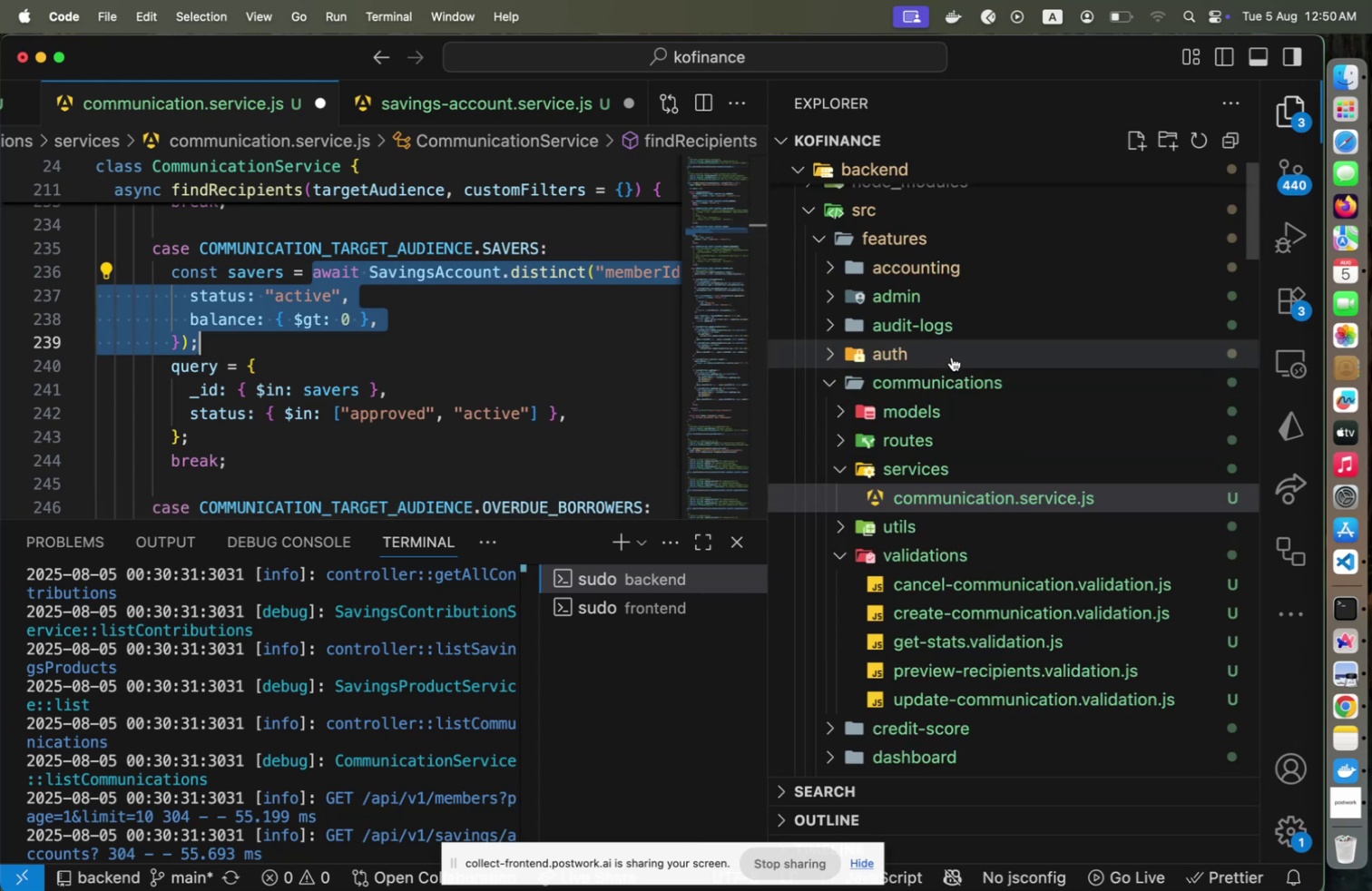 
scroll: coordinate [969, 447], scroll_direction: down, amount: 8.0
 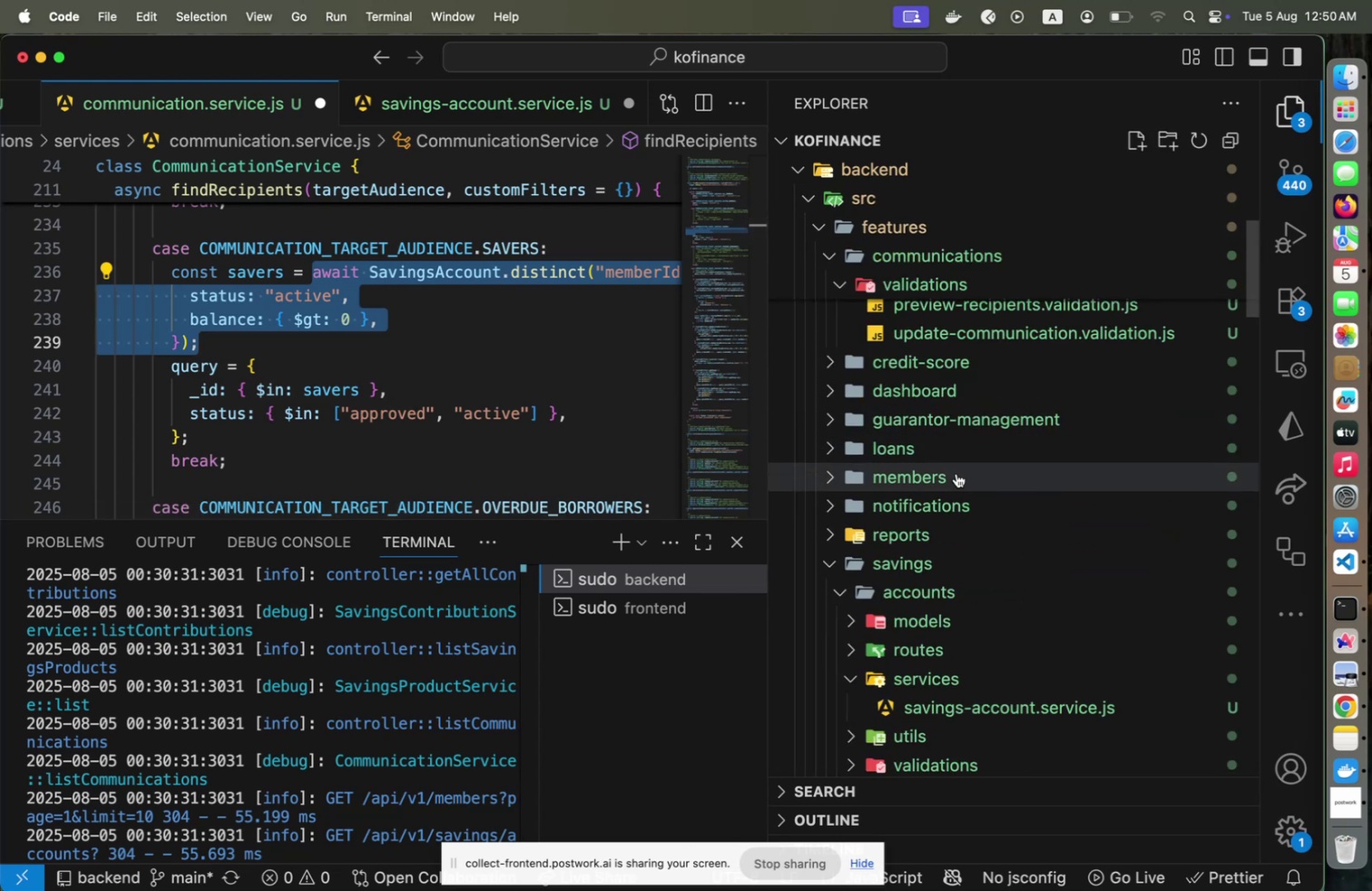 
left_click([956, 473])
 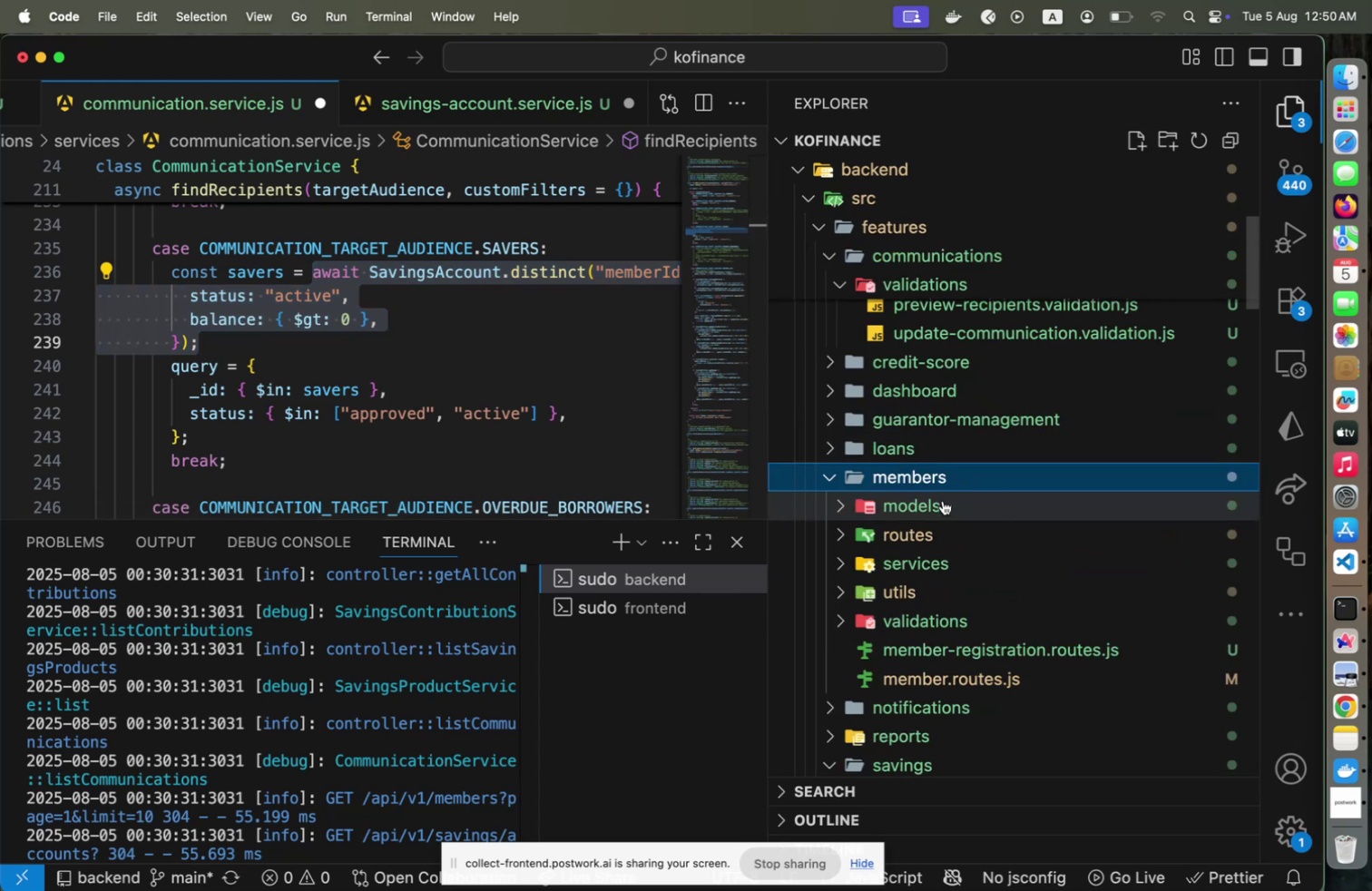 
left_click([943, 500])
 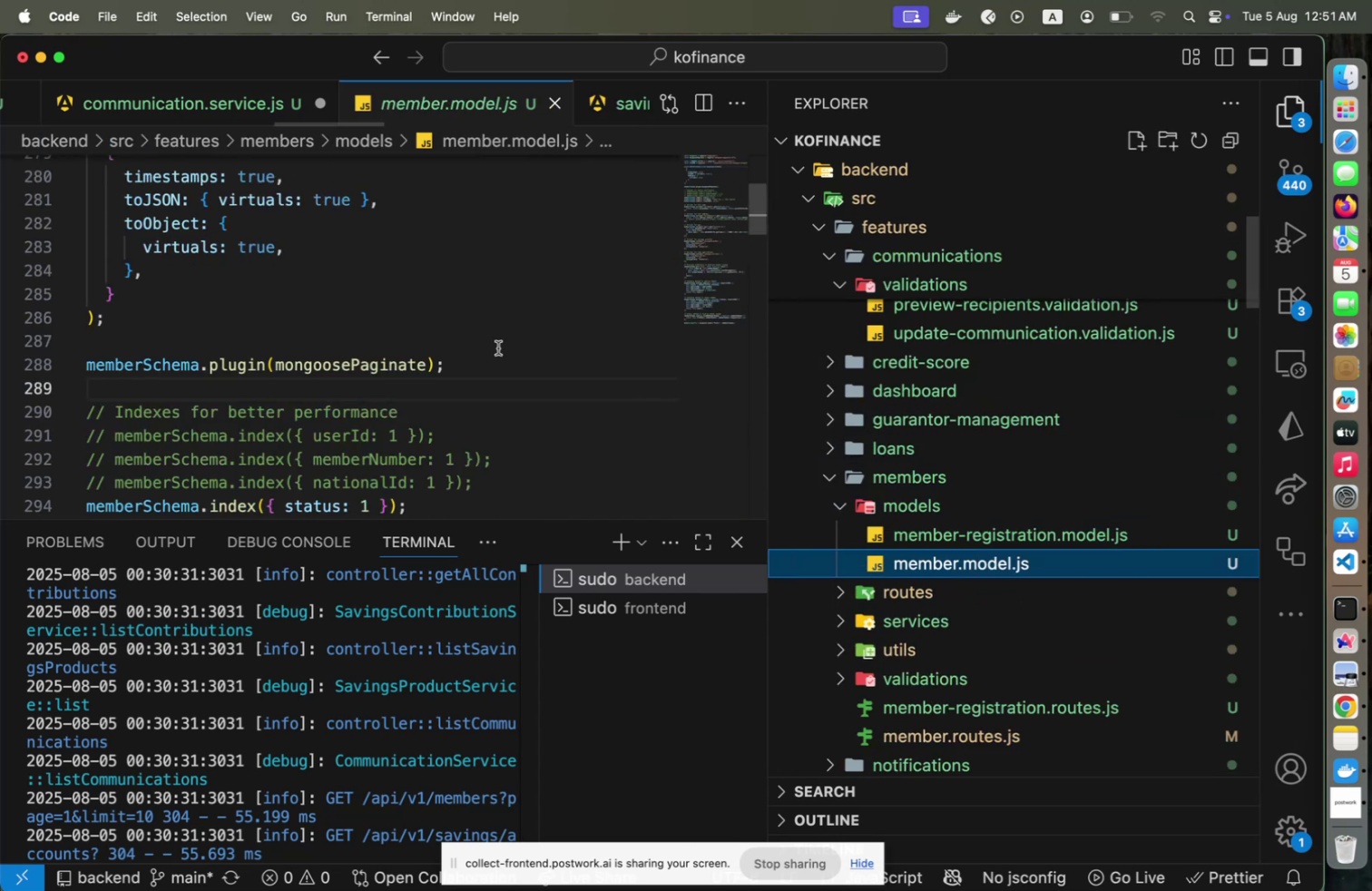 
scroll: coordinate [409, 369], scroll_direction: up, amount: 4.0
 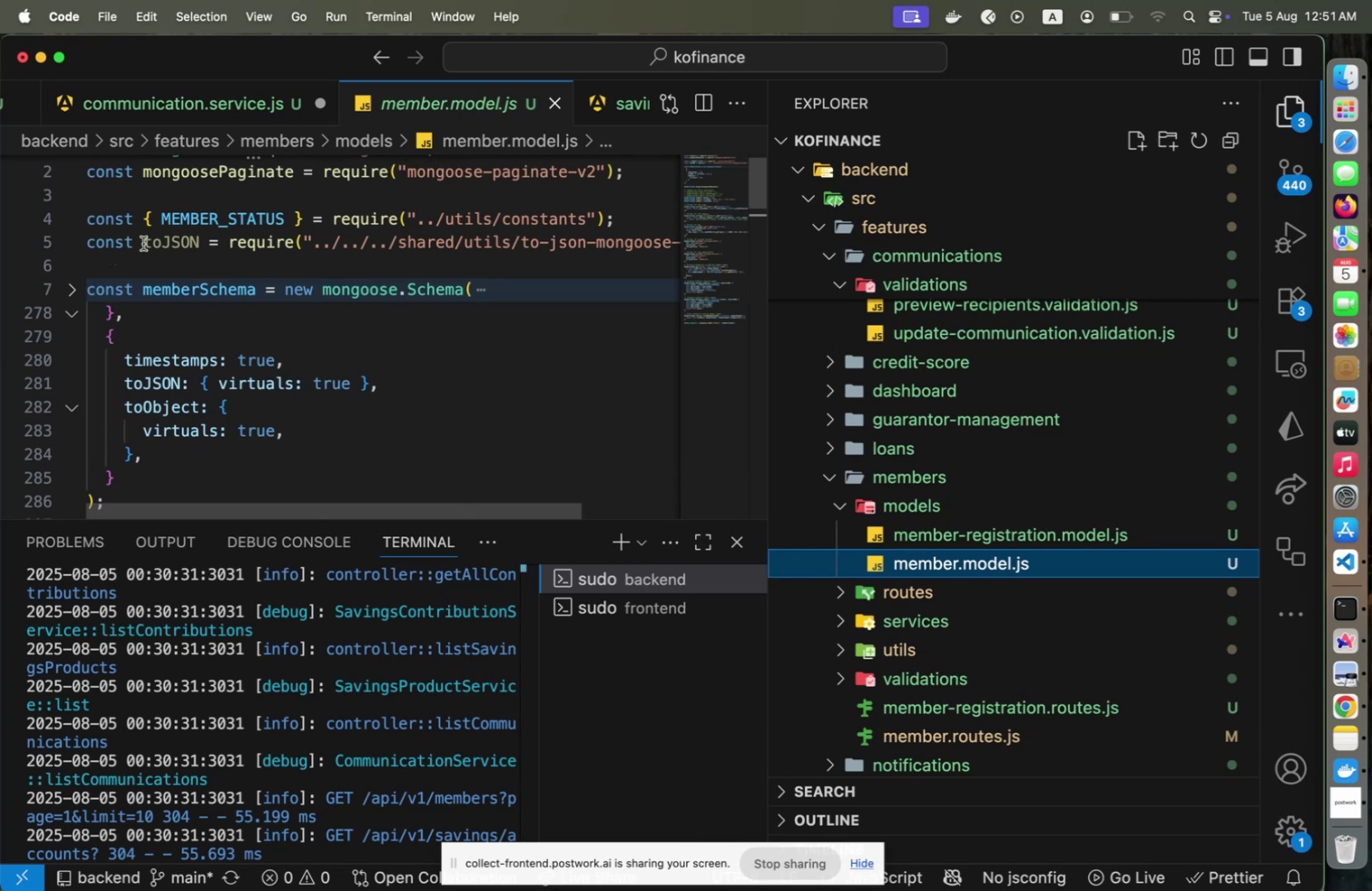 
left_click([218, 247])
 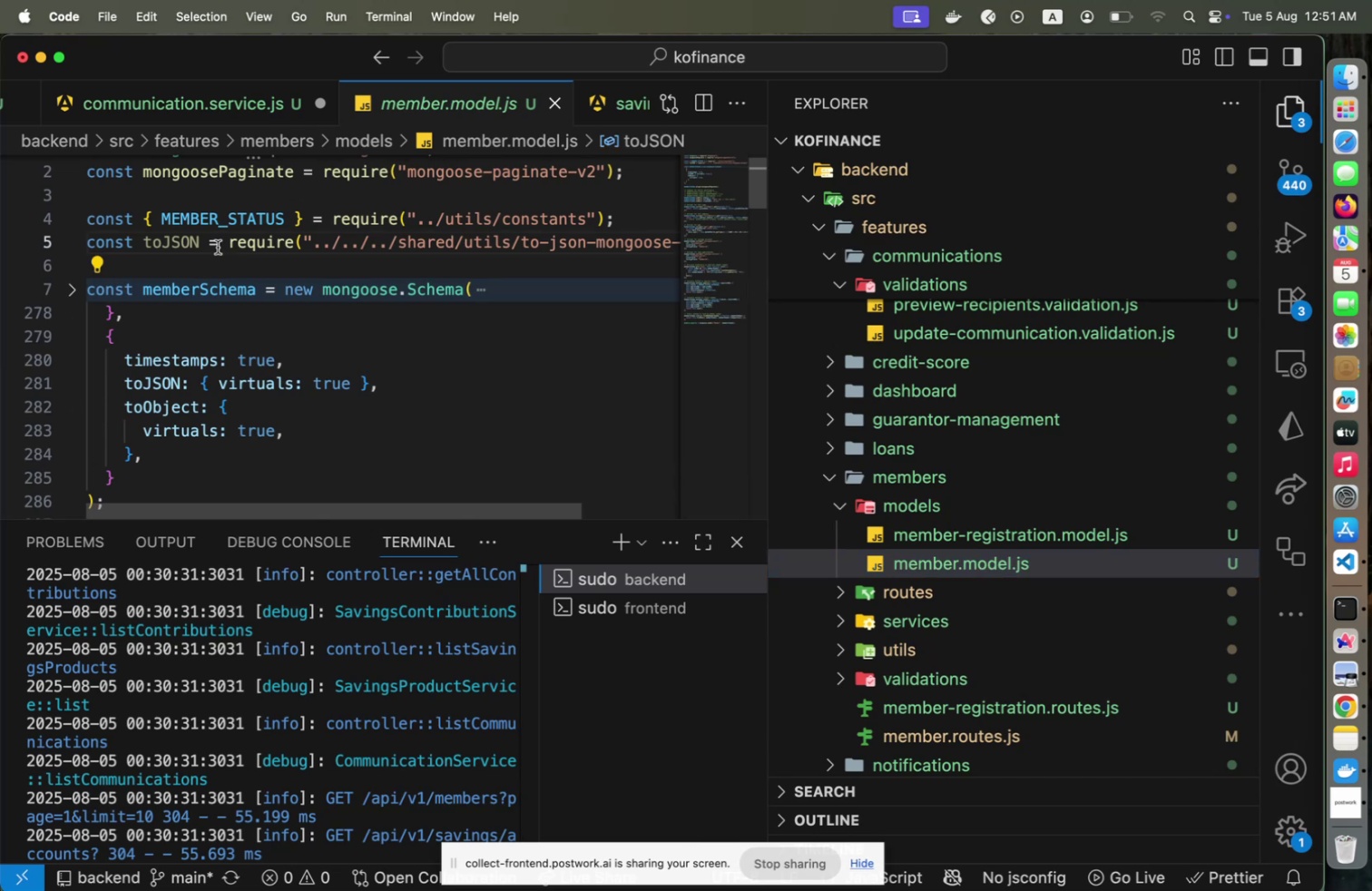 
key(Home)
 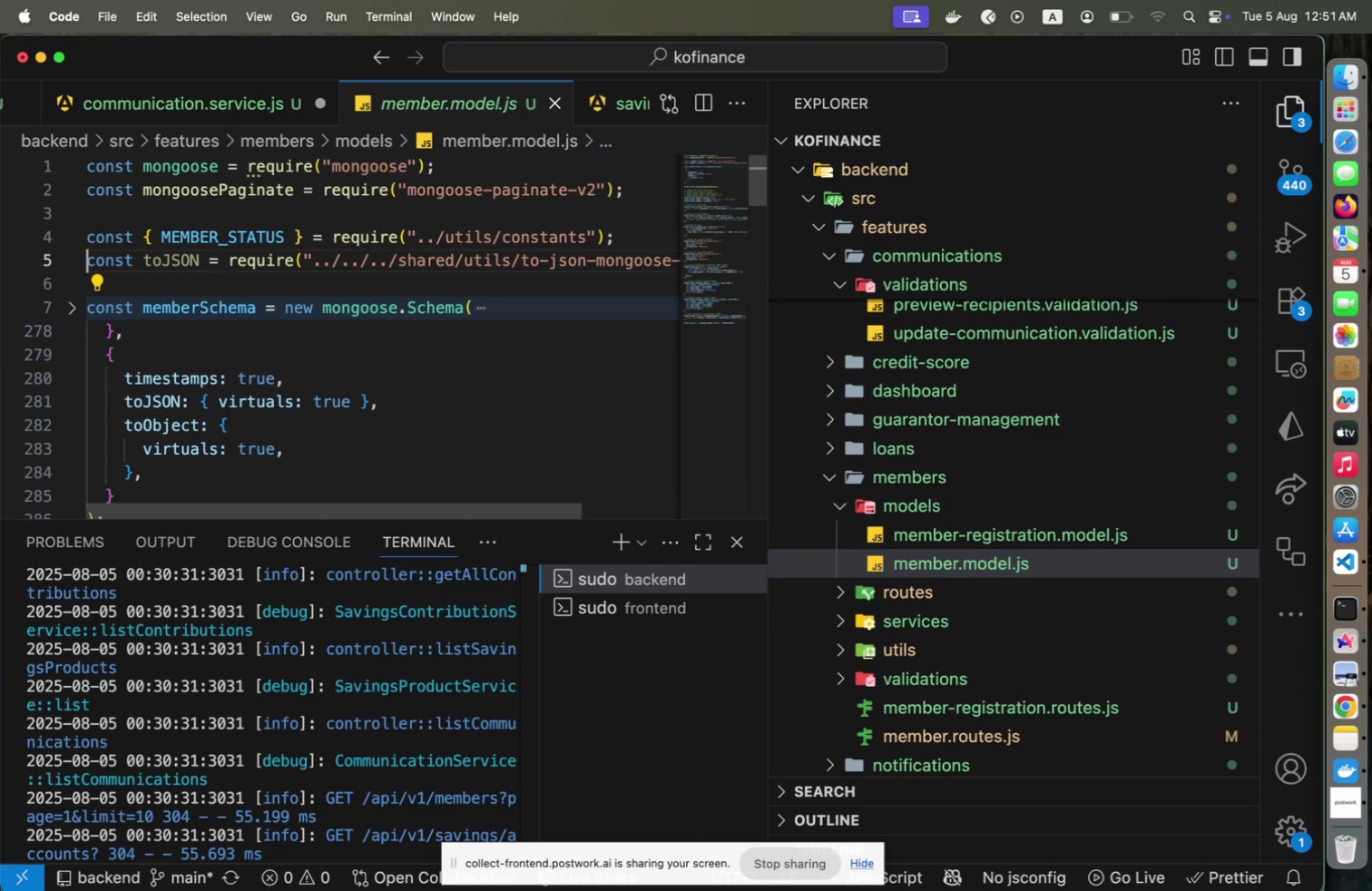 
key(Shift+ShiftLeft)
 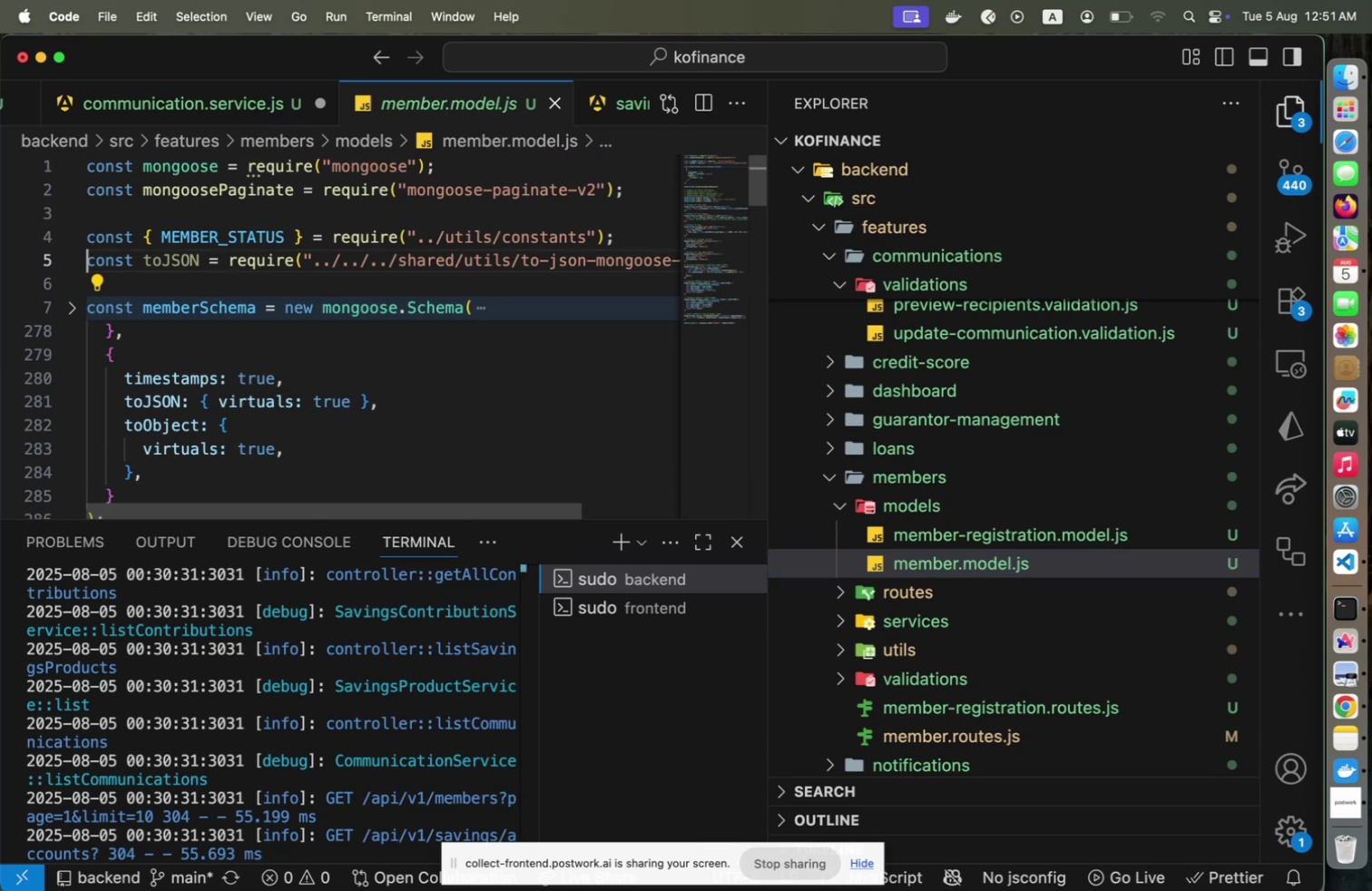 
key(Shift+ArrowDown)
 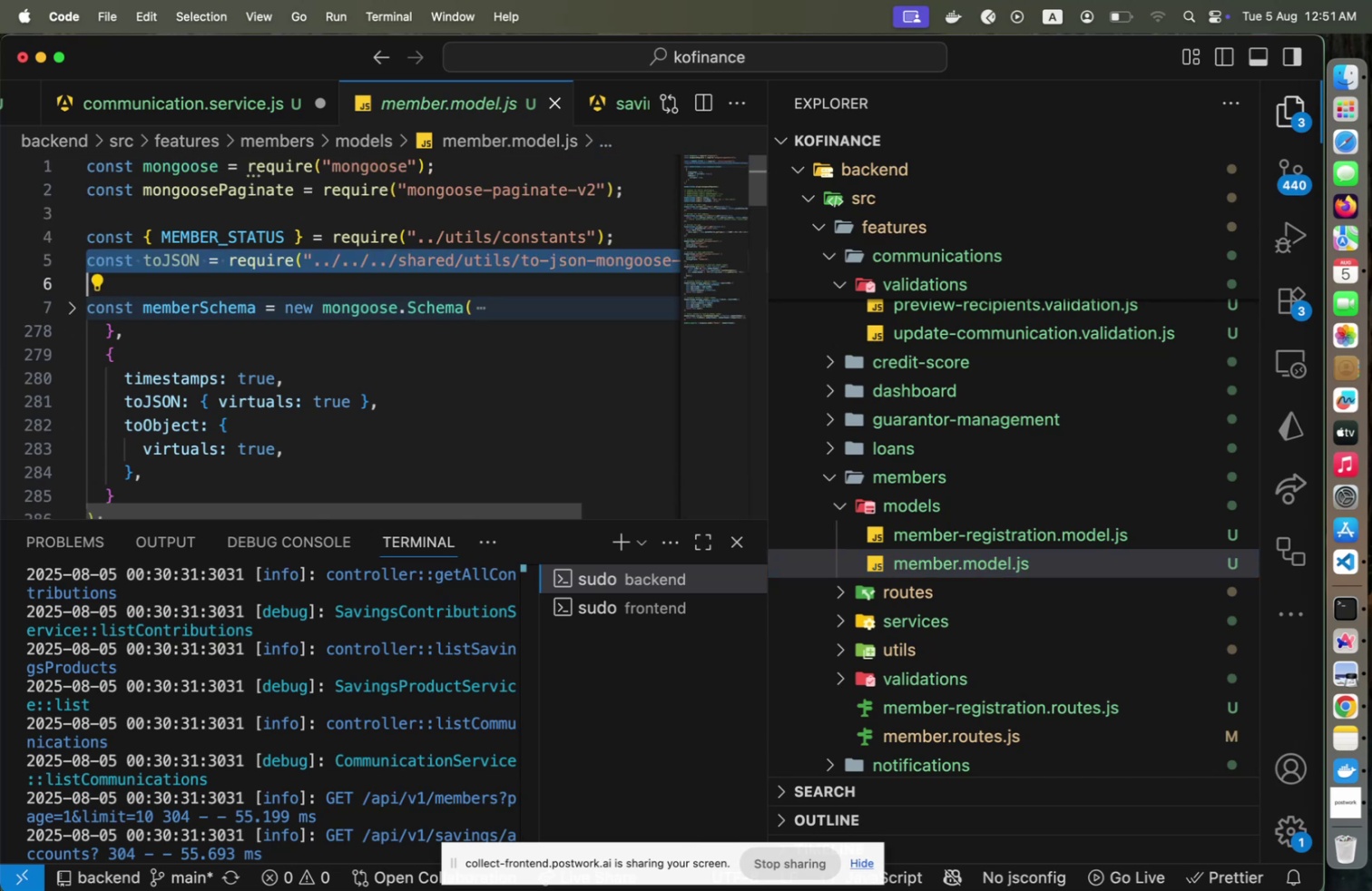 
key(Backspace)
 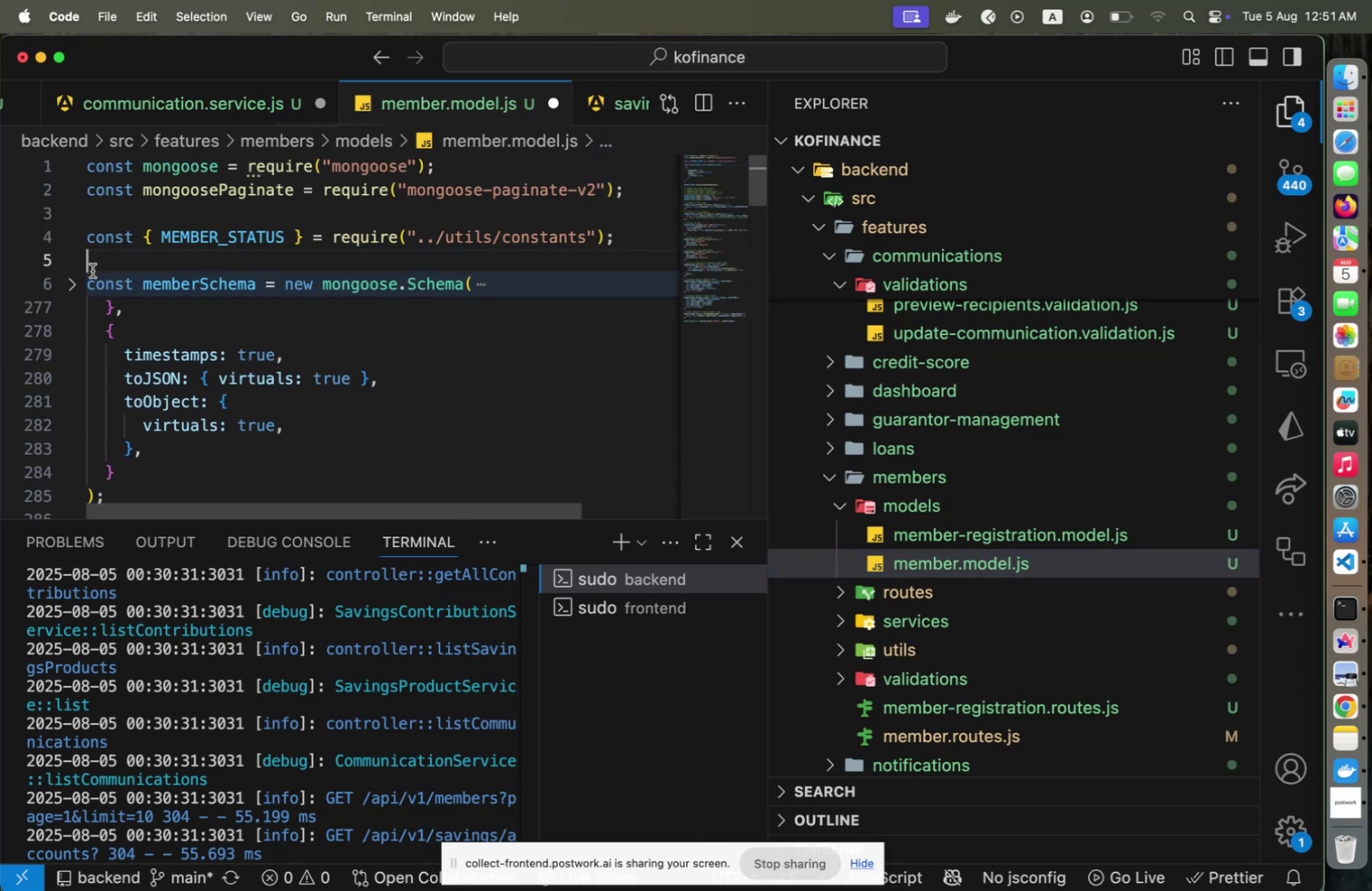 
left_click([58, 290])
 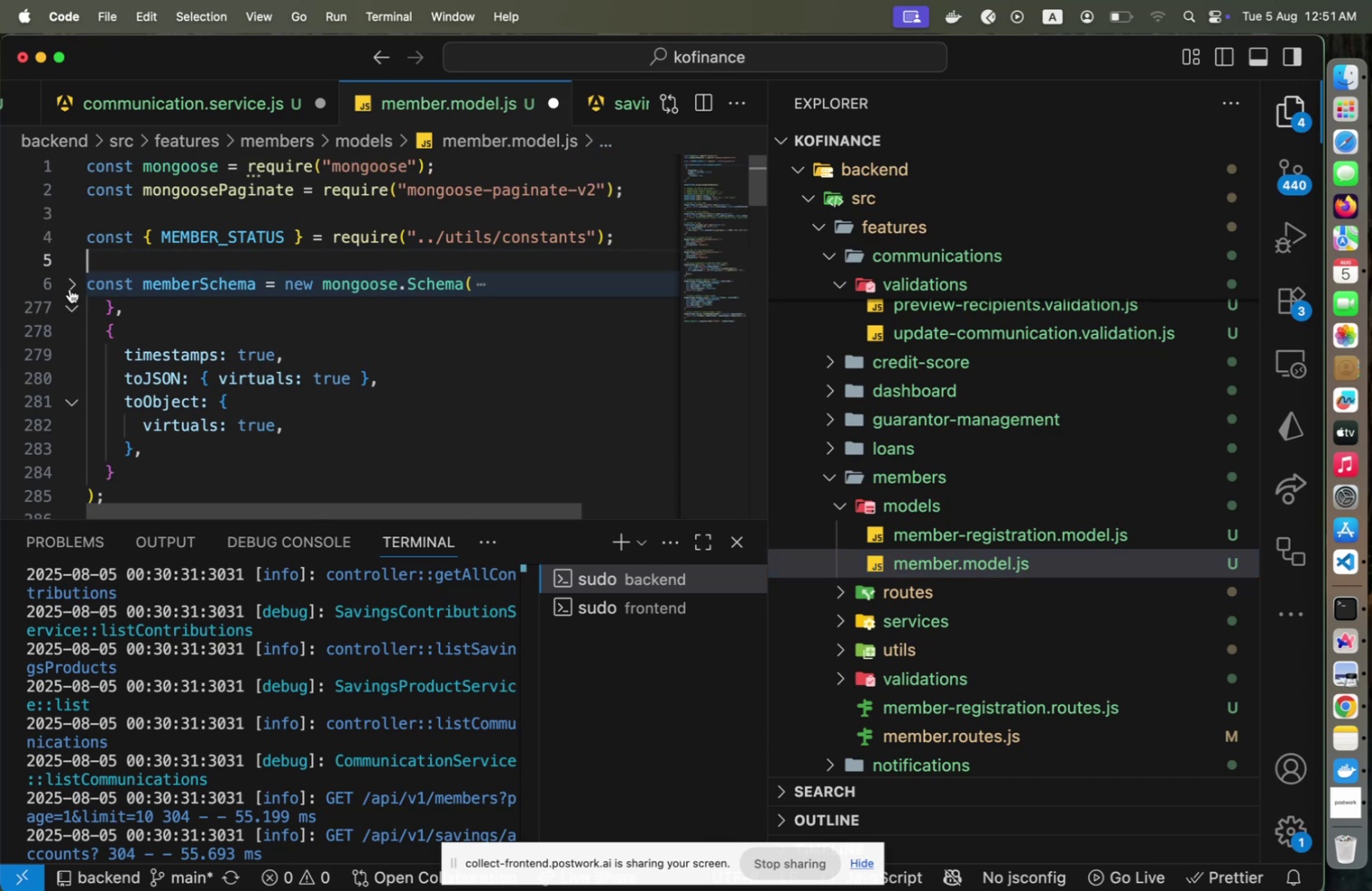 
left_click([70, 289])
 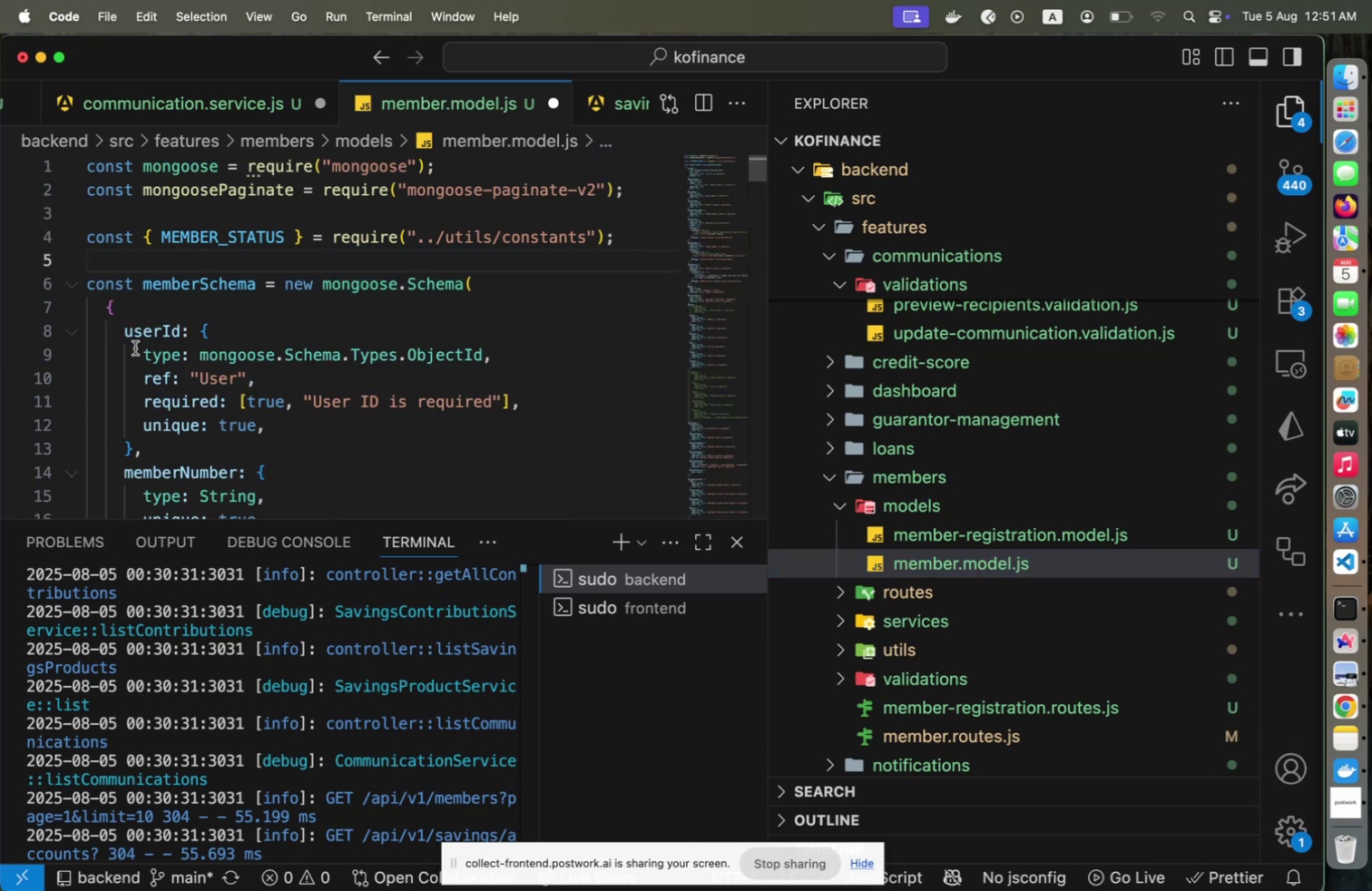 
scroll: coordinate [105, 308], scroll_direction: down, amount: 101.0
 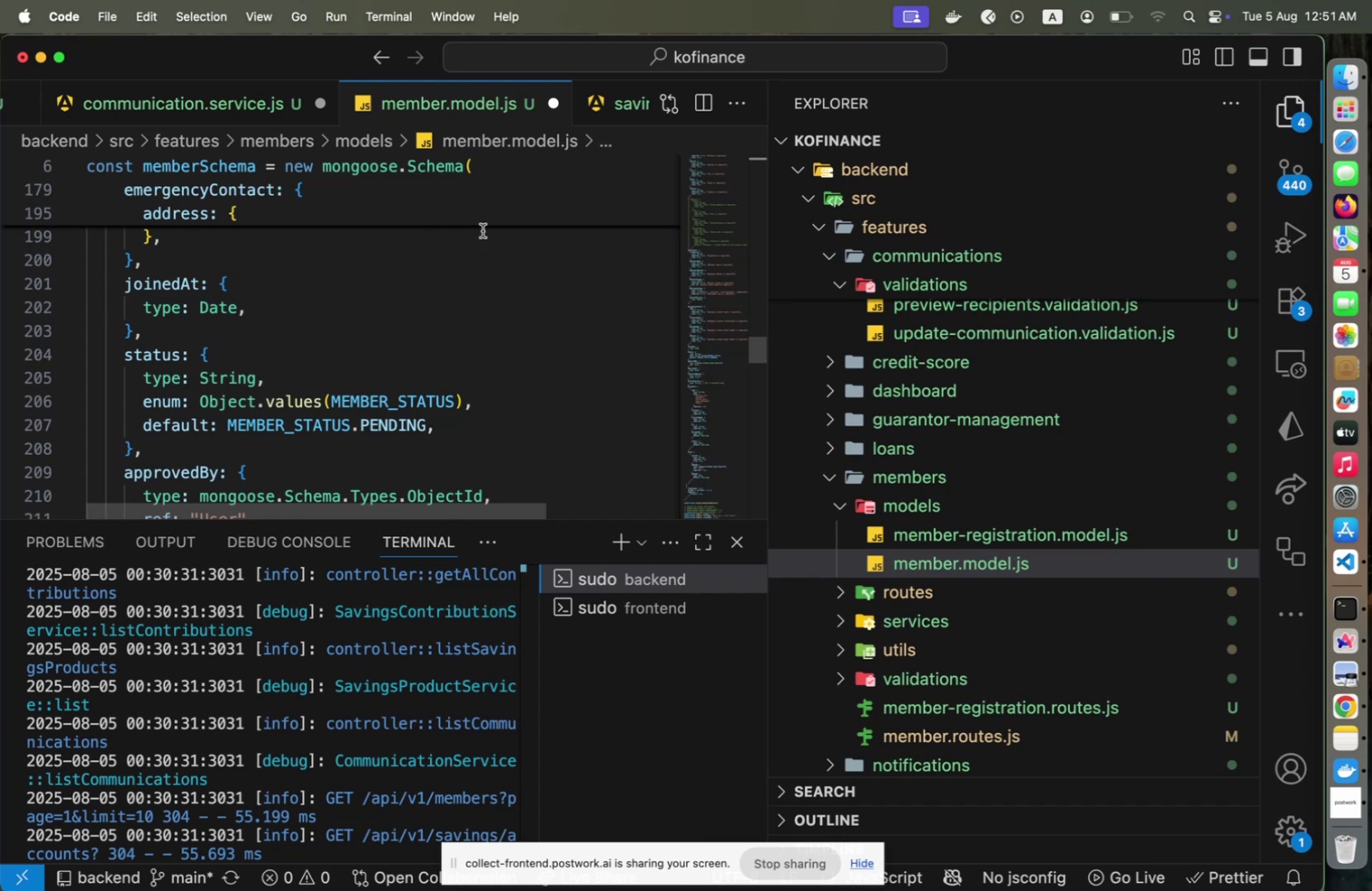 
left_click([709, 209])
 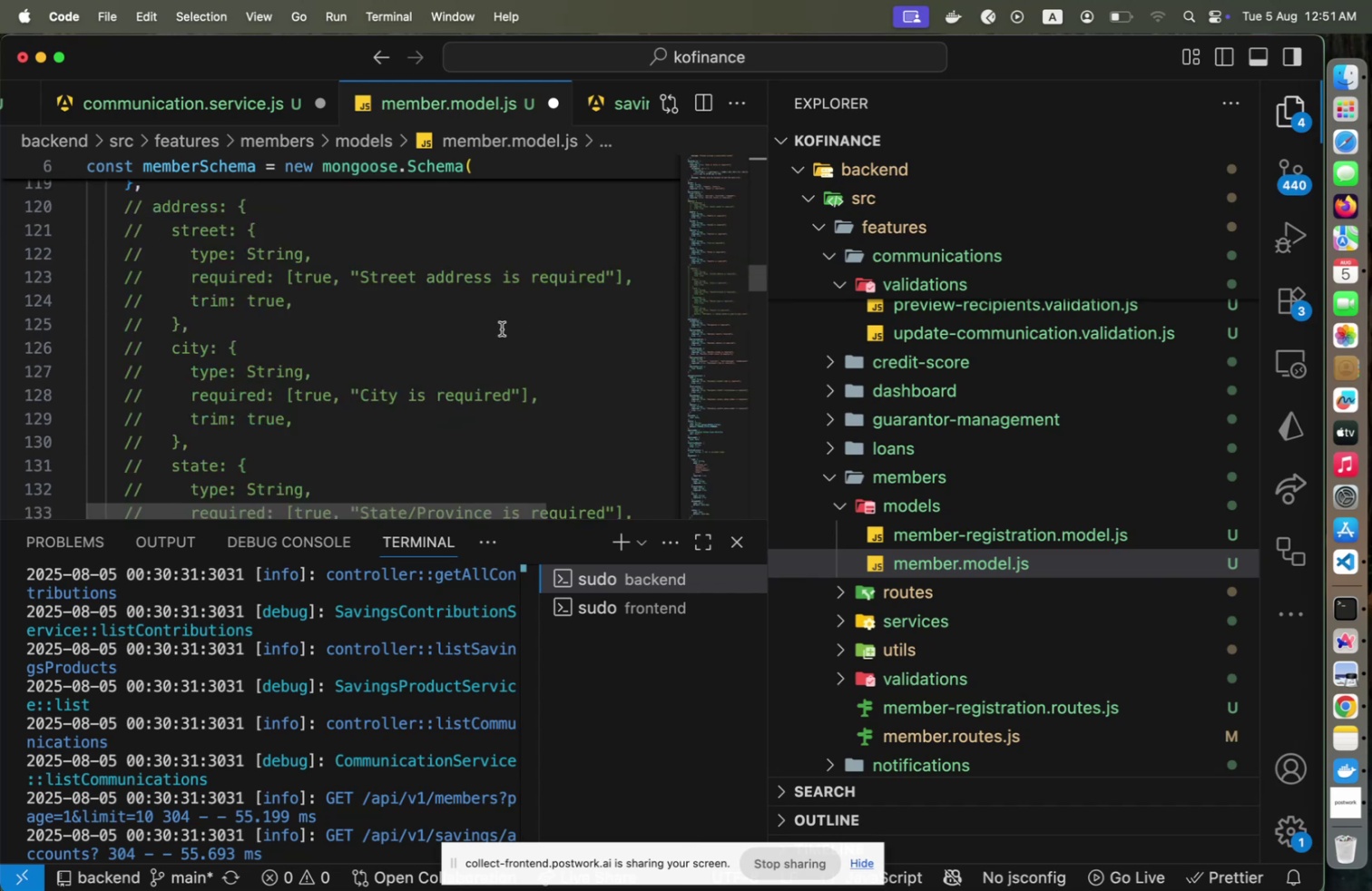 
scroll: coordinate [502, 326], scroll_direction: down, amount: 25.0
 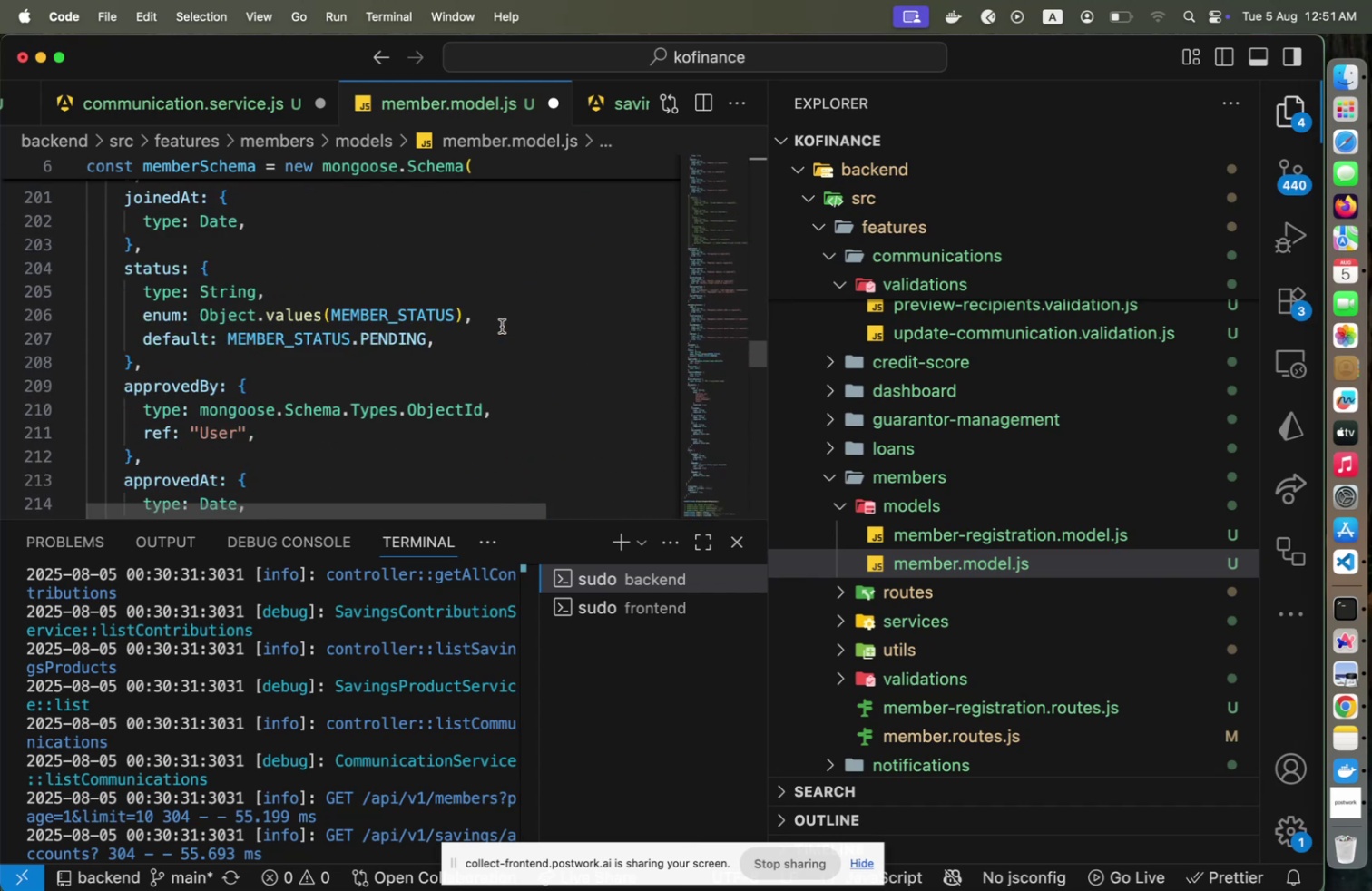 
hold_key(key=CommandLeft, duration=2.78)
 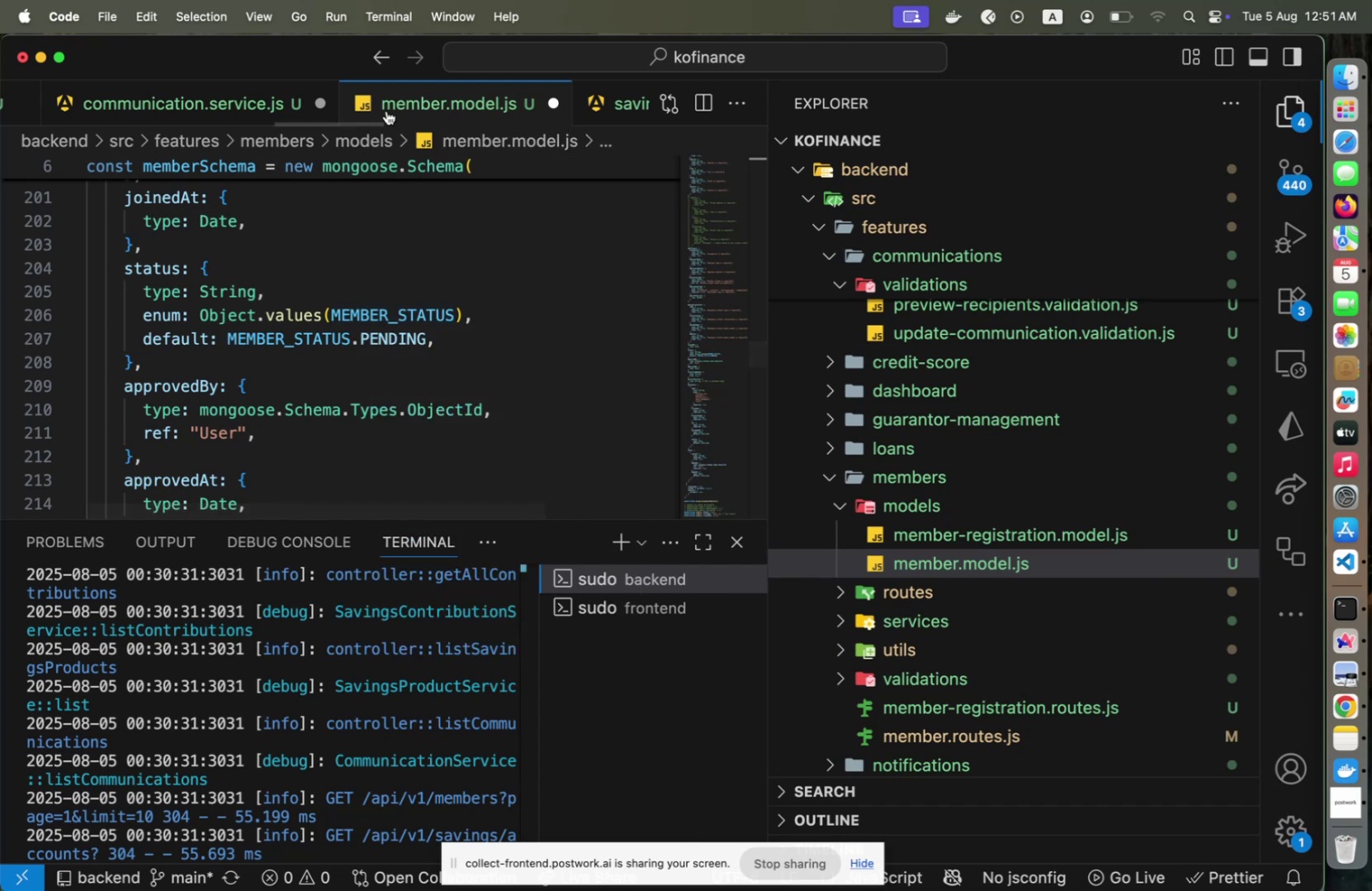 
key(Meta+CommandLeft)
 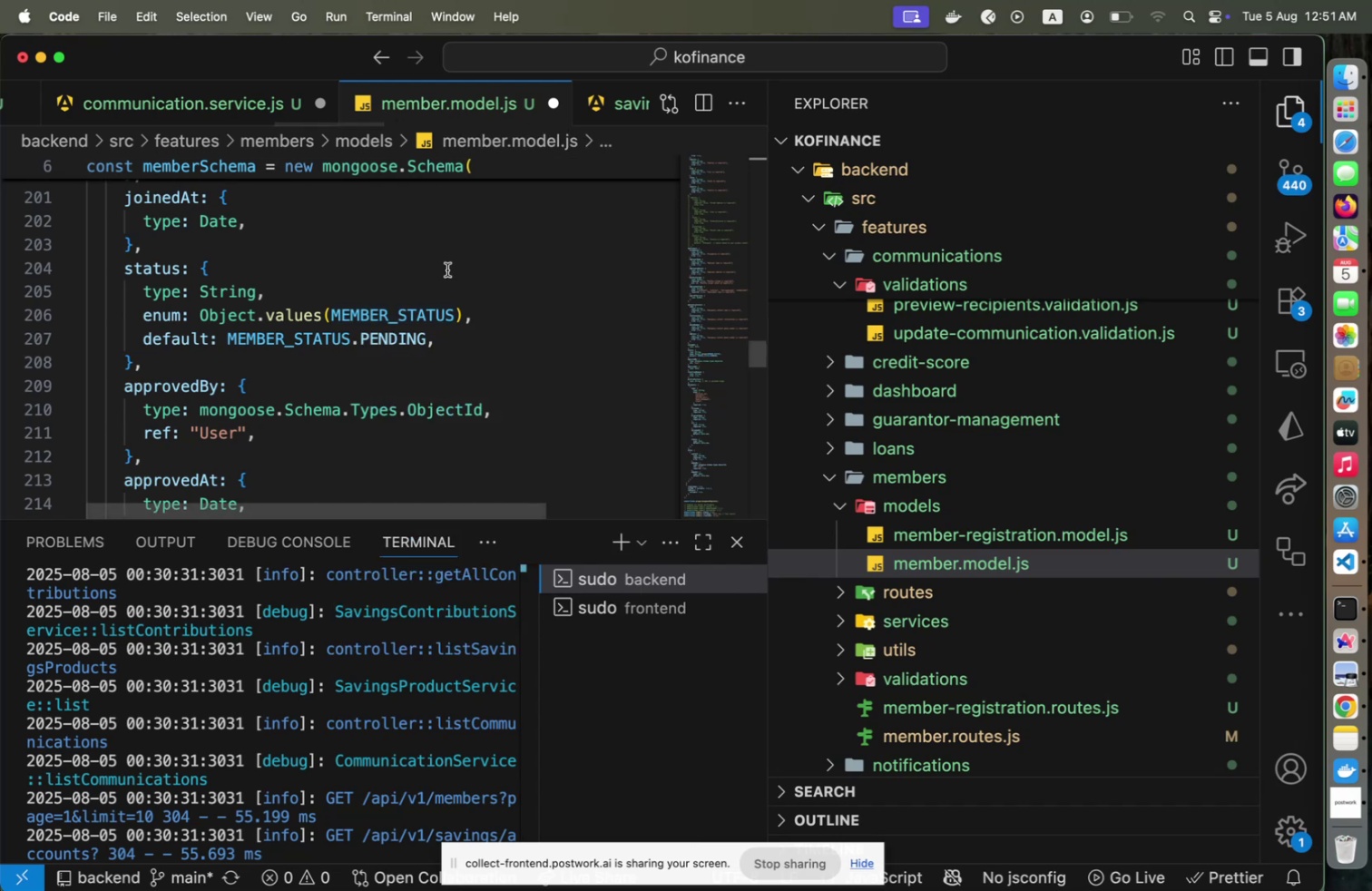 
key(Meta+S)
 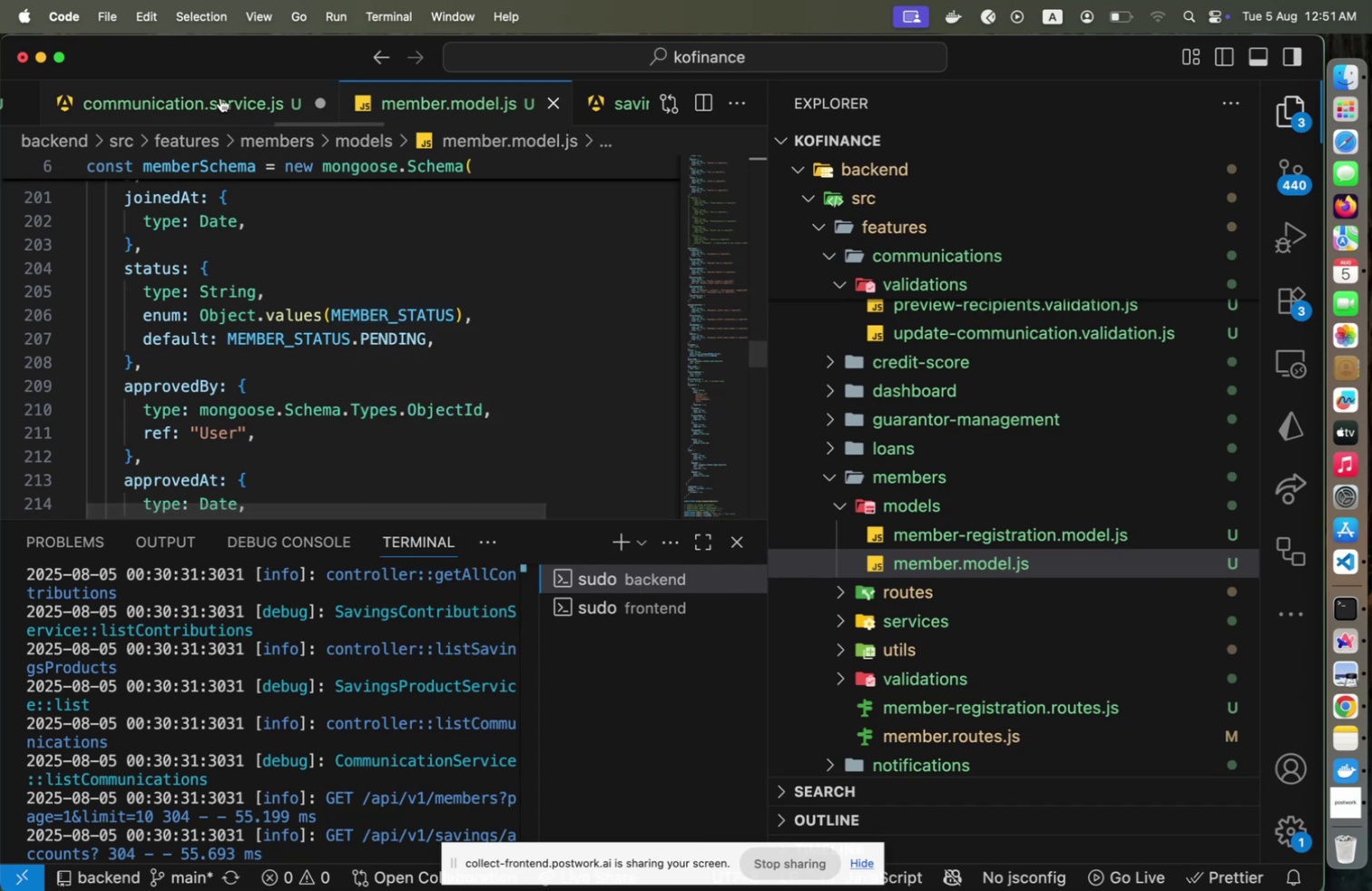 
left_click([220, 96])
 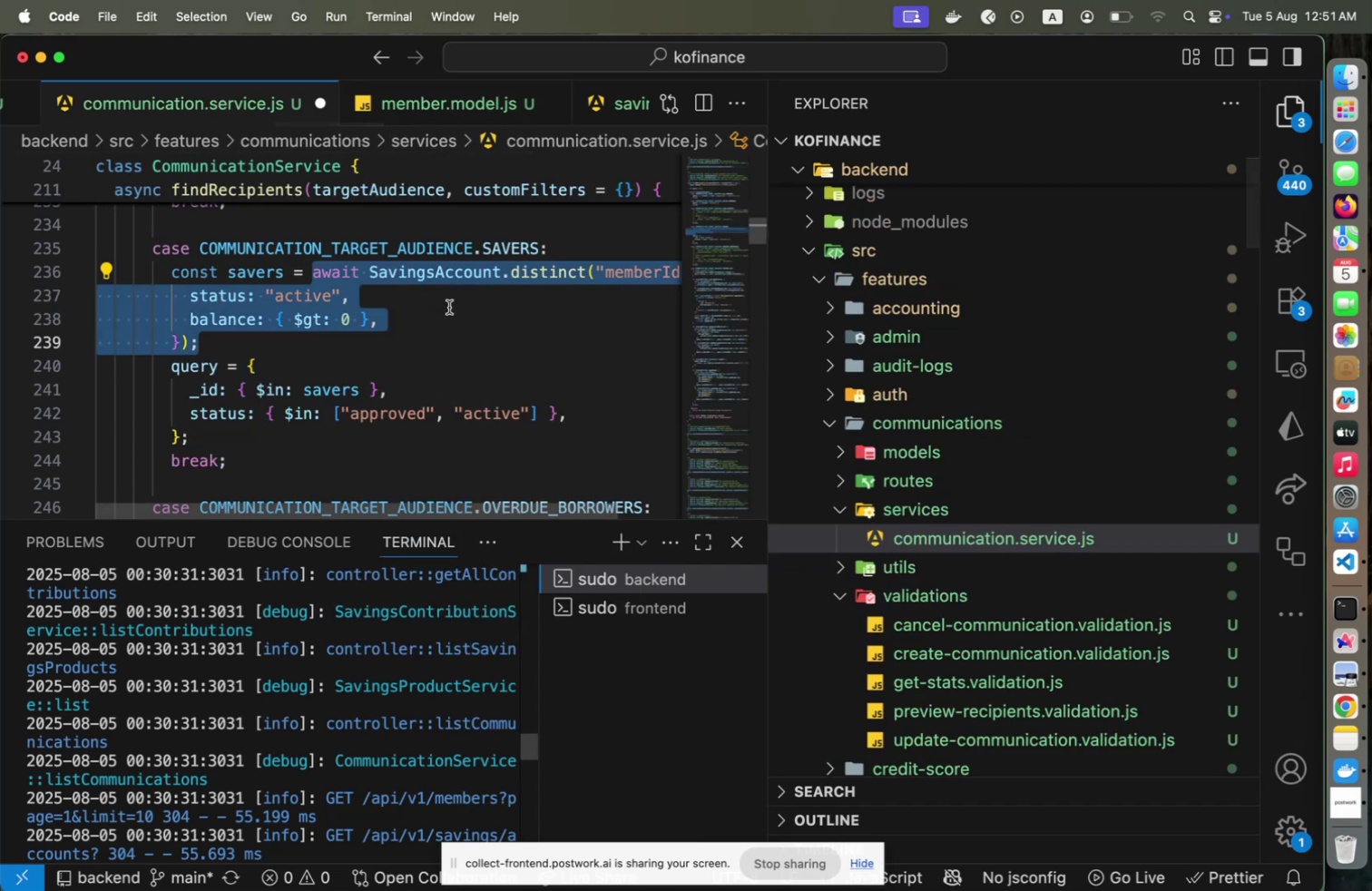 
left_click([446, 308])
 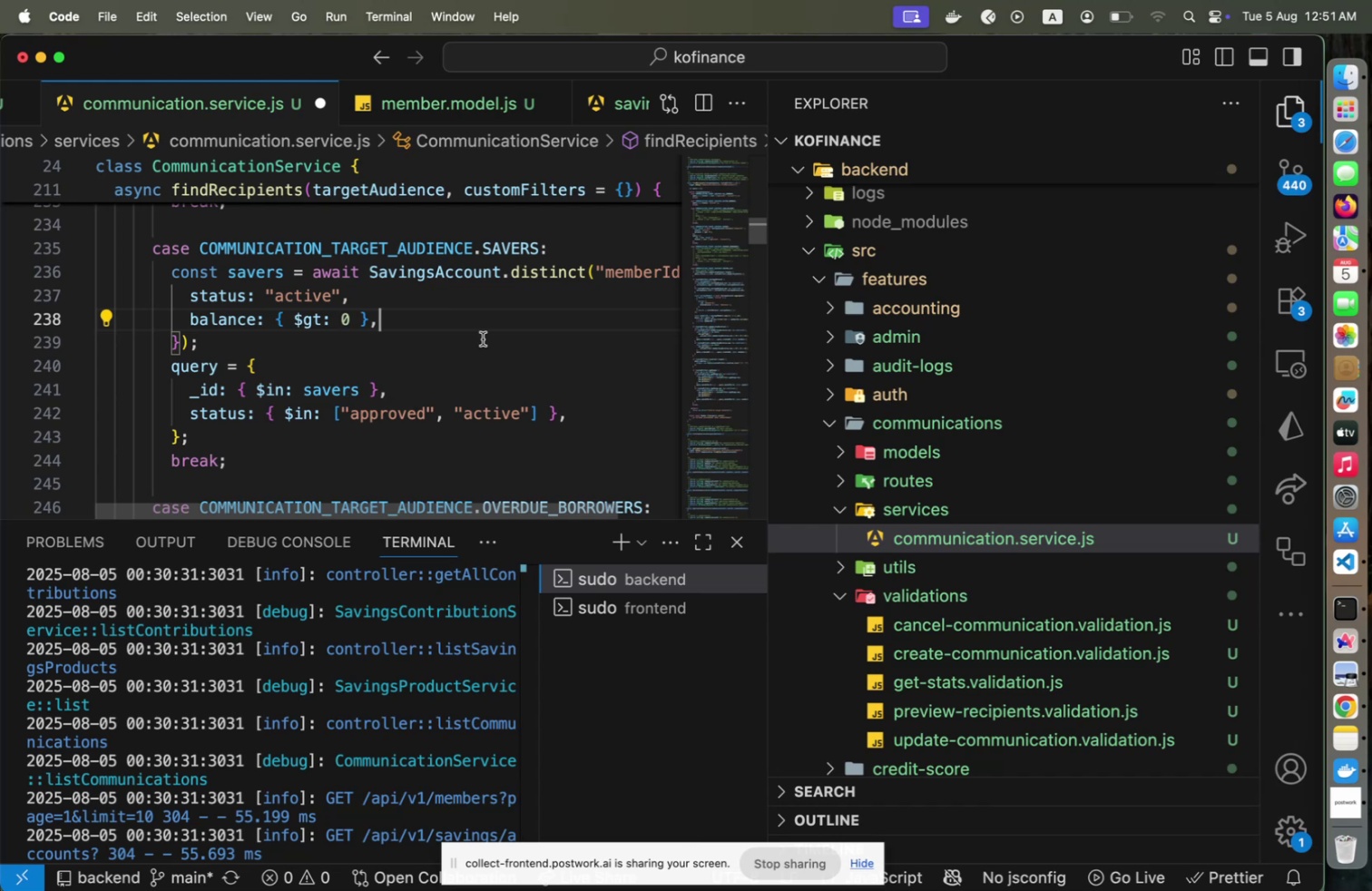 
wait(19.13)
 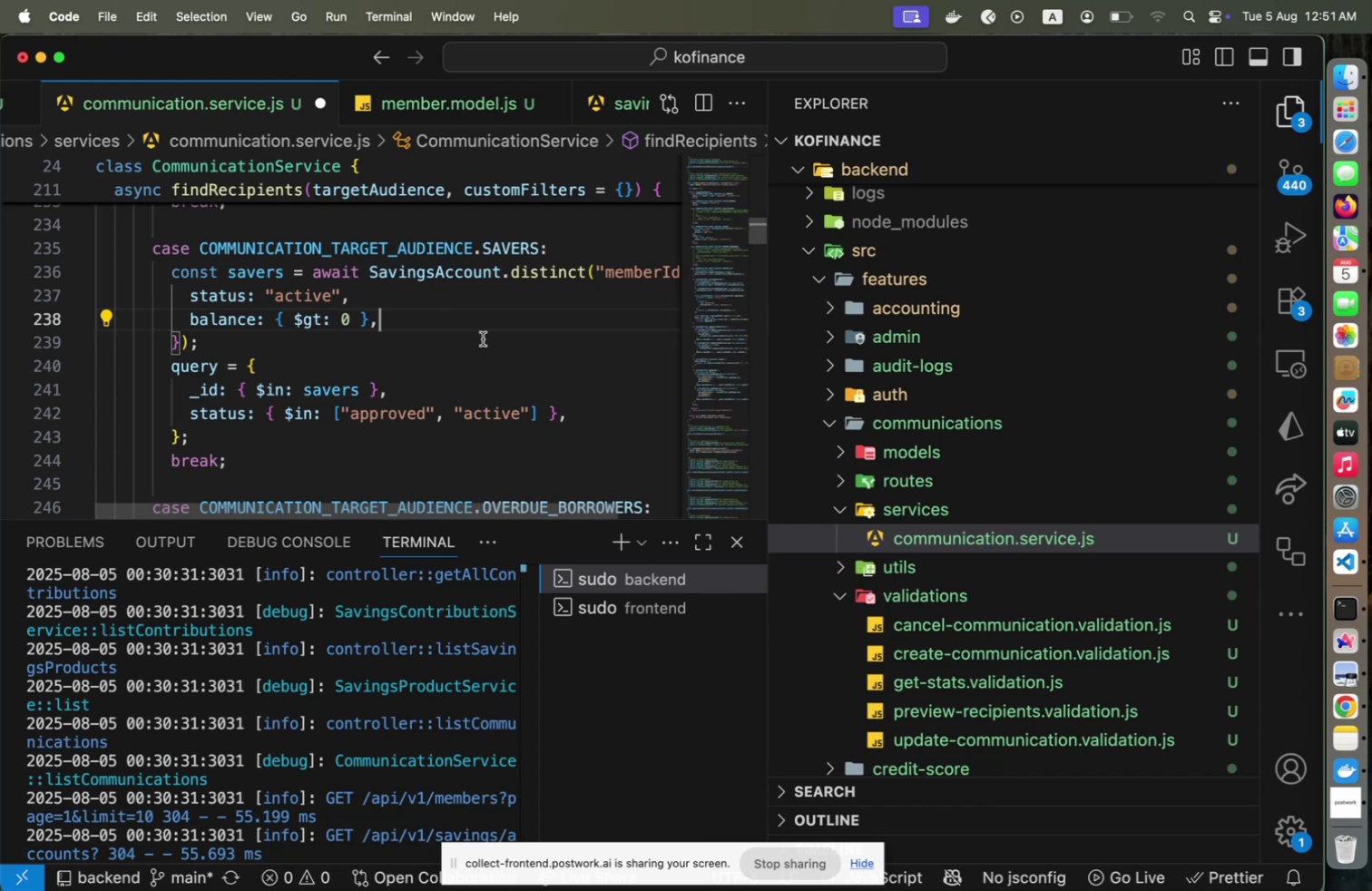 
scroll: coordinate [482, 335], scroll_direction: down, amount: 22.0
 